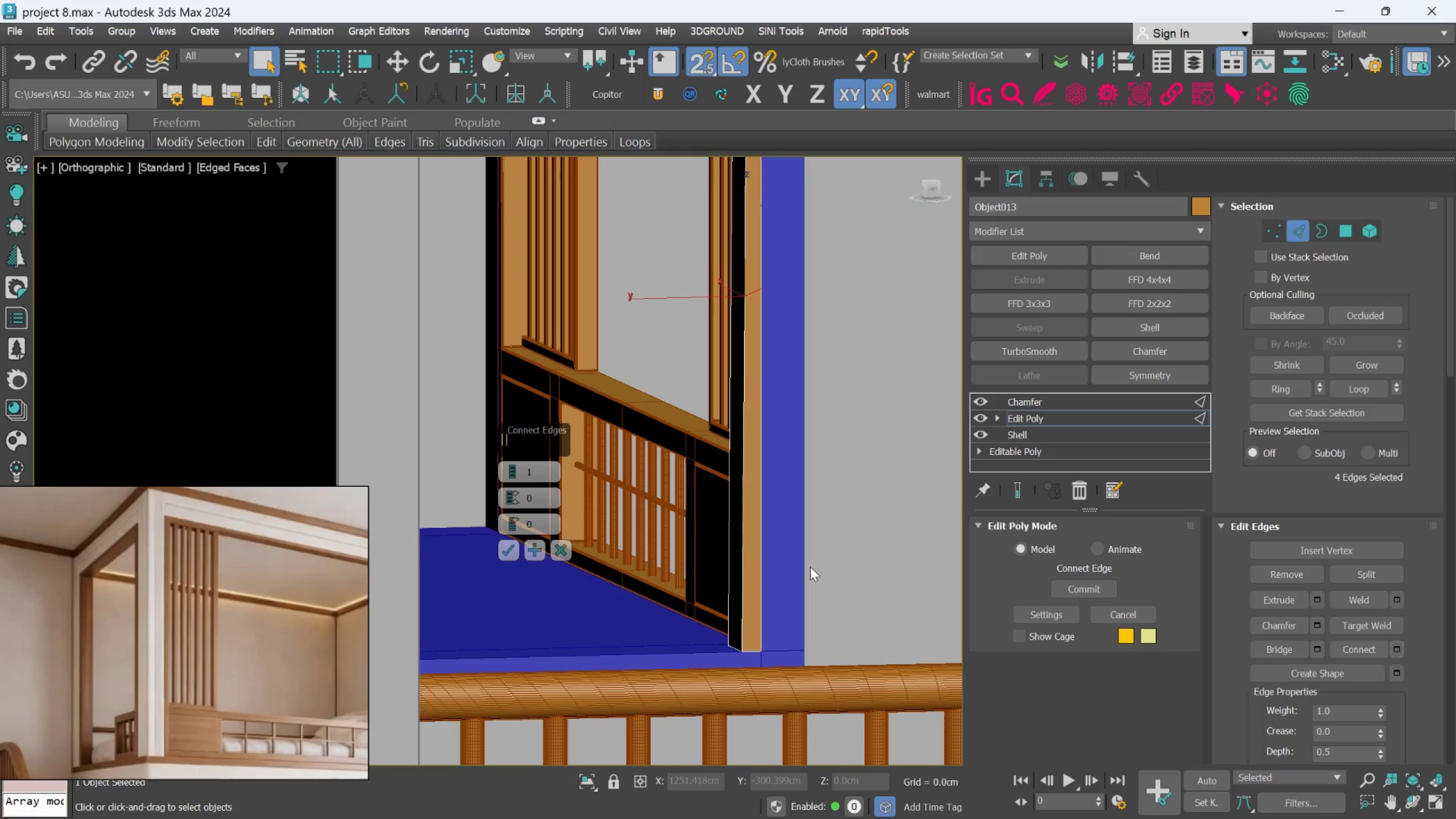 
mouse_move([1387, 650])
 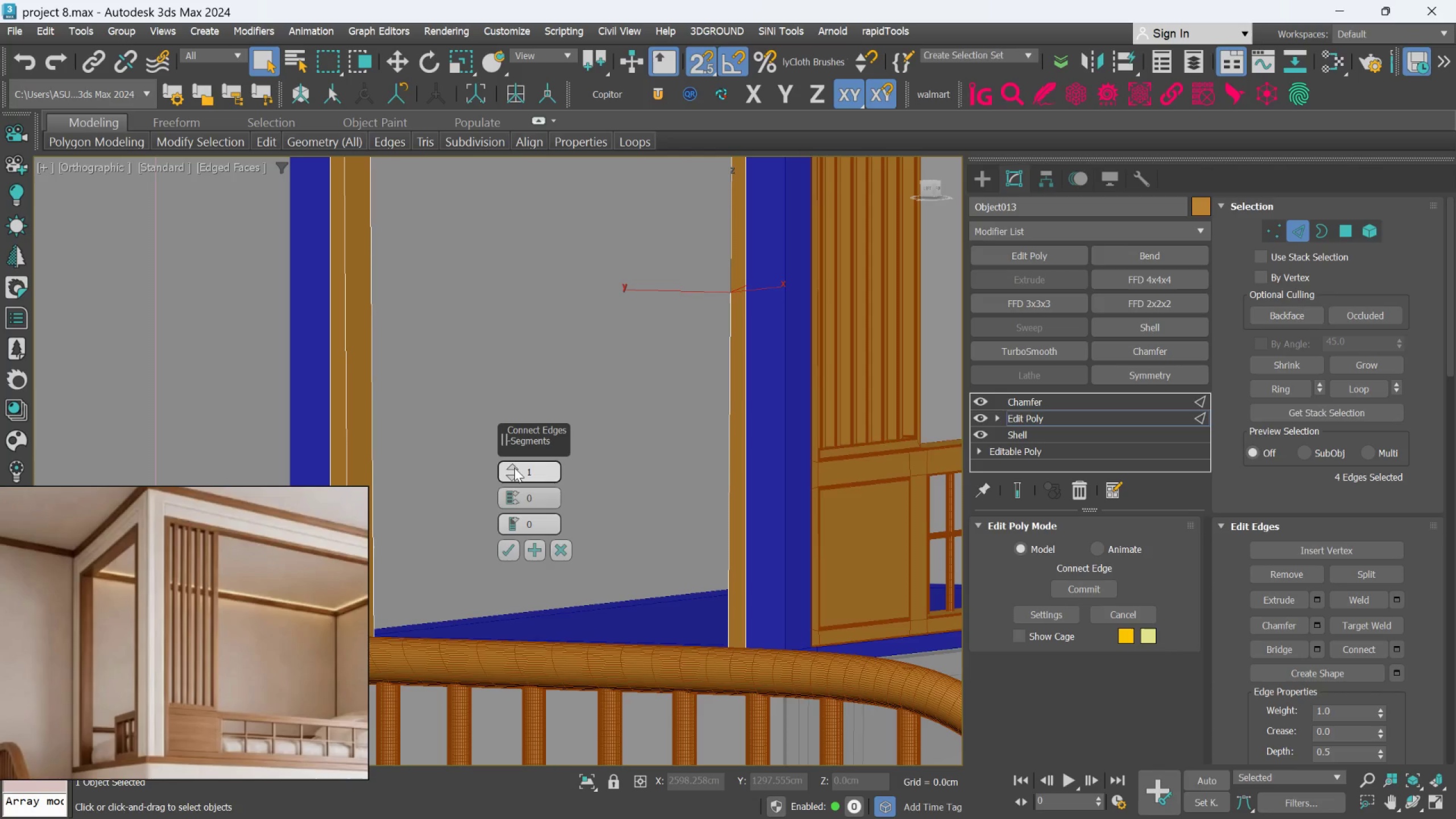 
left_click([514, 468])
 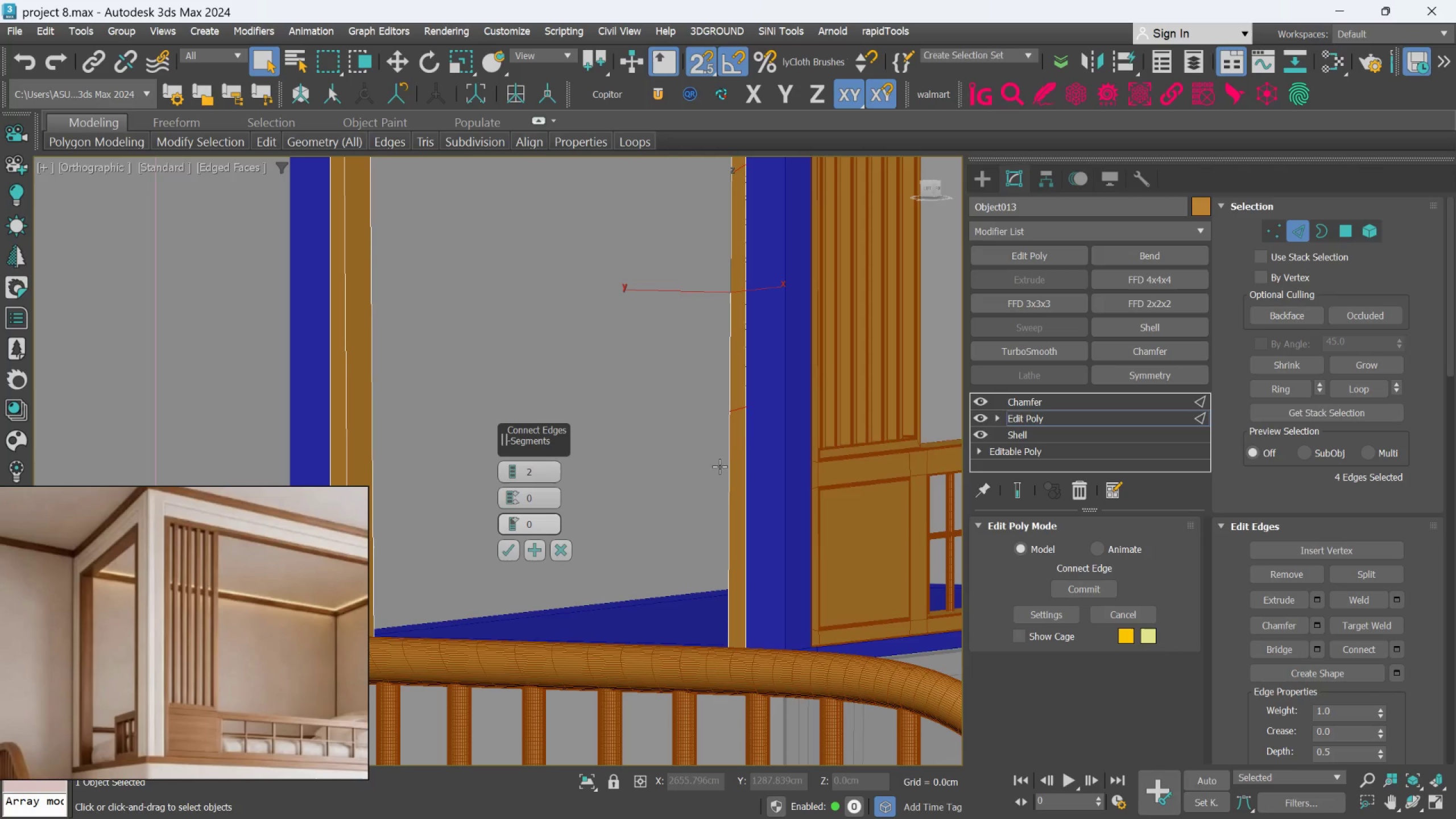 
hold_key(key=AltLeft, duration=0.58)
 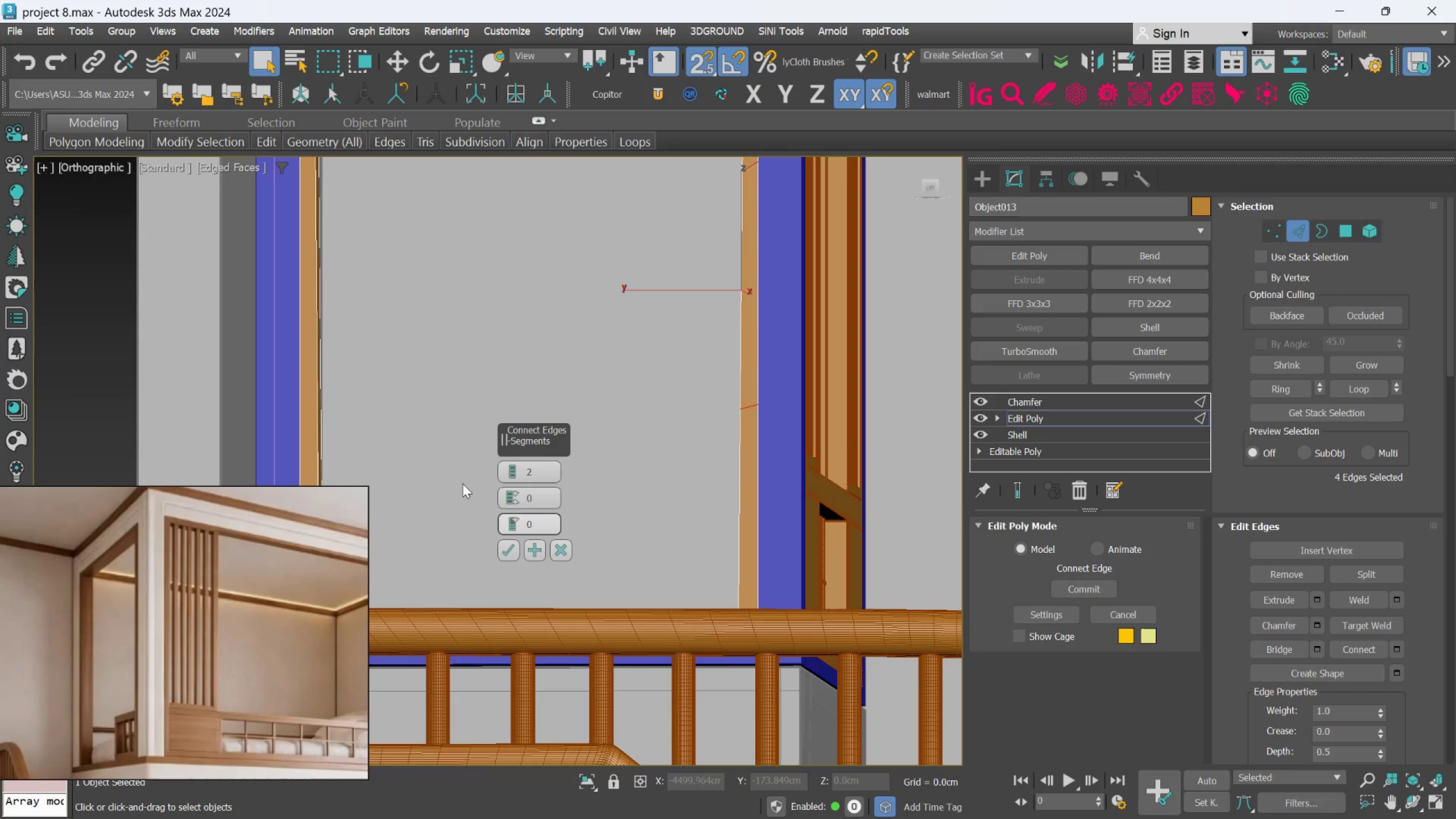 
scroll: coordinate [766, 475], scroll_direction: down, amount: 2.0
 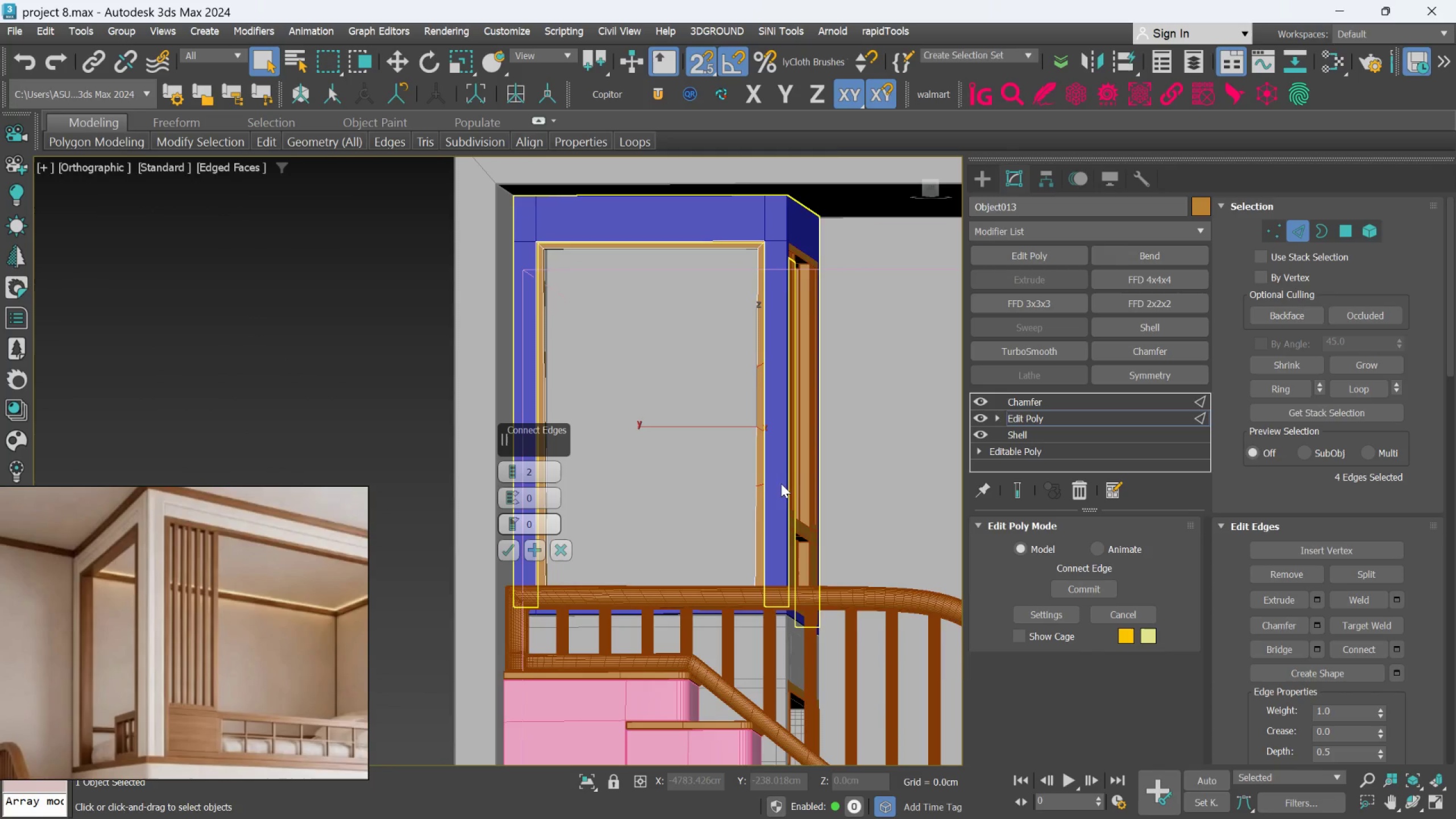 
scroll: coordinate [770, 452], scroll_direction: up, amount: 2.0
 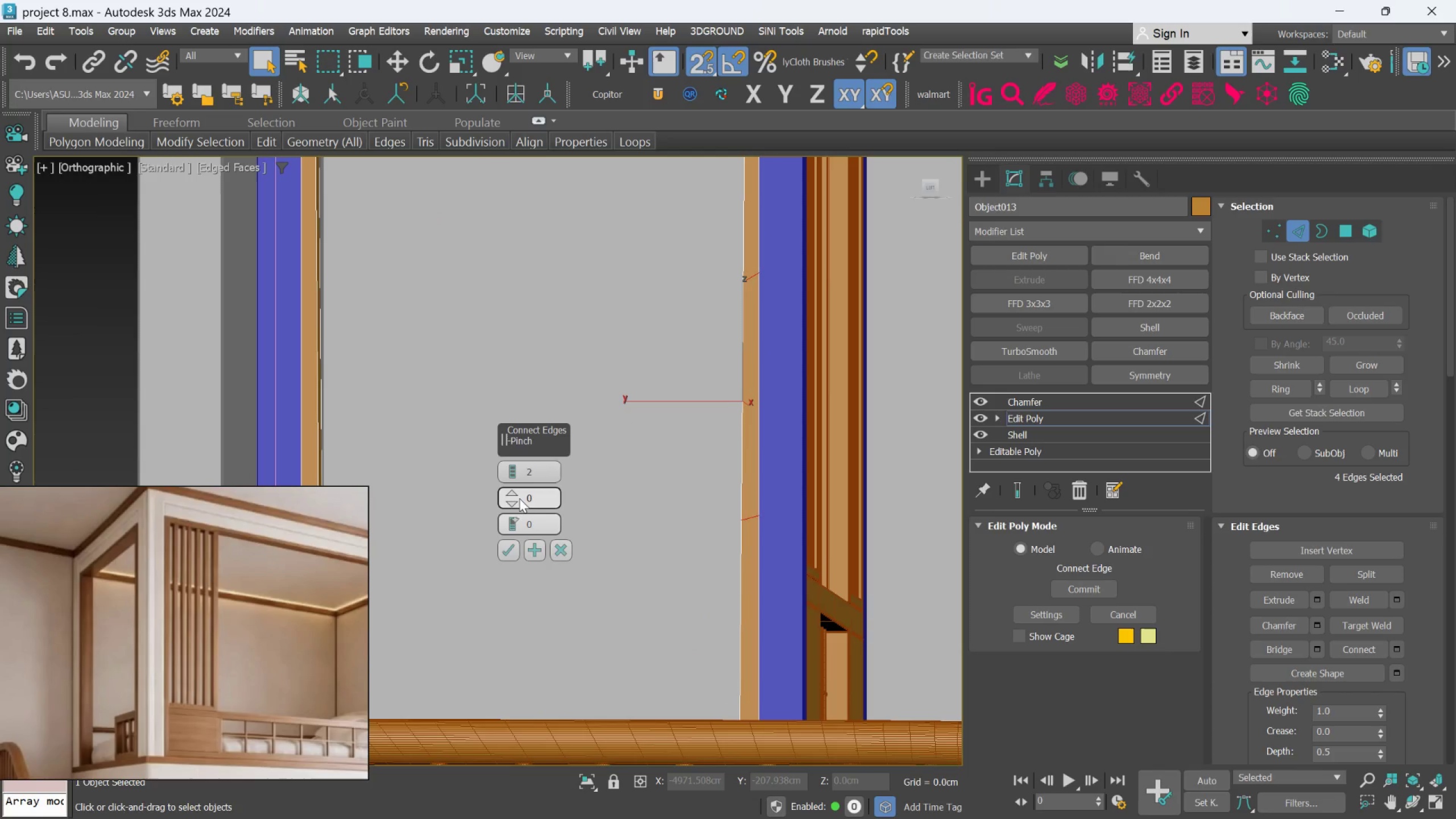 
left_click_drag(start_coordinate=[512, 495], to_coordinate=[547, 652])
 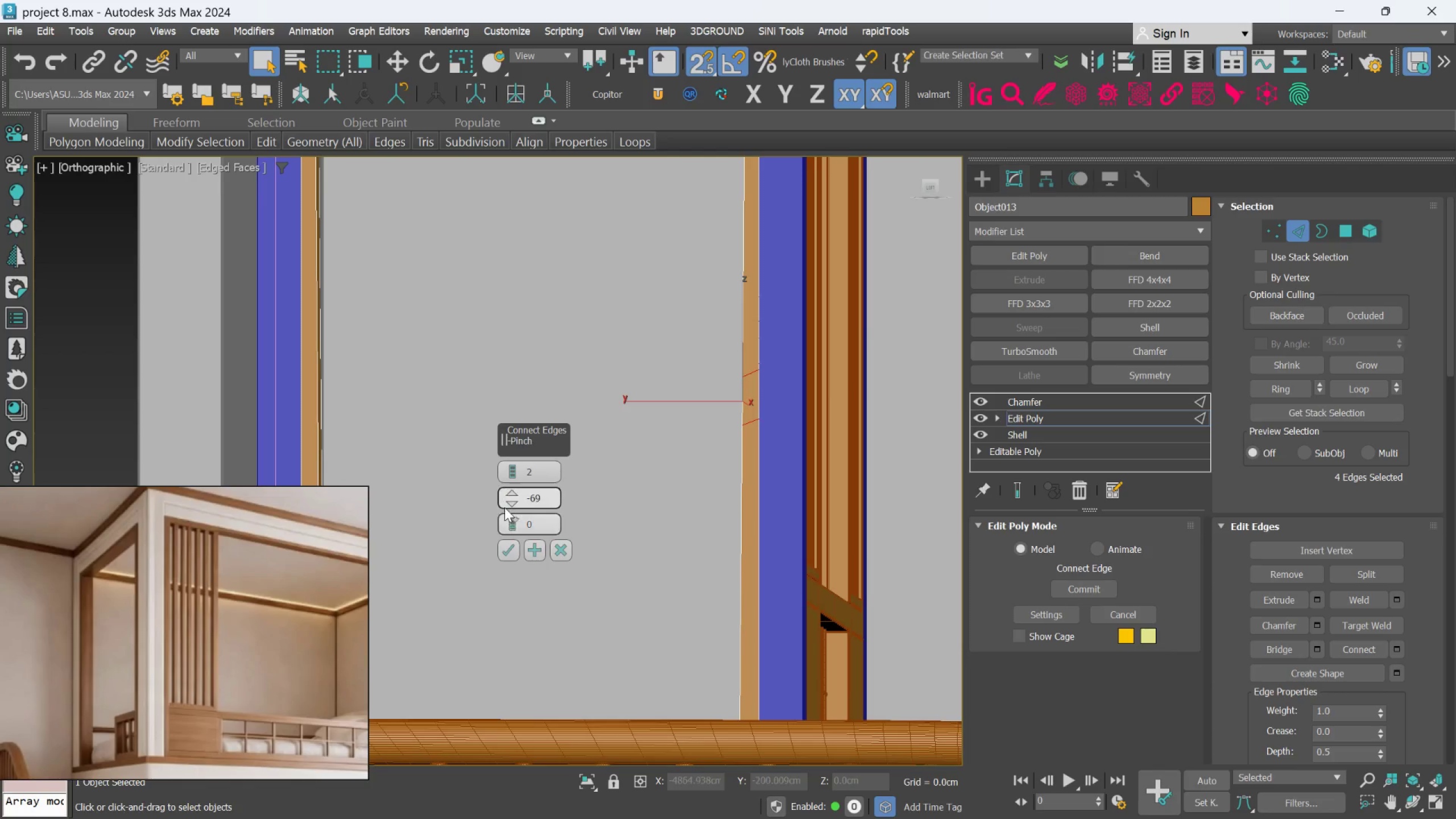 
left_click_drag(start_coordinate=[504, 506], to_coordinate=[531, 527])
 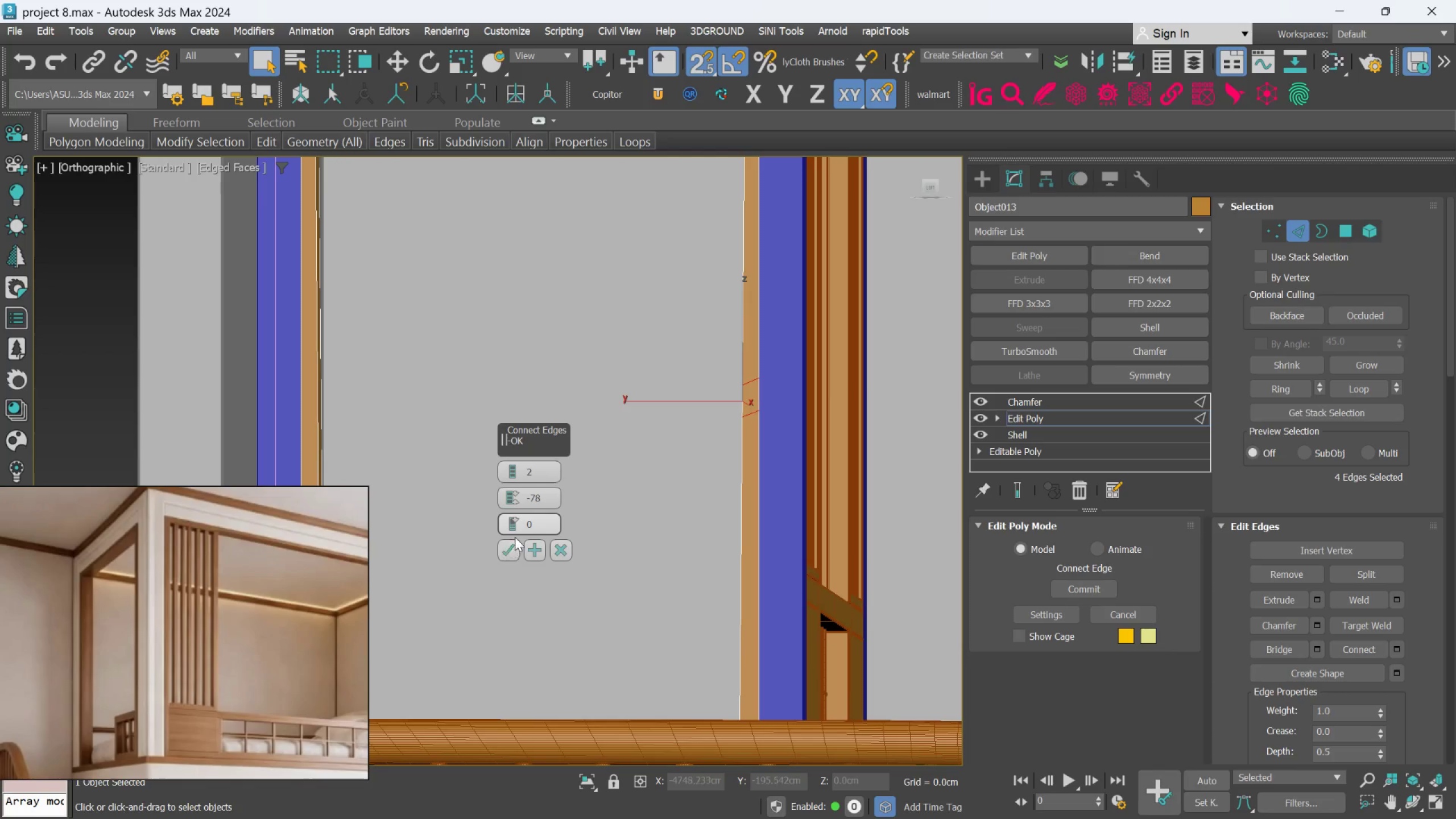 
left_click_drag(start_coordinate=[512, 531], to_coordinate=[523, 779])
 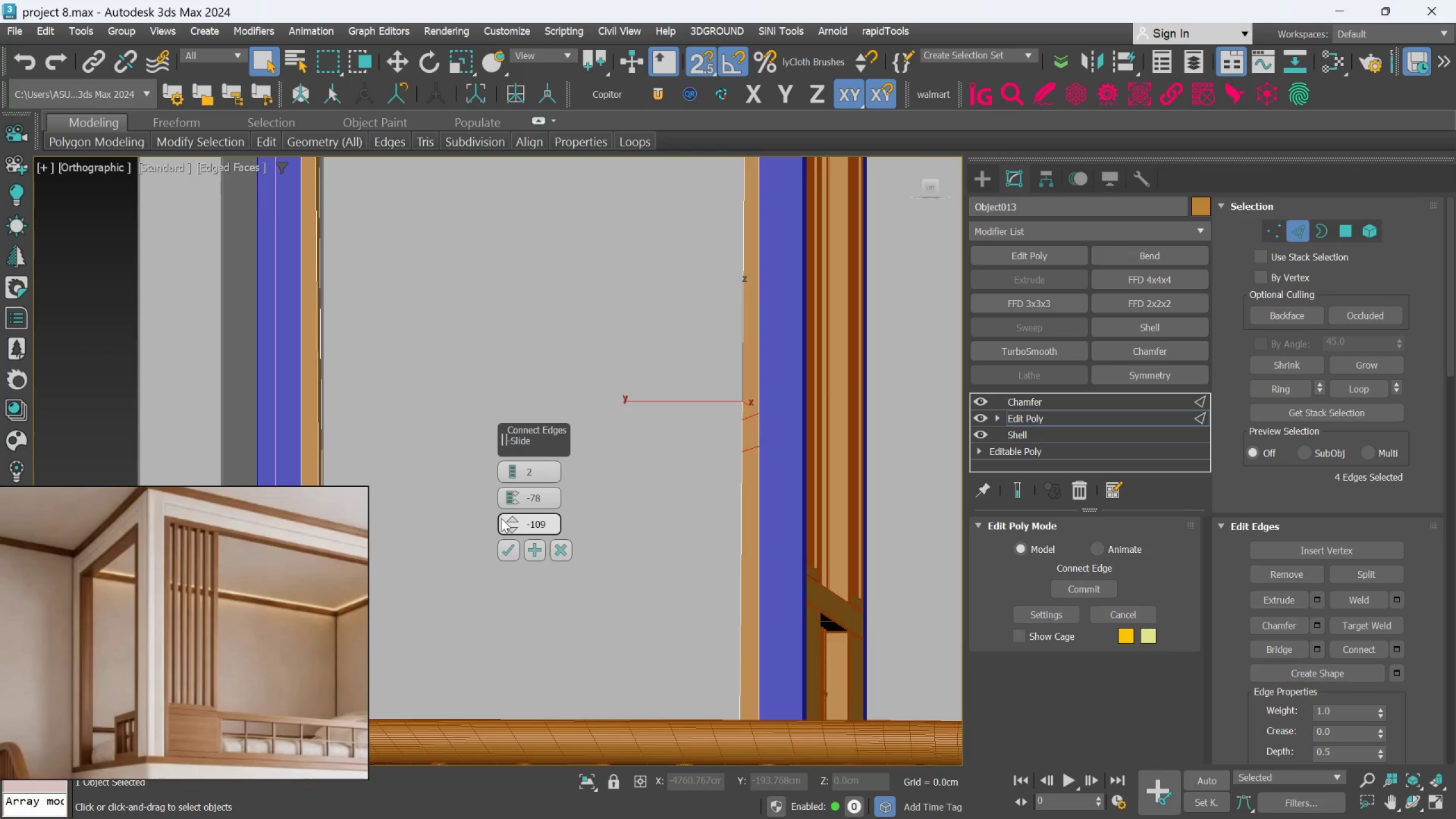 
left_click_drag(start_coordinate=[506, 523], to_coordinate=[539, 740])
 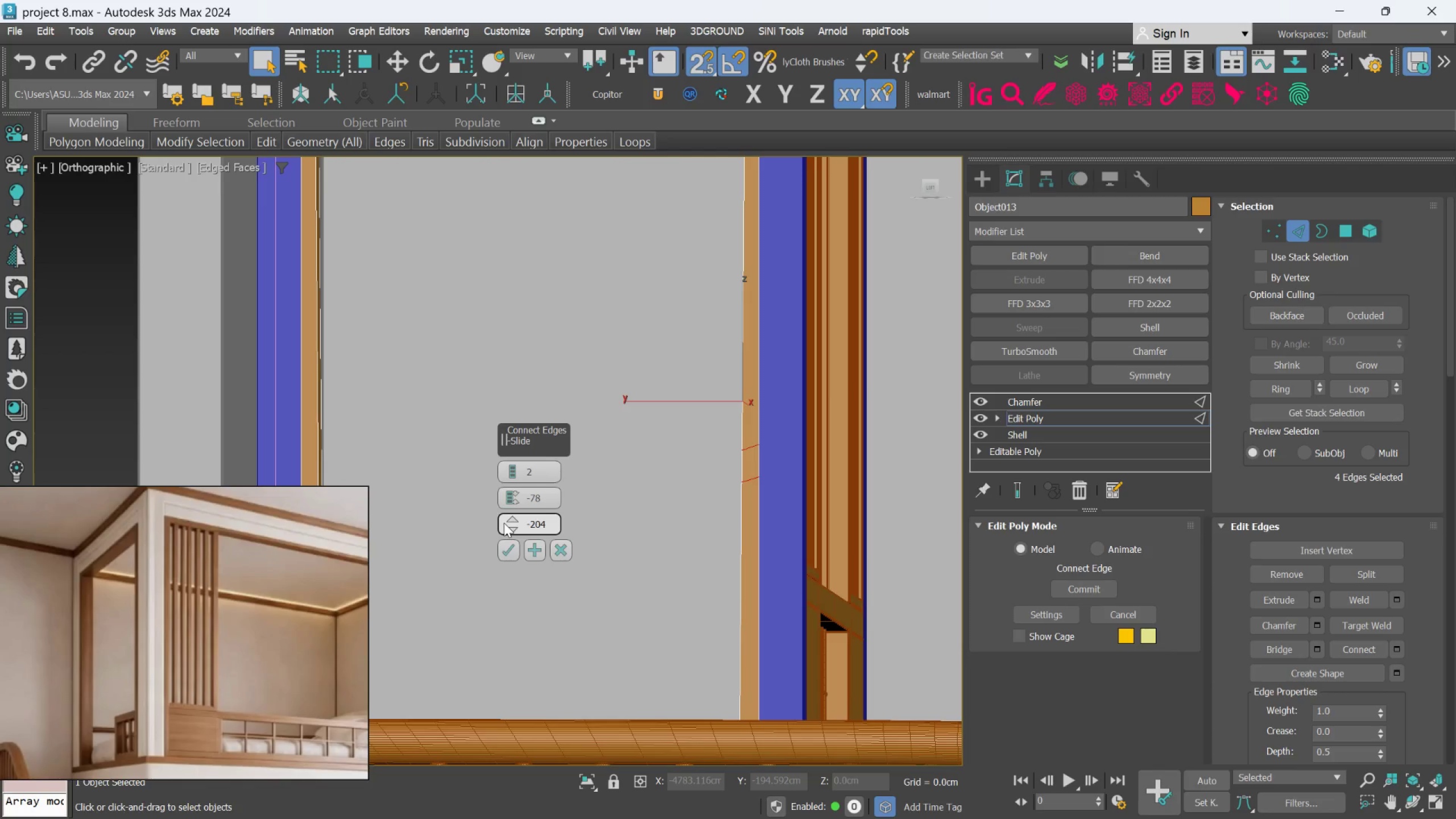 
left_click_drag(start_coordinate=[505, 523], to_coordinate=[506, 753])
 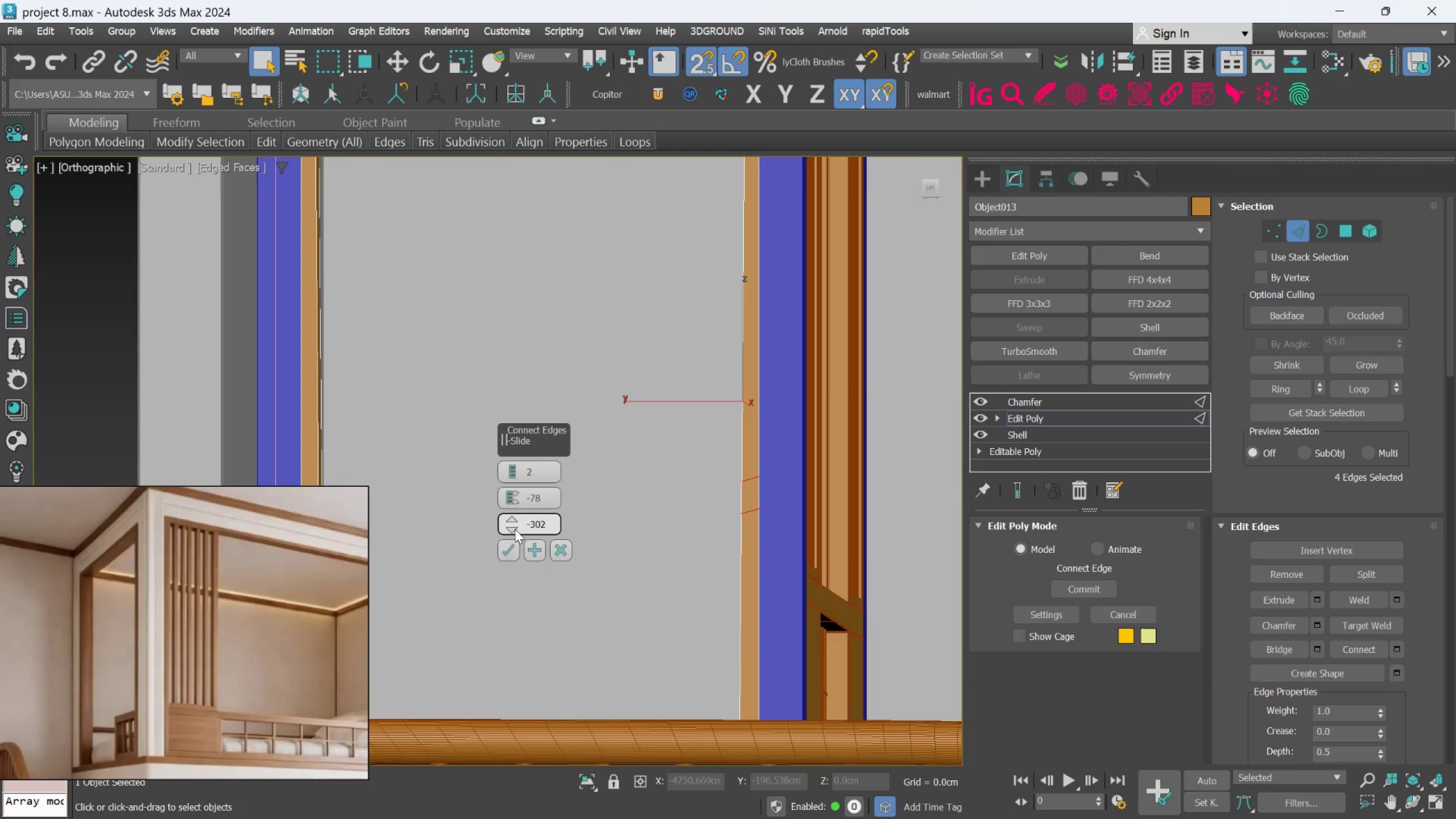 
left_click_drag(start_coordinate=[515, 529], to_coordinate=[528, 727])
 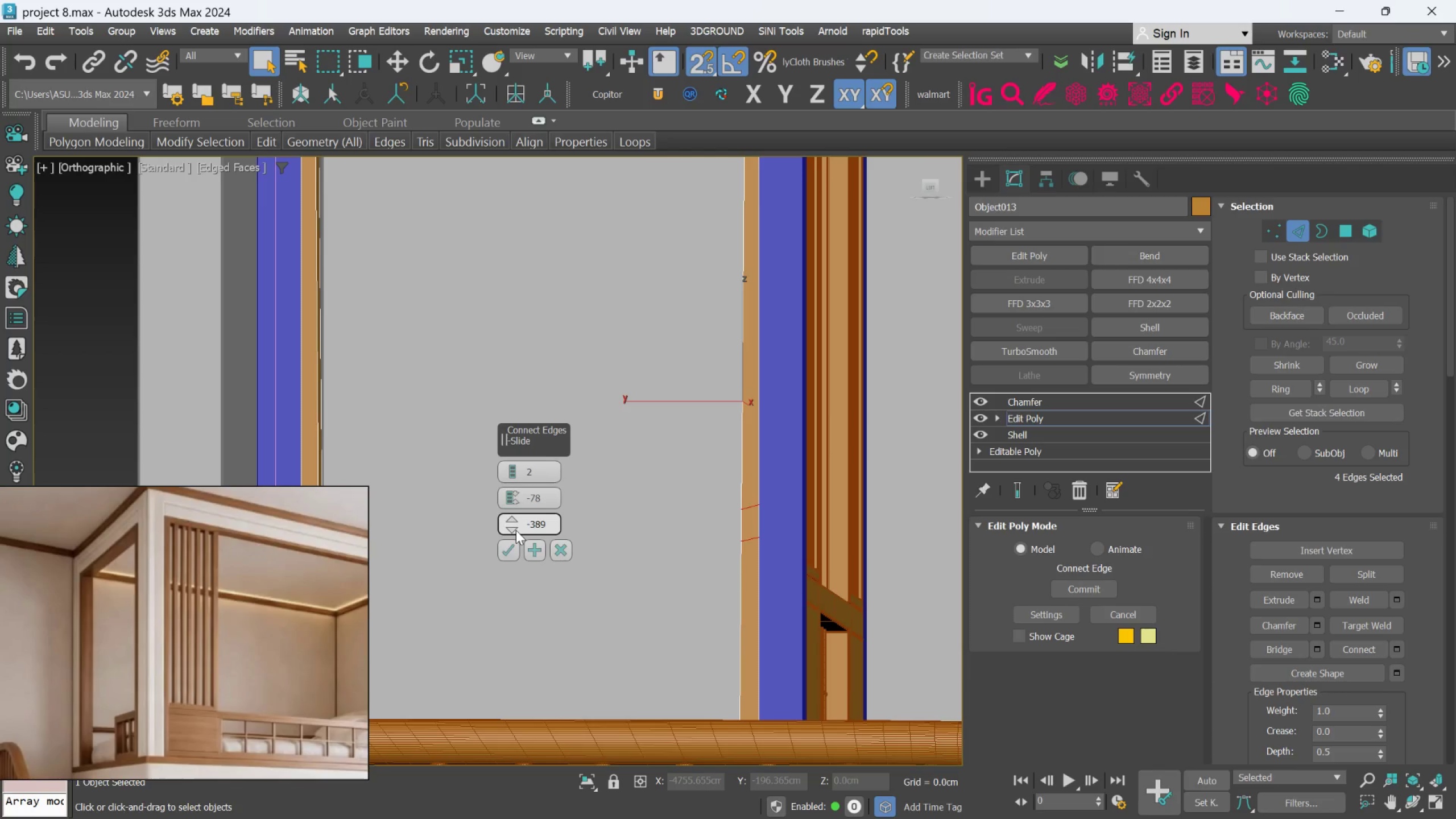 
left_click_drag(start_coordinate=[515, 530], to_coordinate=[528, 730])
 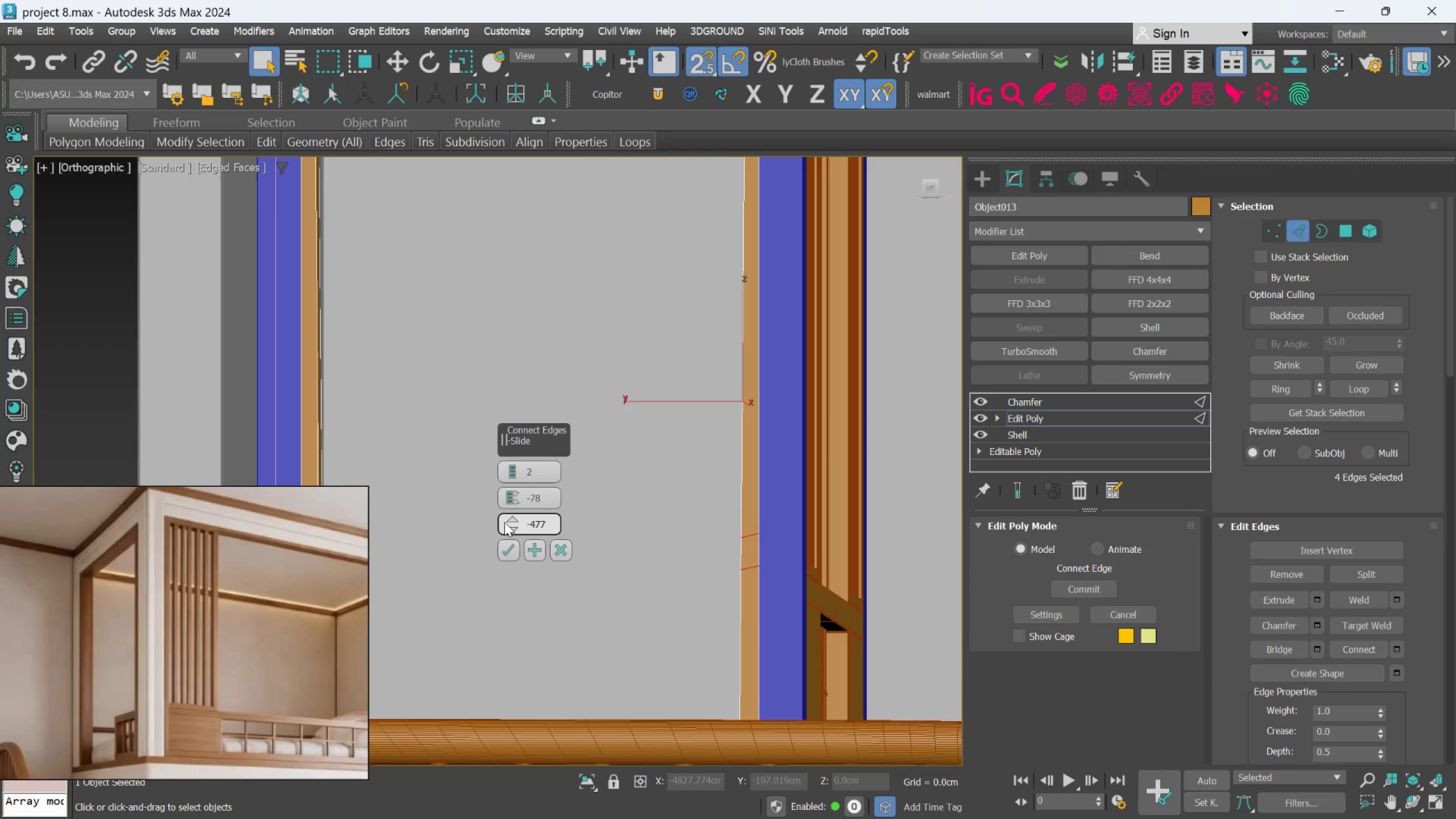 
left_click_drag(start_coordinate=[511, 523], to_coordinate=[501, 619])
 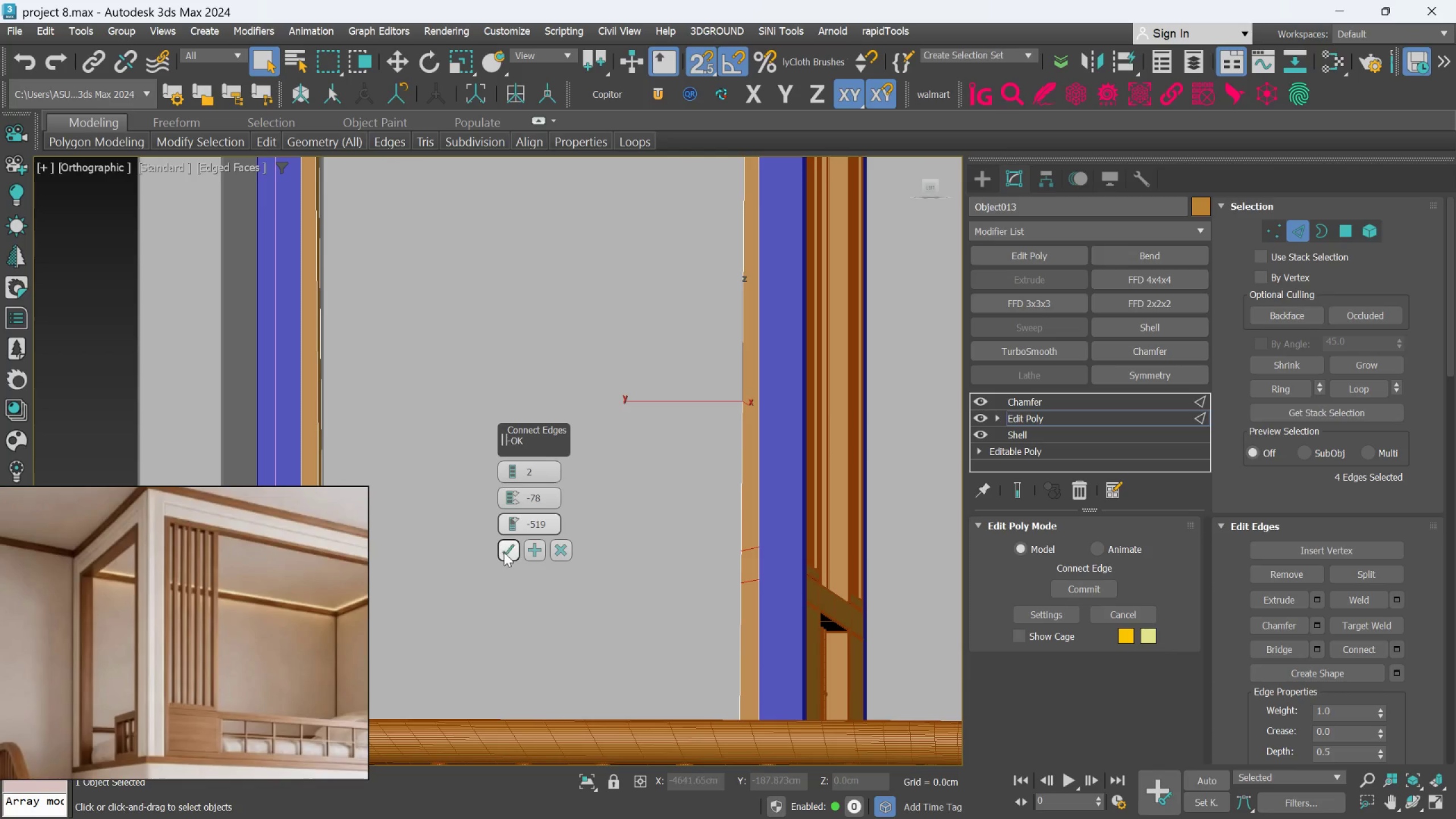 
left_click([504, 549])
 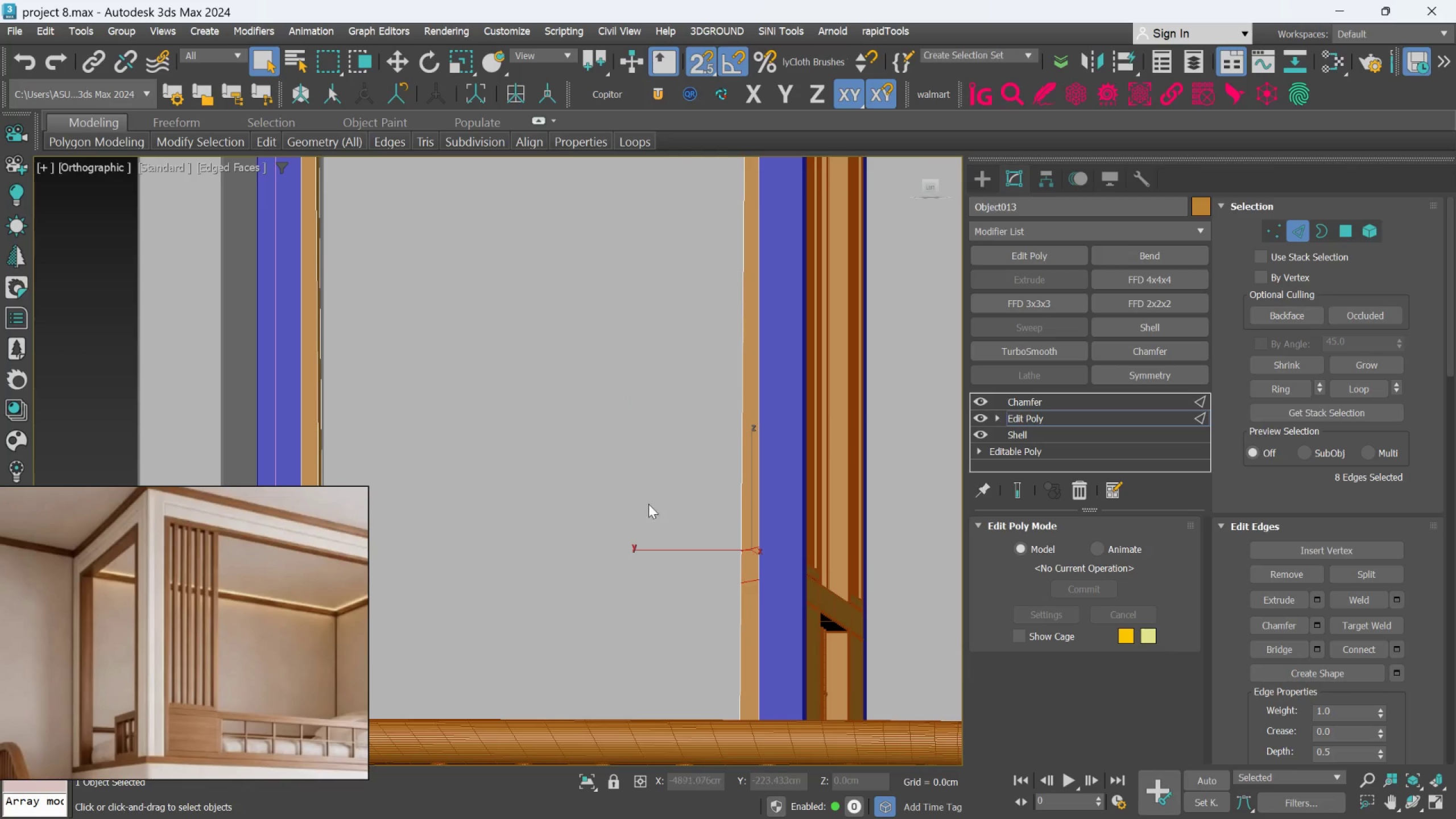 
scroll: coordinate [670, 507], scroll_direction: up, amount: 3.0
 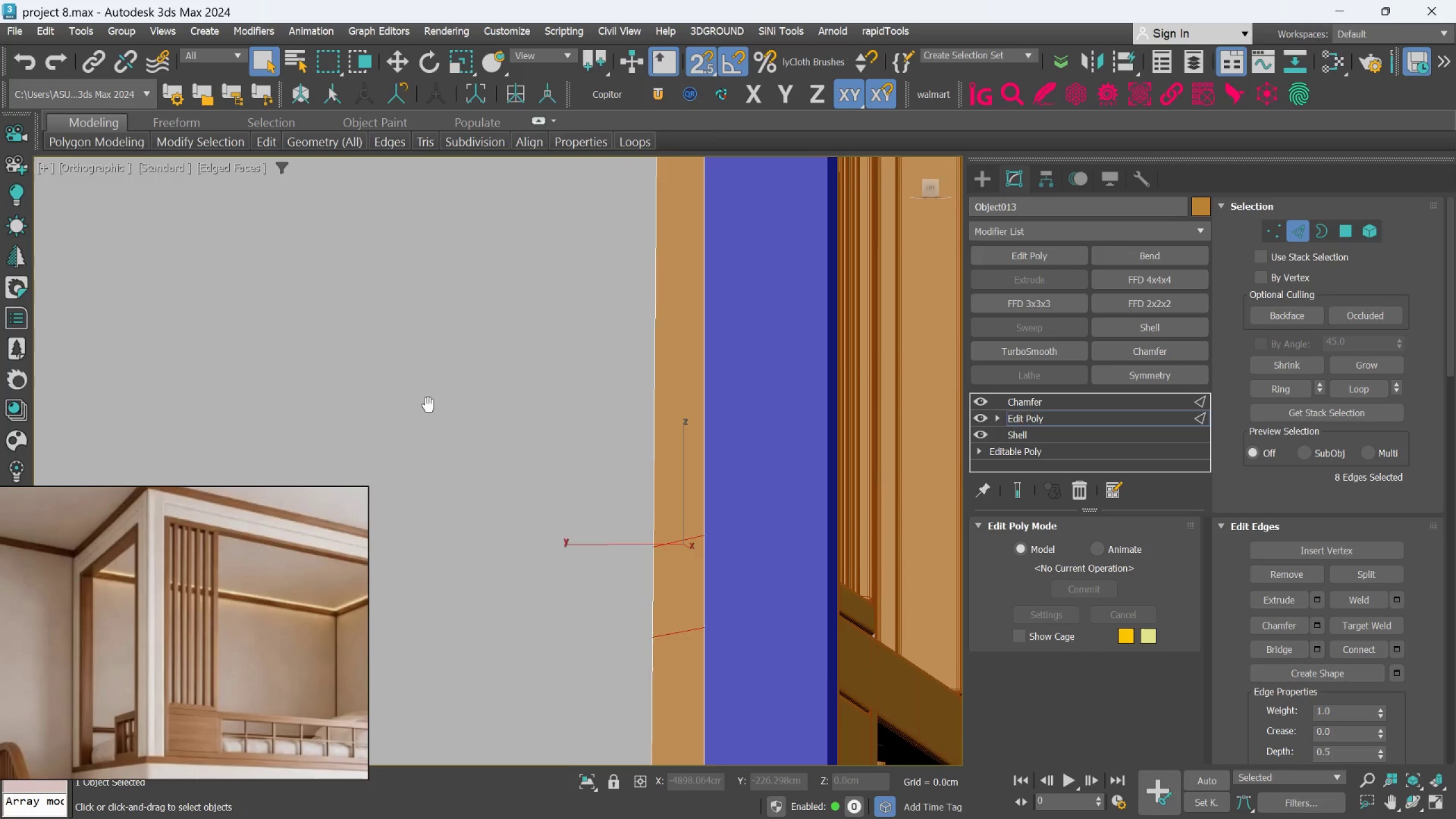 
scroll: coordinate [552, 422], scroll_direction: down, amount: 2.0
 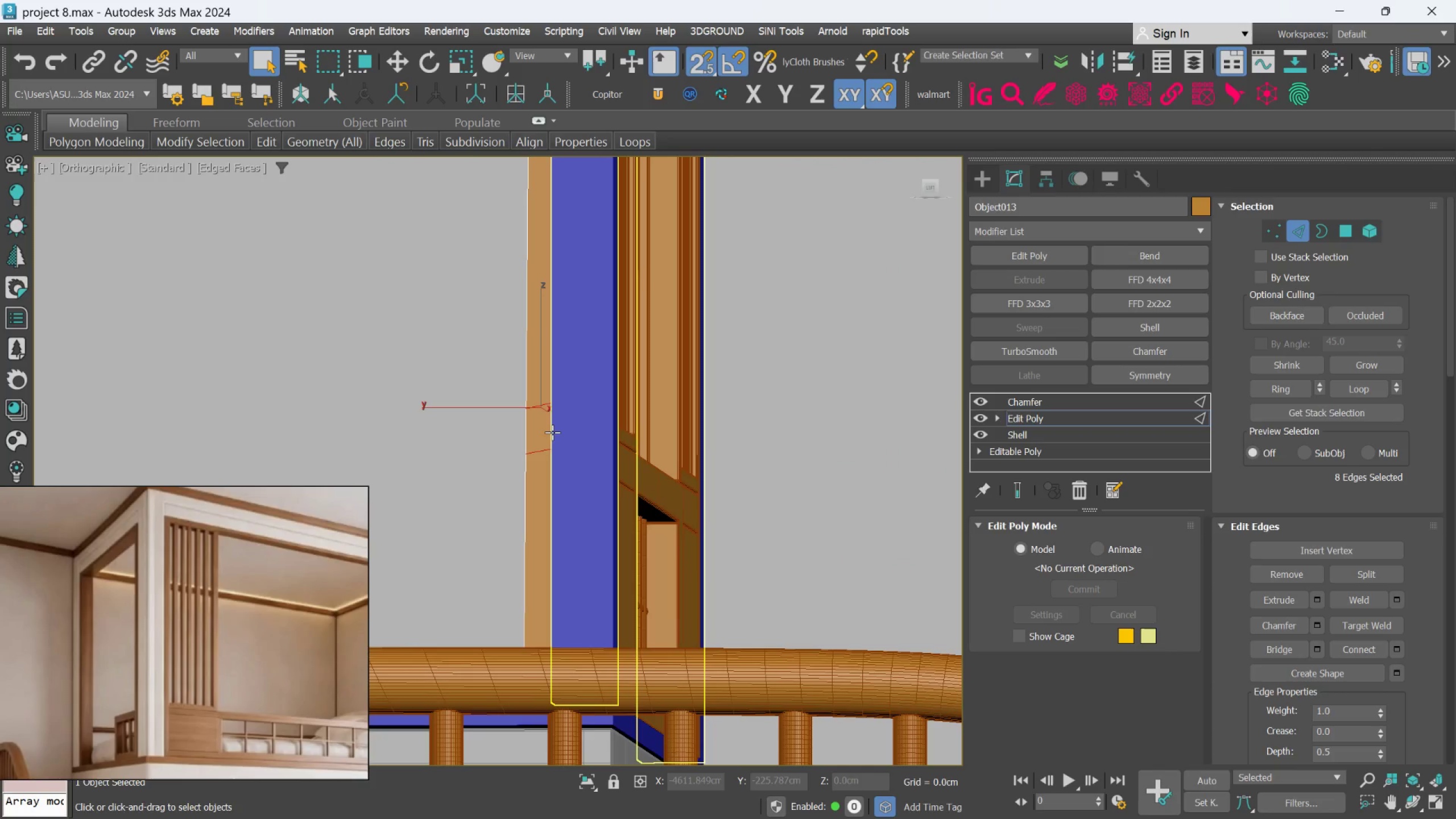 
hold_key(key=AltLeft, duration=2.0)
 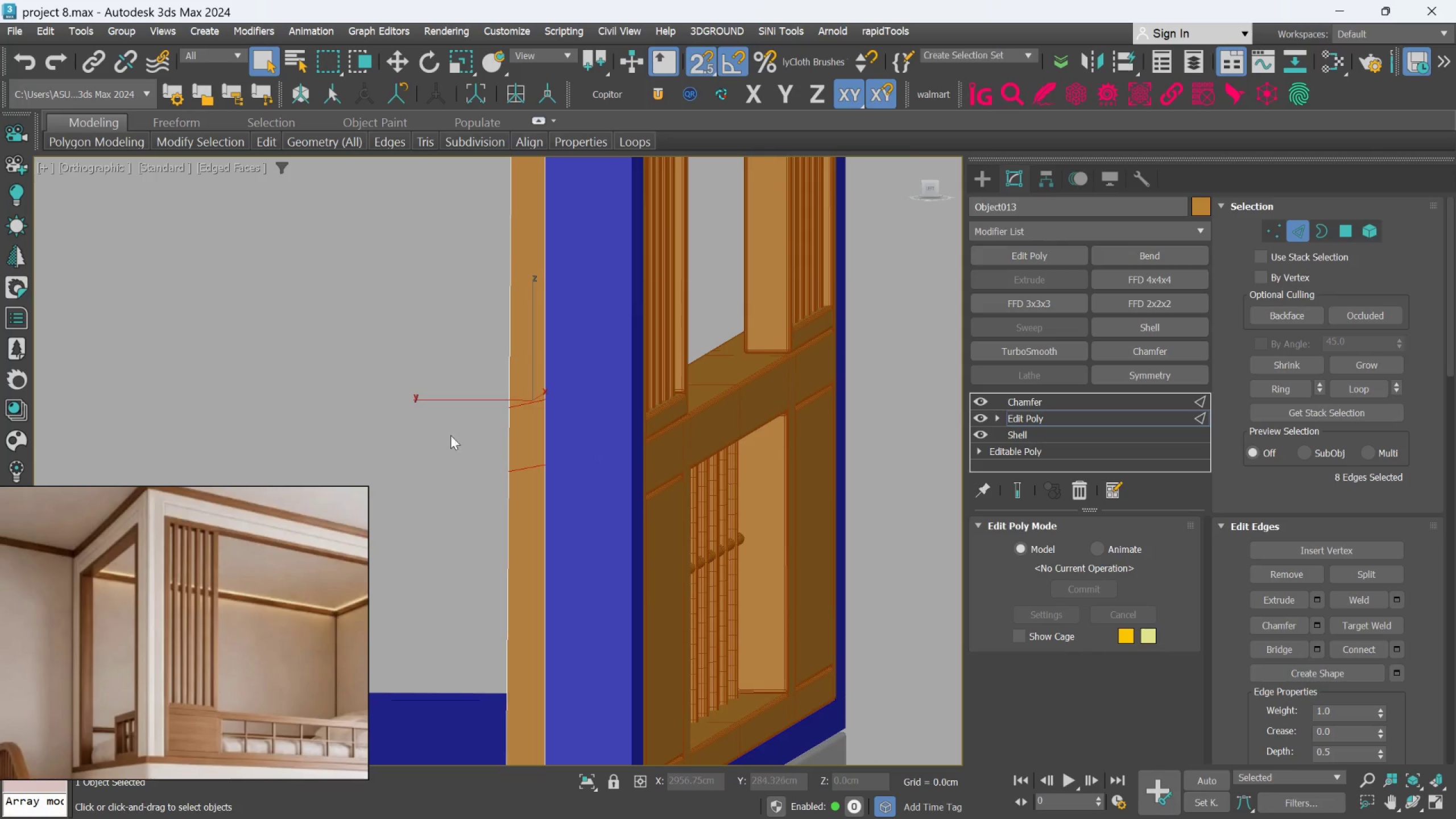 
scroll: coordinate [561, 424], scroll_direction: up, amount: 1.0
 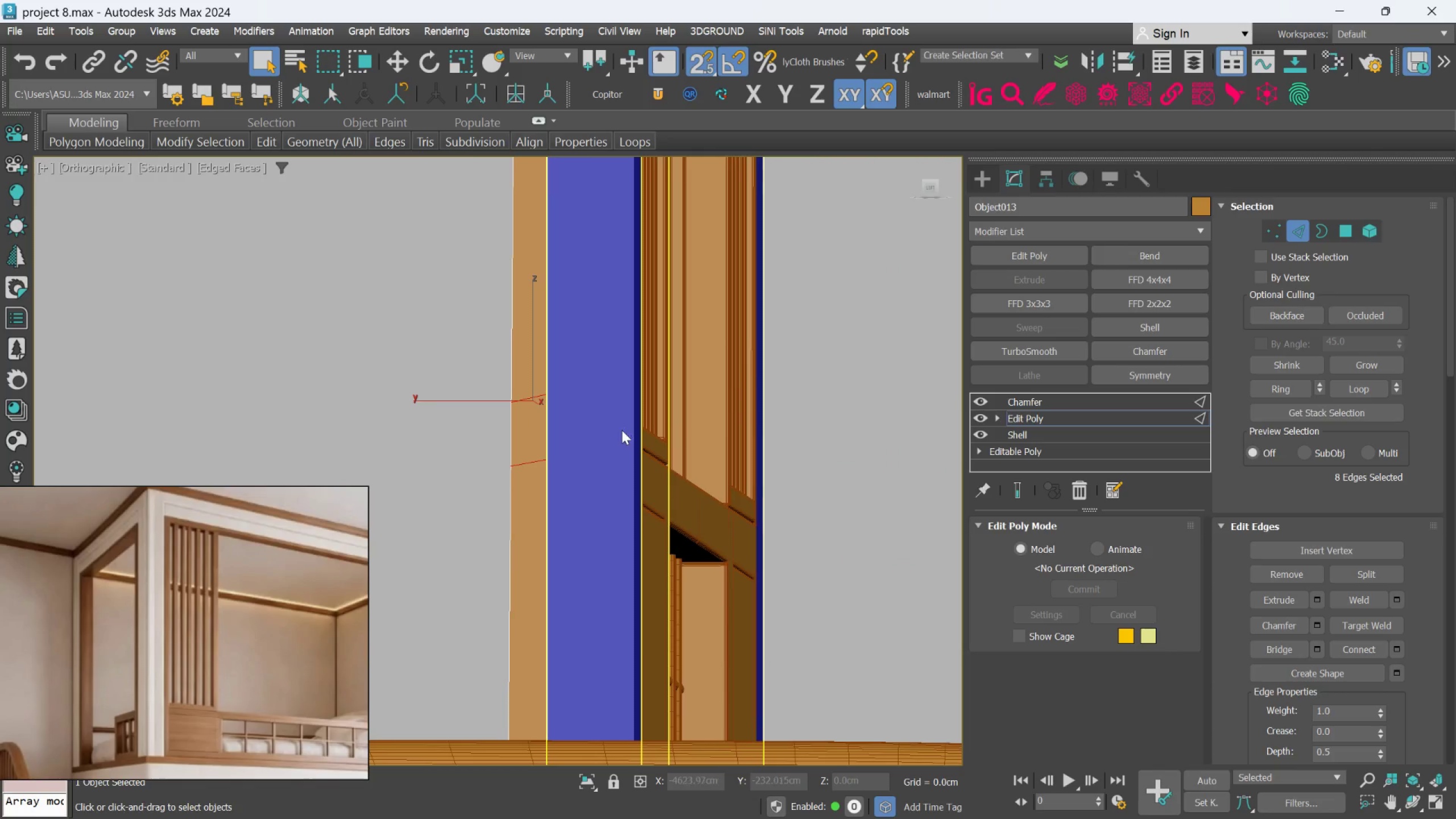 
left_click([441, 435])
 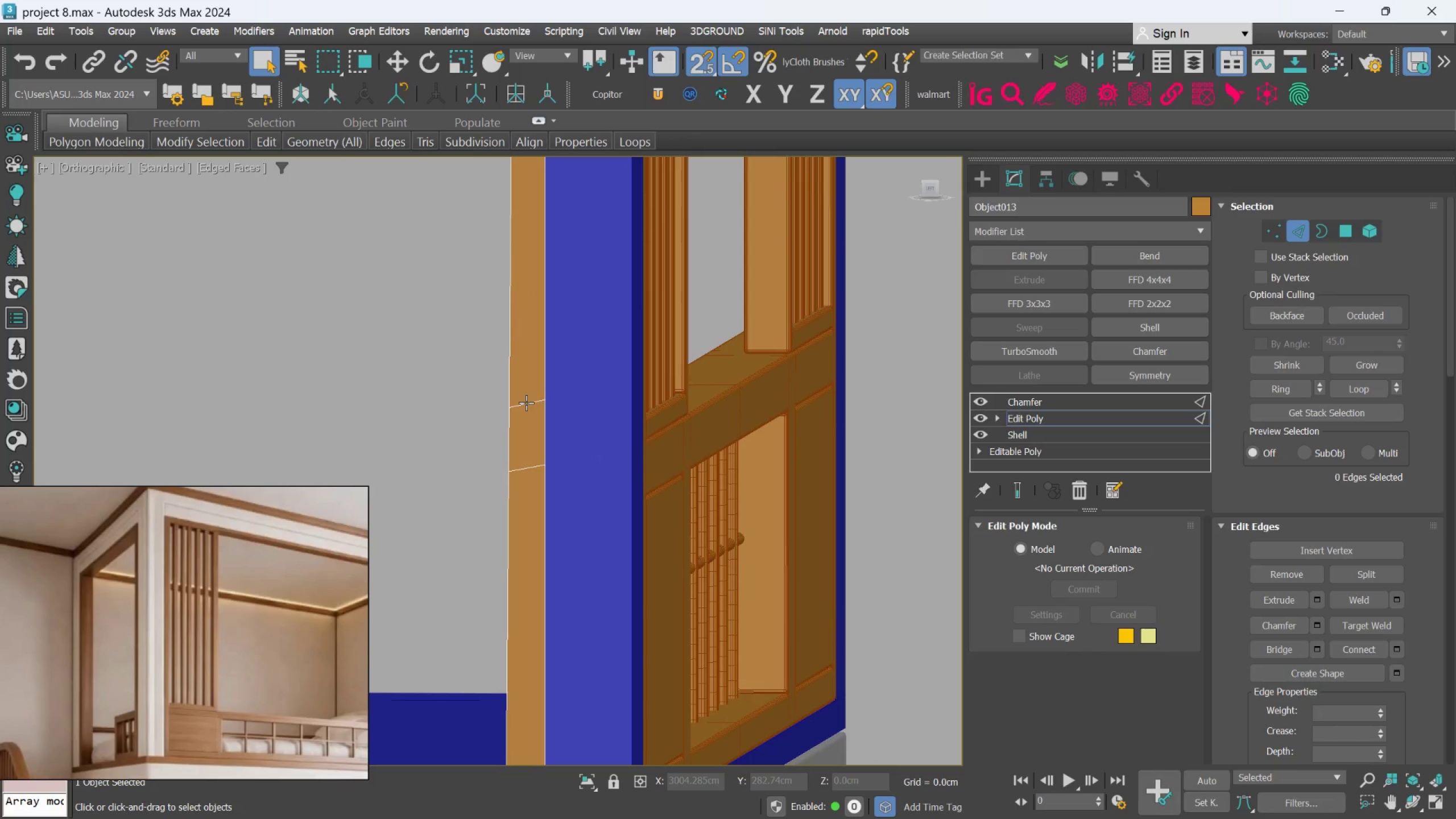 
double_click([526, 403])
 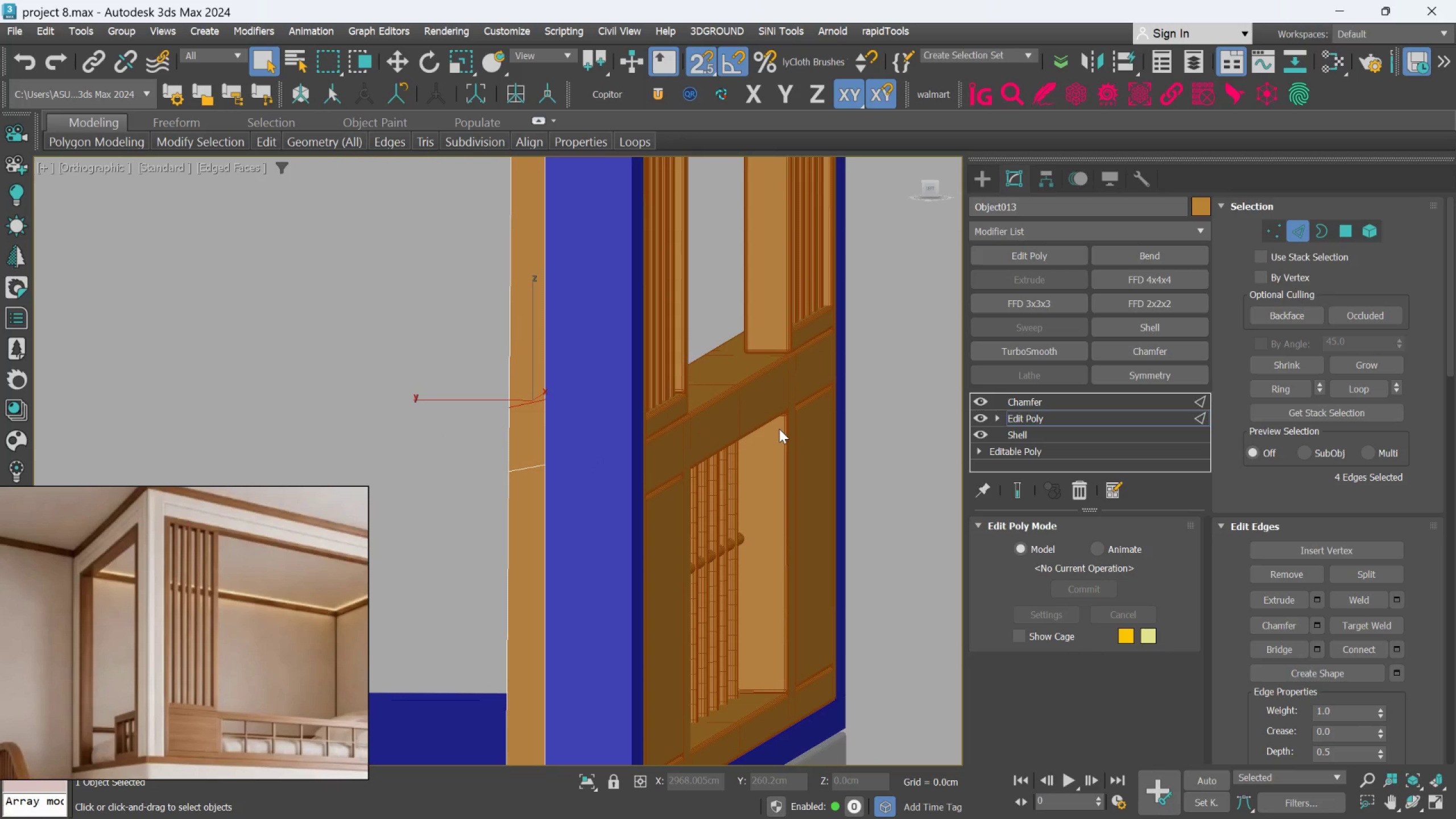 
key(R)
 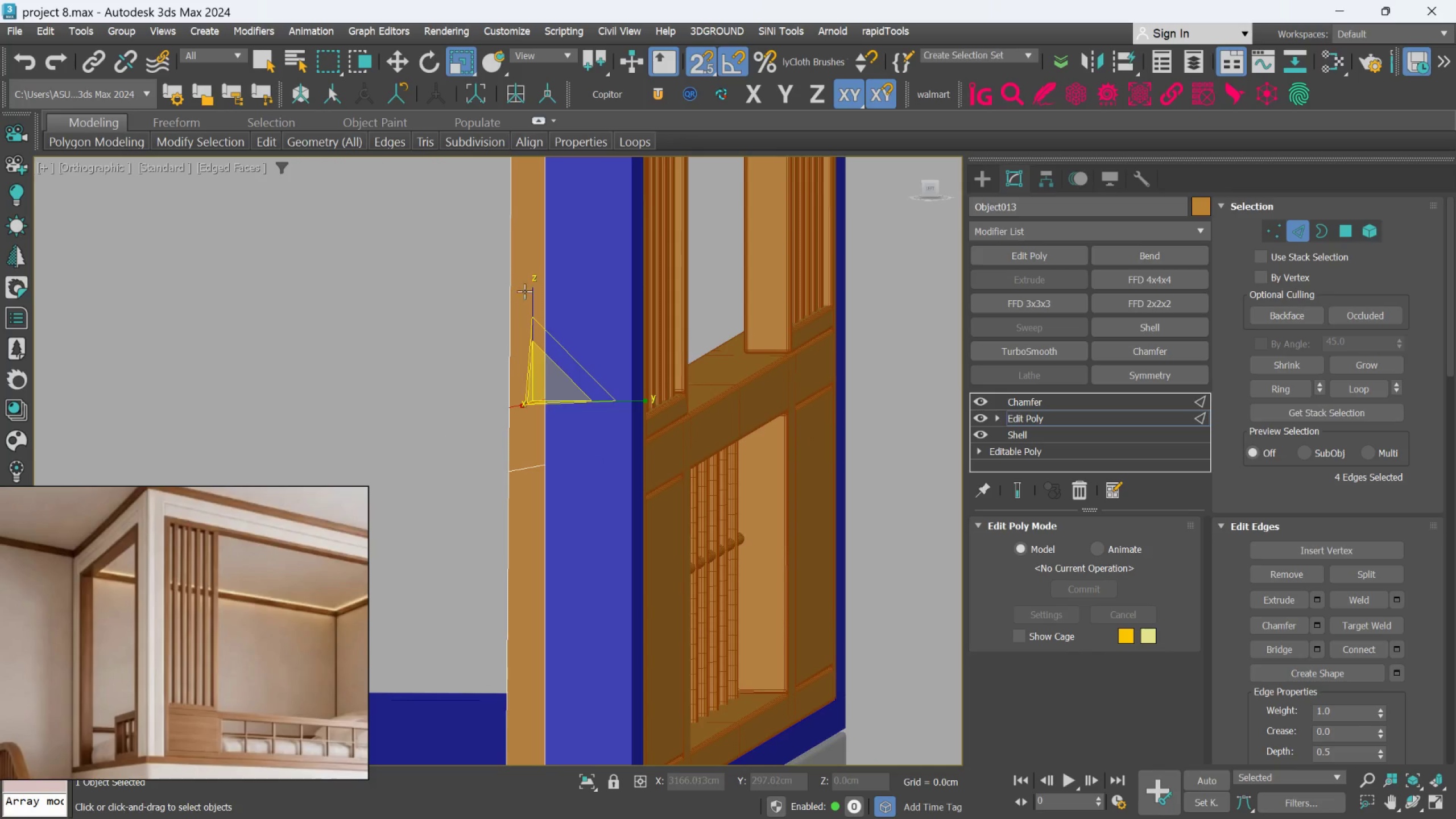 
left_click_drag(start_coordinate=[535, 296], to_coordinate=[525, 636])
 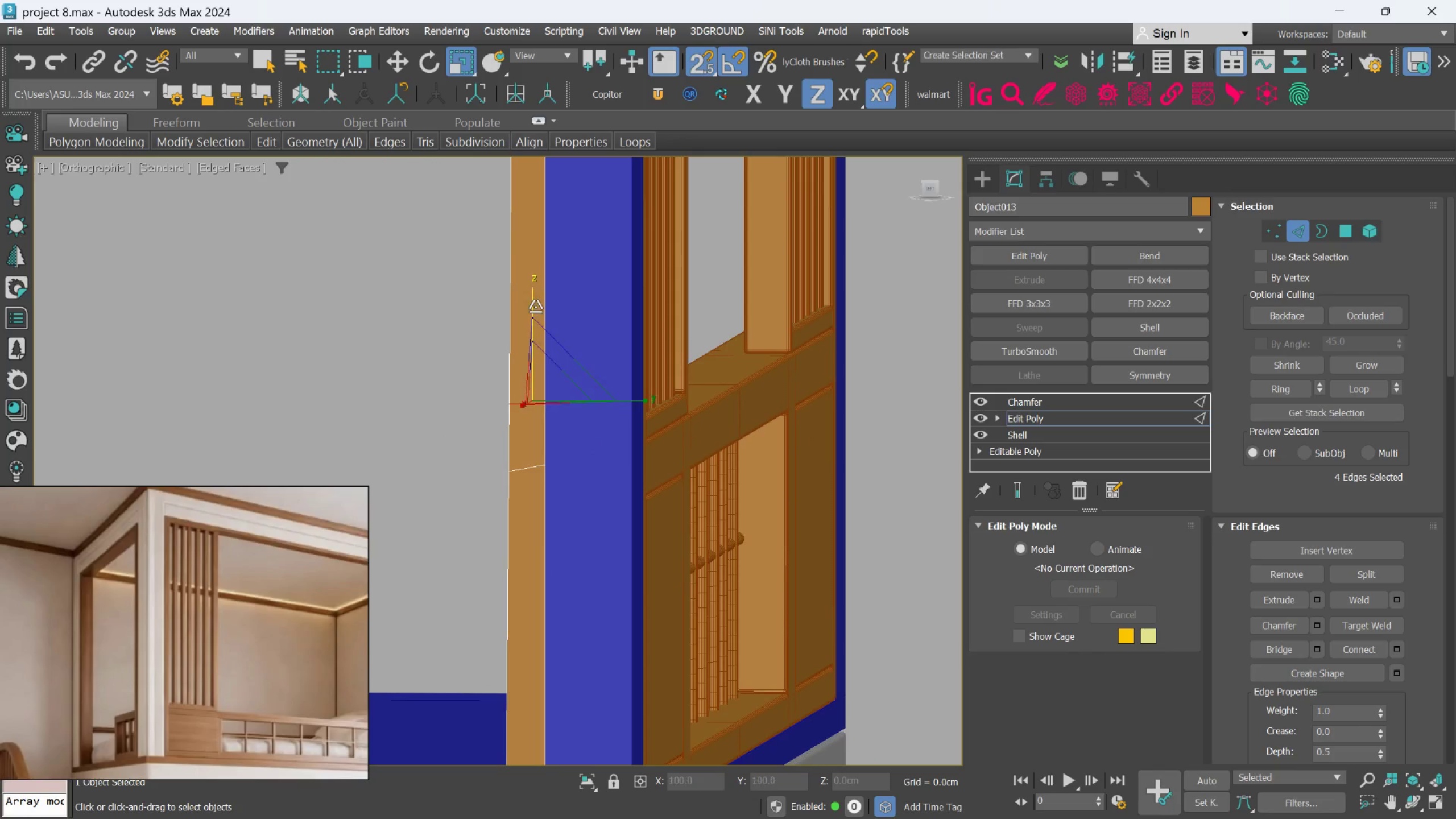 
left_click_drag(start_coordinate=[533, 302], to_coordinate=[536, 399])
 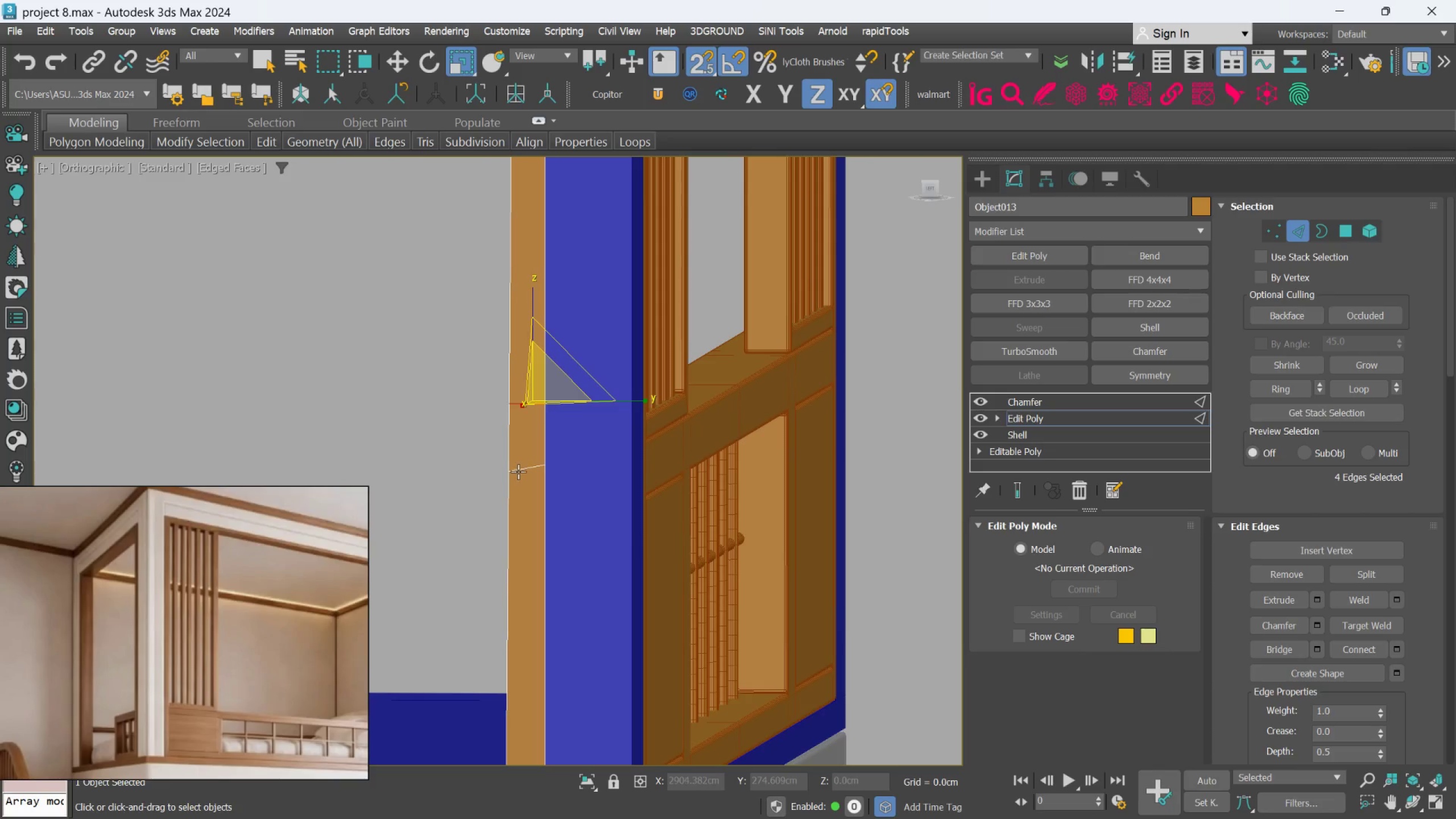 
double_click([518, 471])
 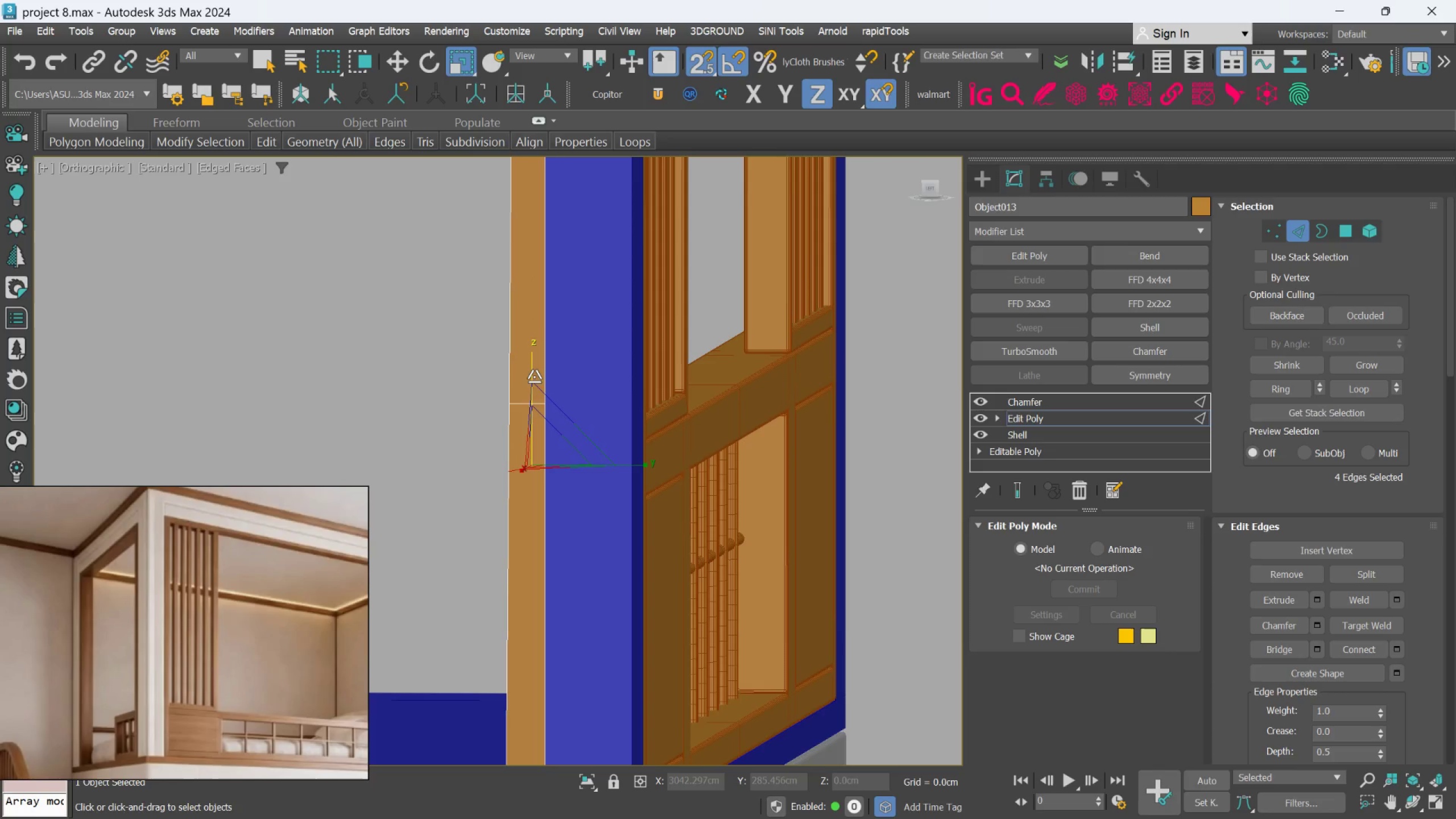 
left_click_drag(start_coordinate=[534, 367], to_coordinate=[520, 612])
 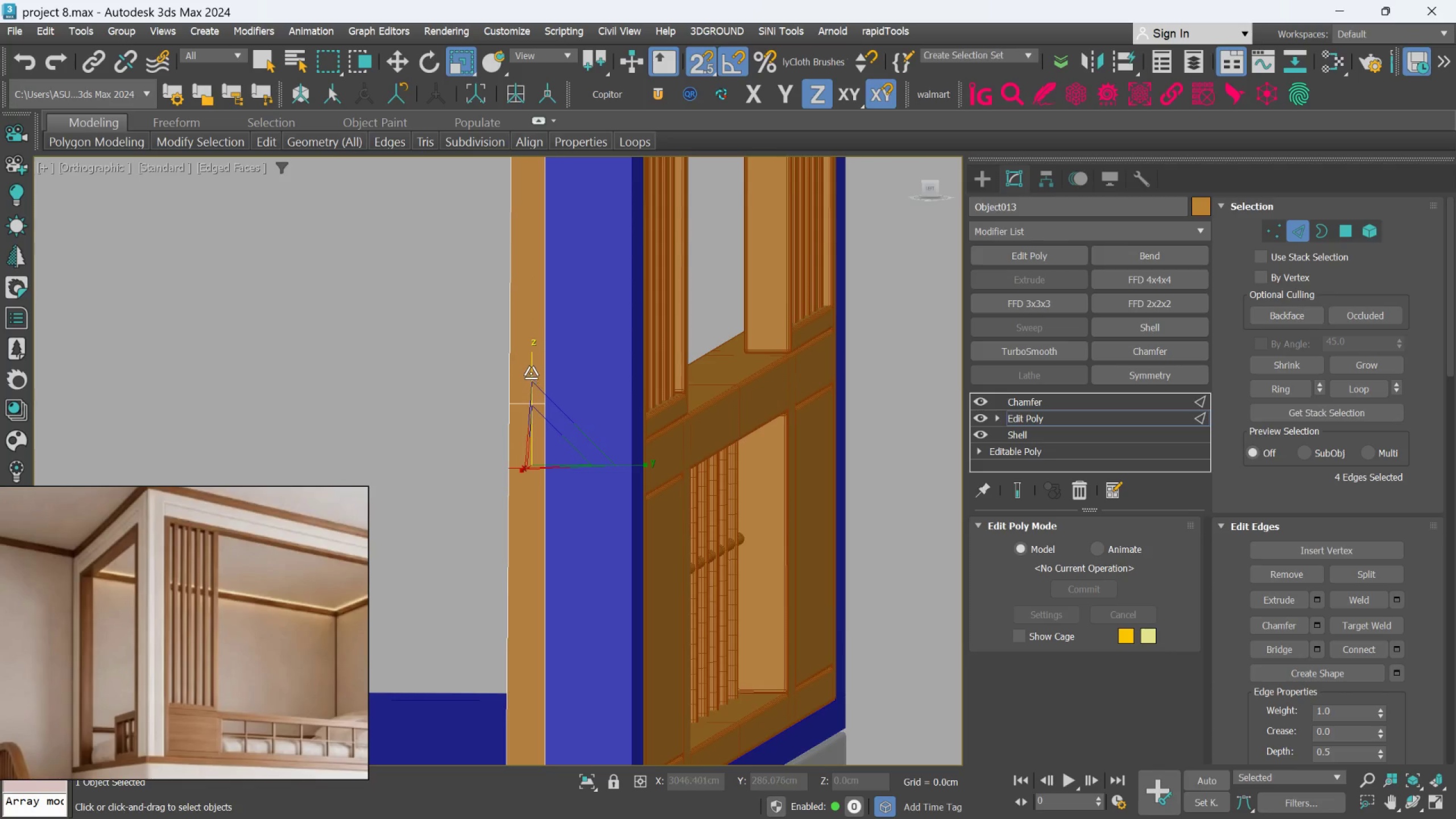 
left_click_drag(start_coordinate=[531, 368], to_coordinate=[546, 494])
 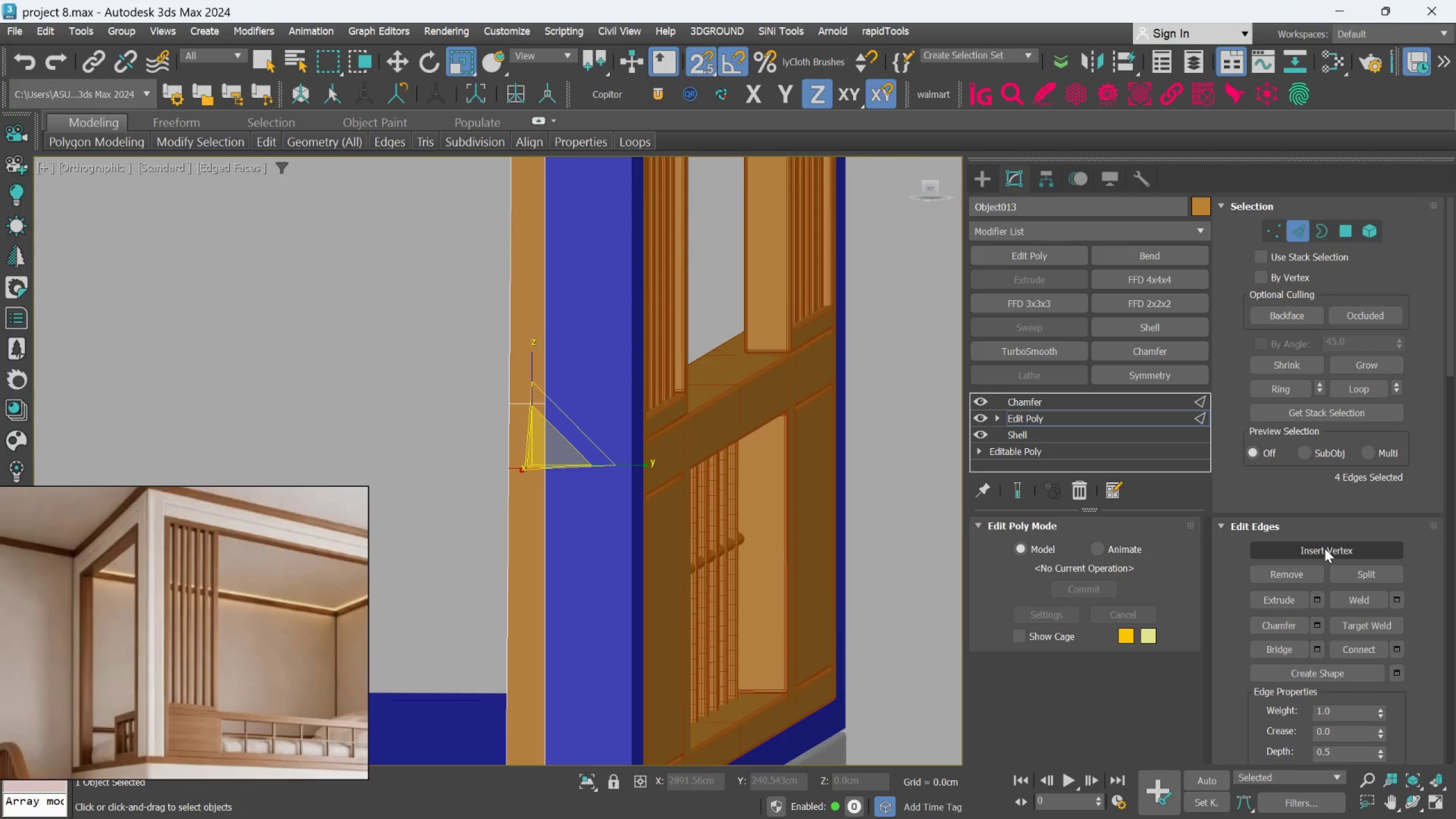 
scroll: coordinate [1334, 613], scroll_direction: down, amount: 50.0
 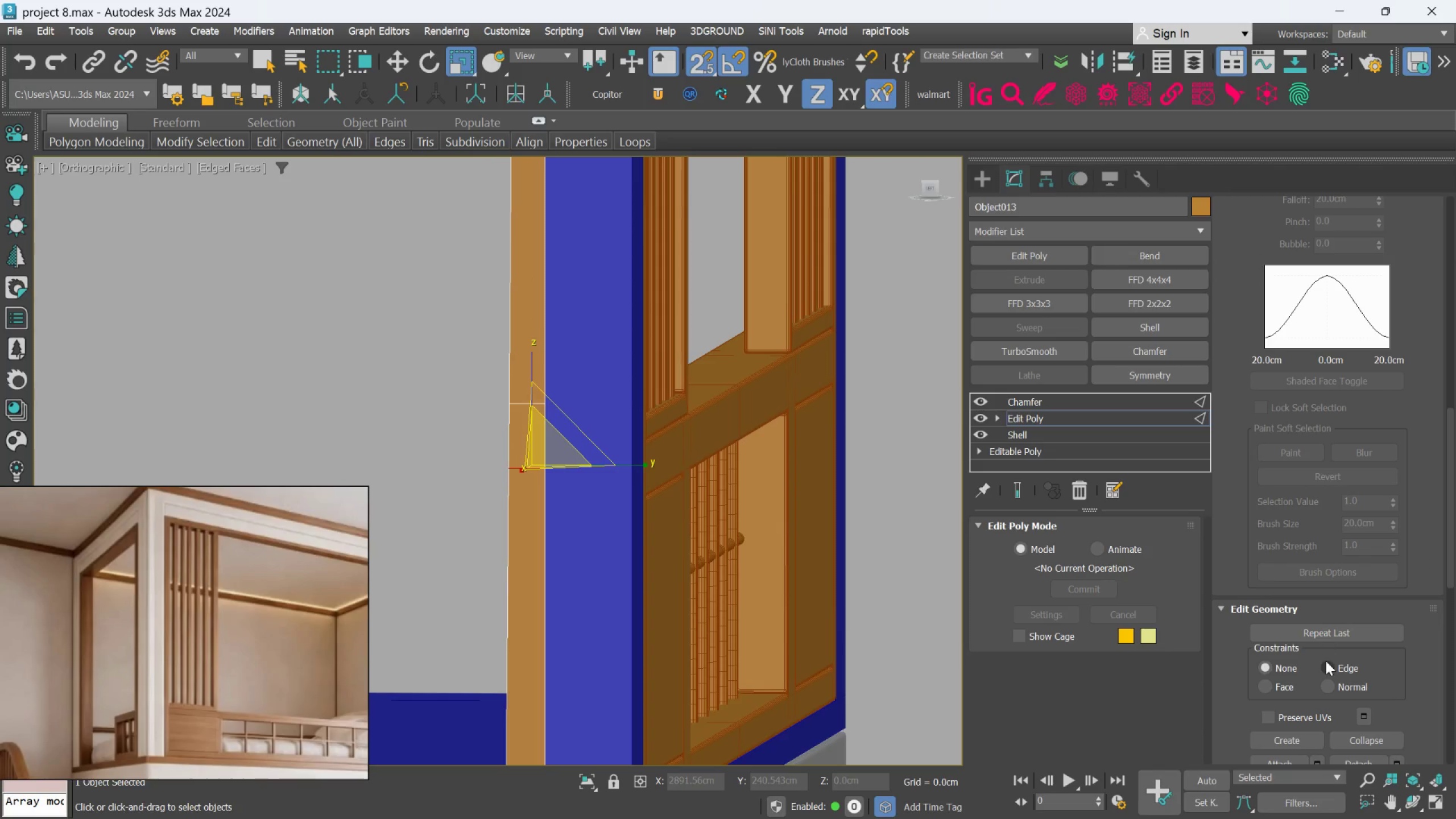 
left_click([1325, 665])
 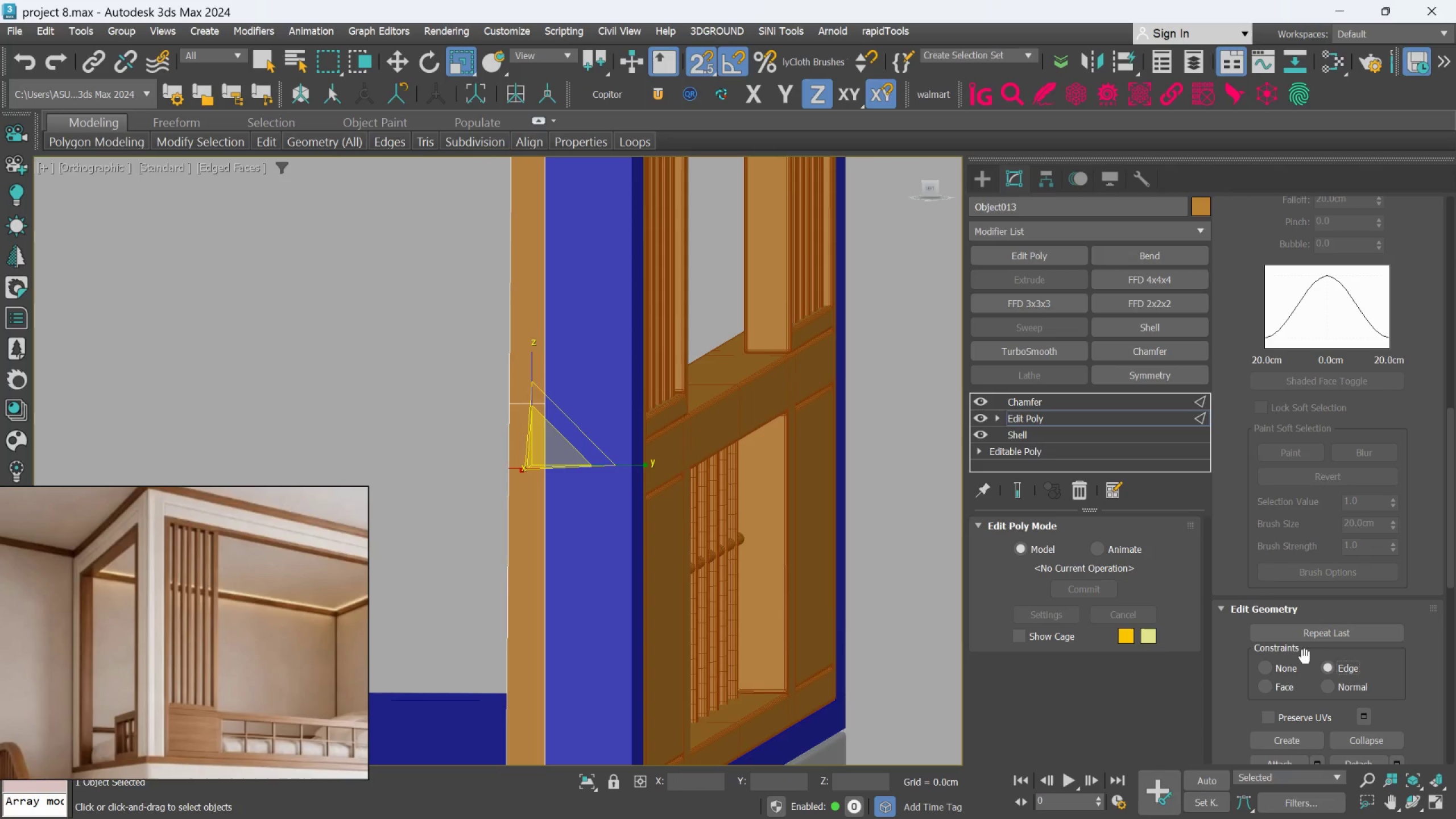 
key(W)
 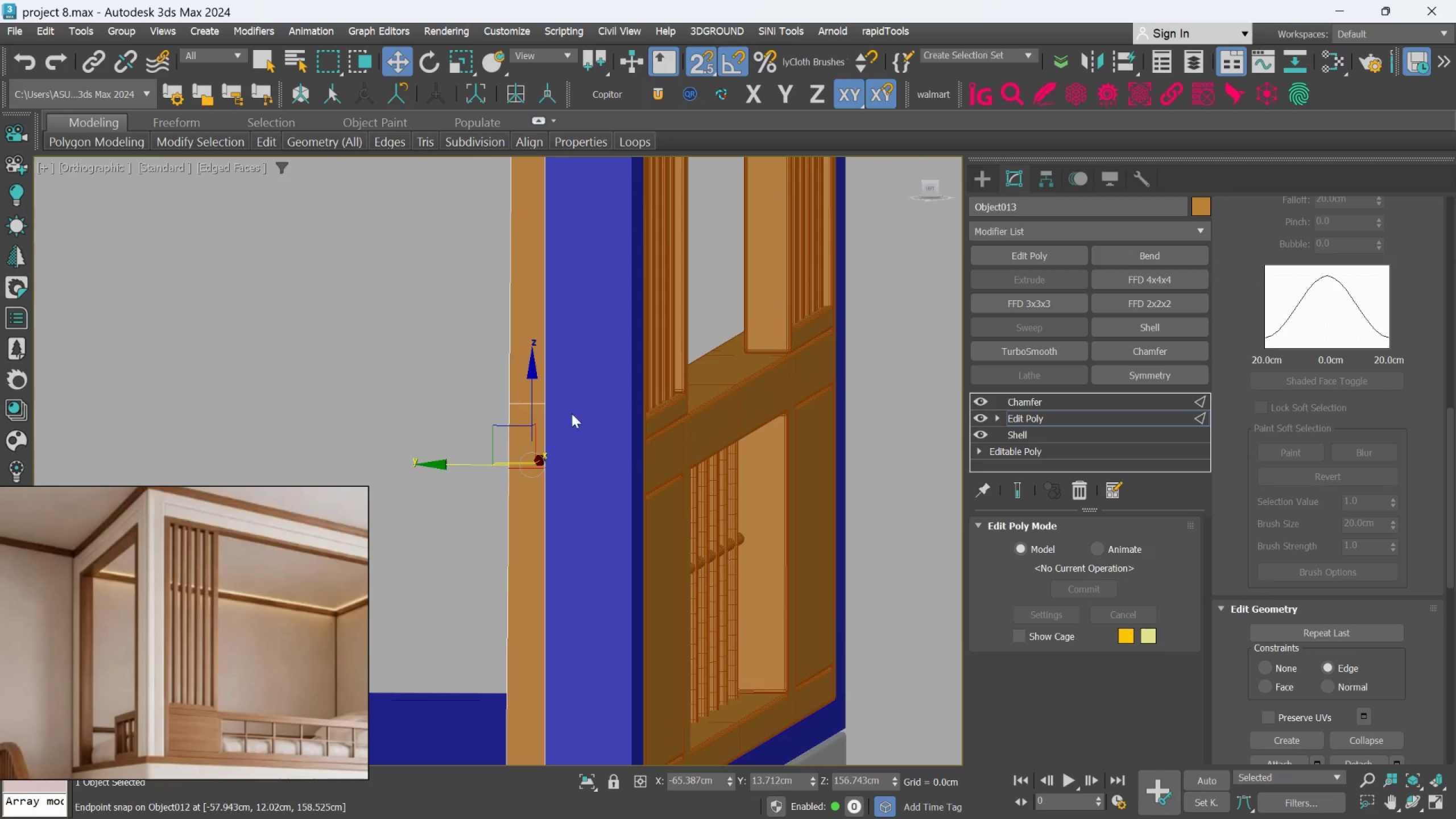 
scroll: coordinate [568, 422], scroll_direction: up, amount: 2.0
 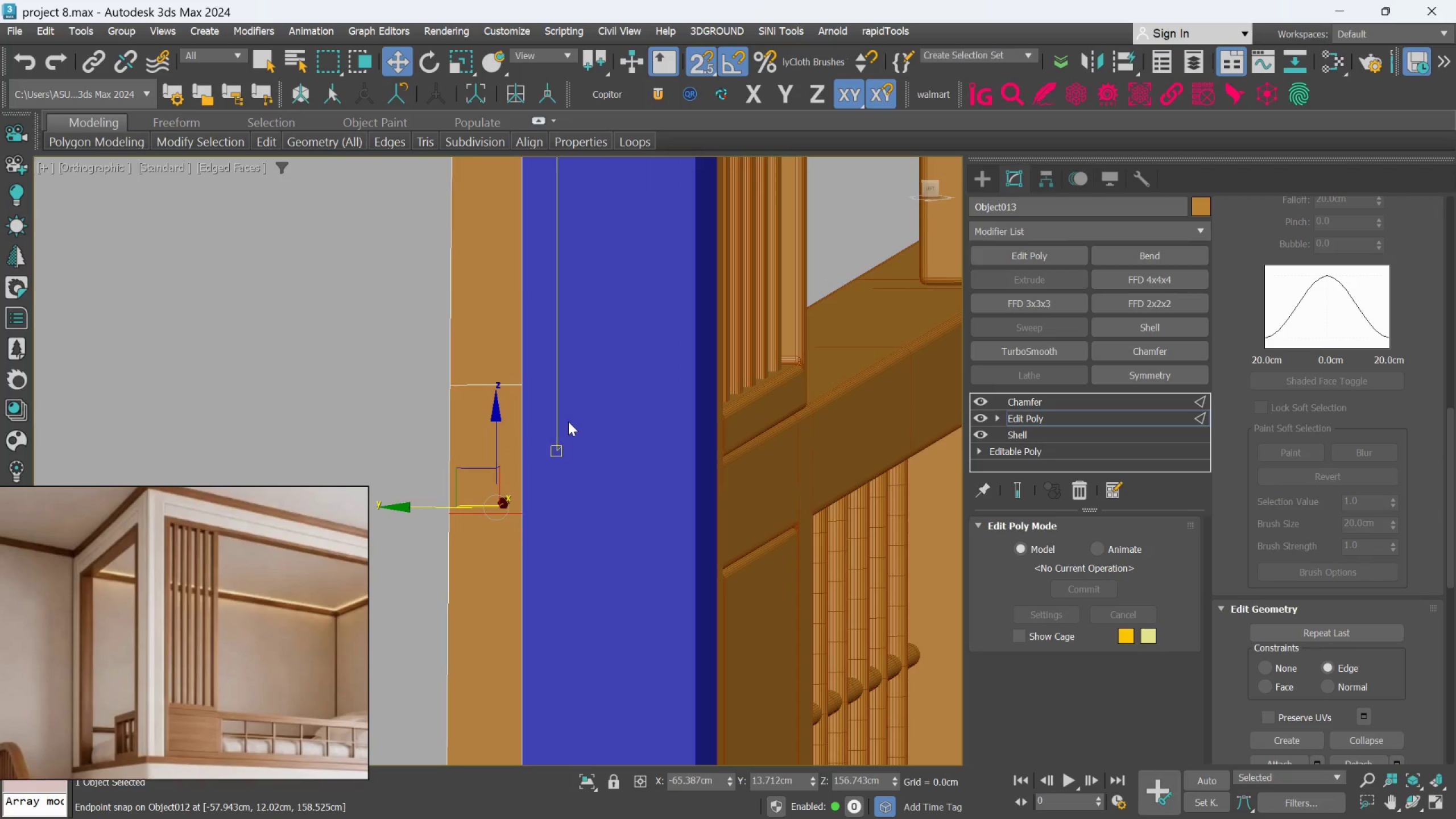 
key(S)
 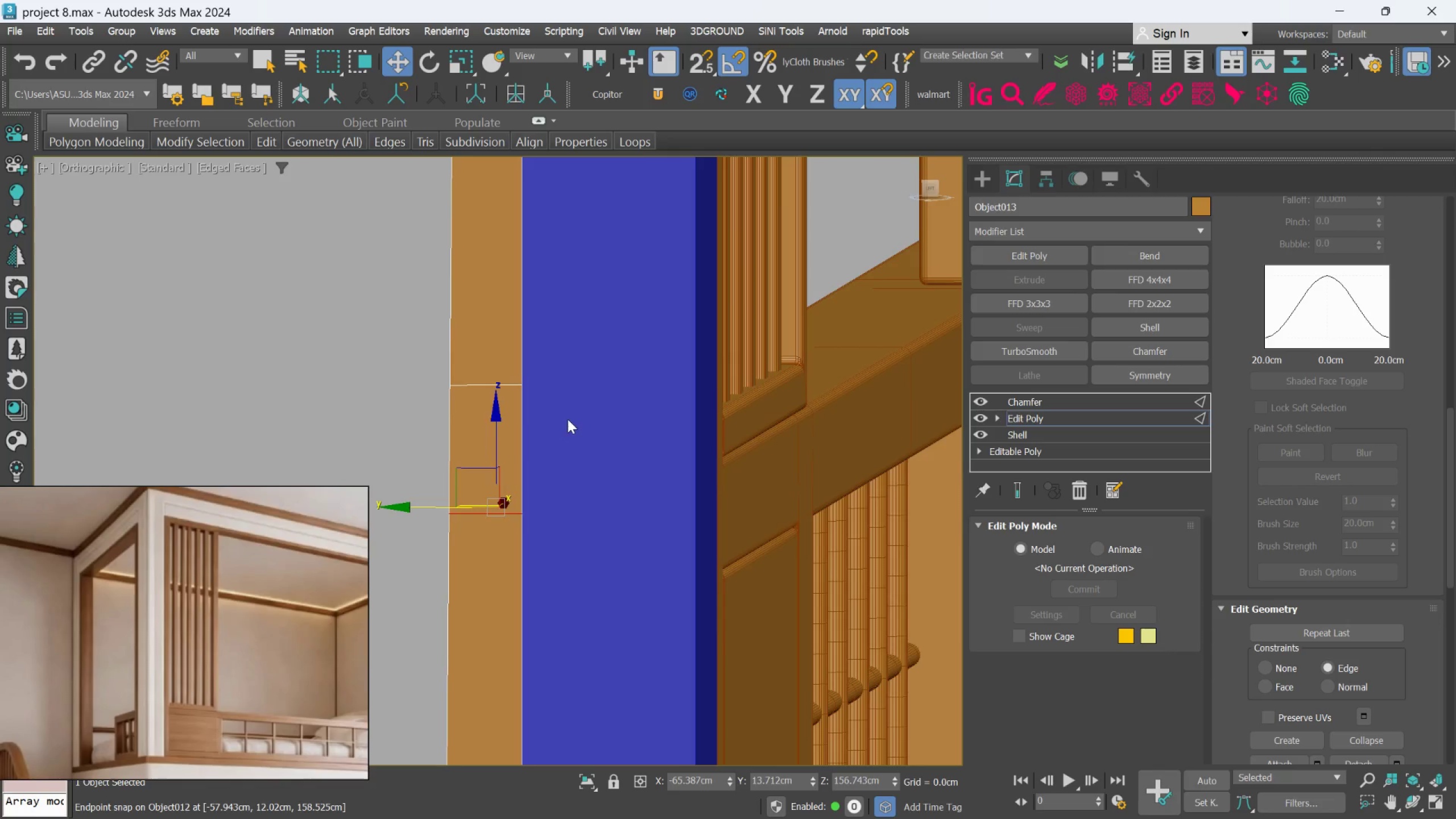 
hold_key(key=AltLeft, duration=1.07)
 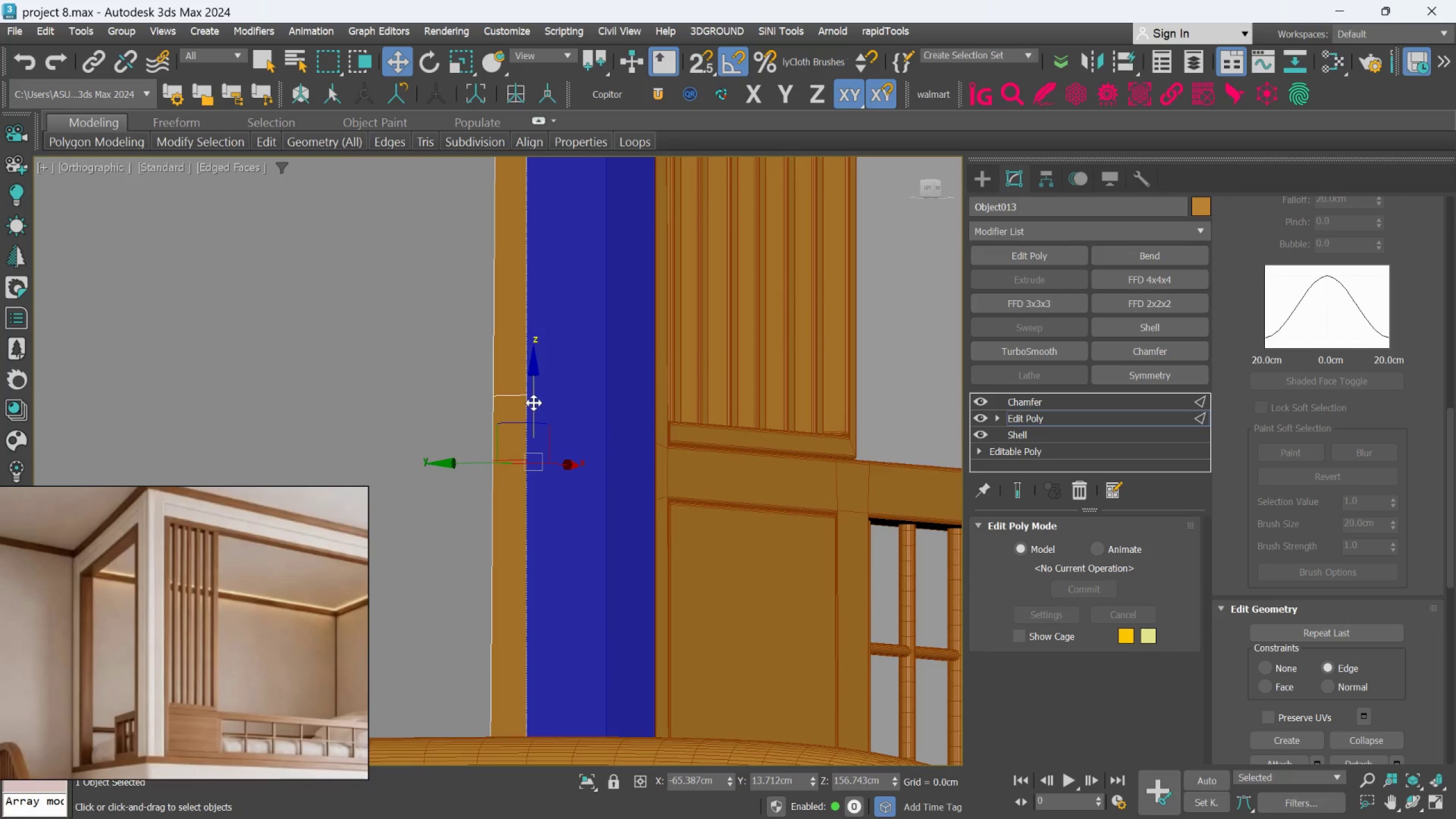 
scroll: coordinate [571, 416], scroll_direction: down, amount: 2.0
 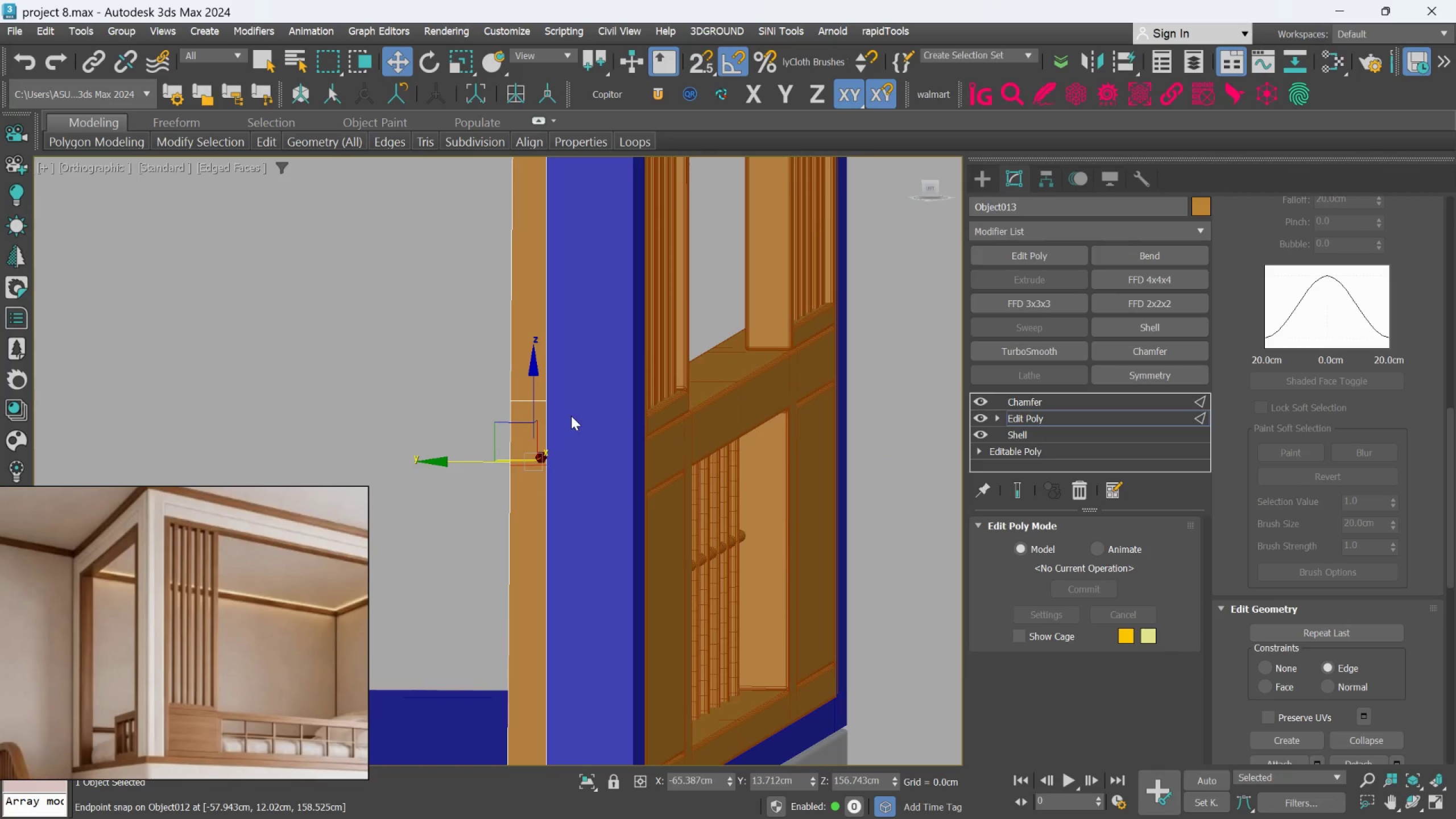 
key(S)
 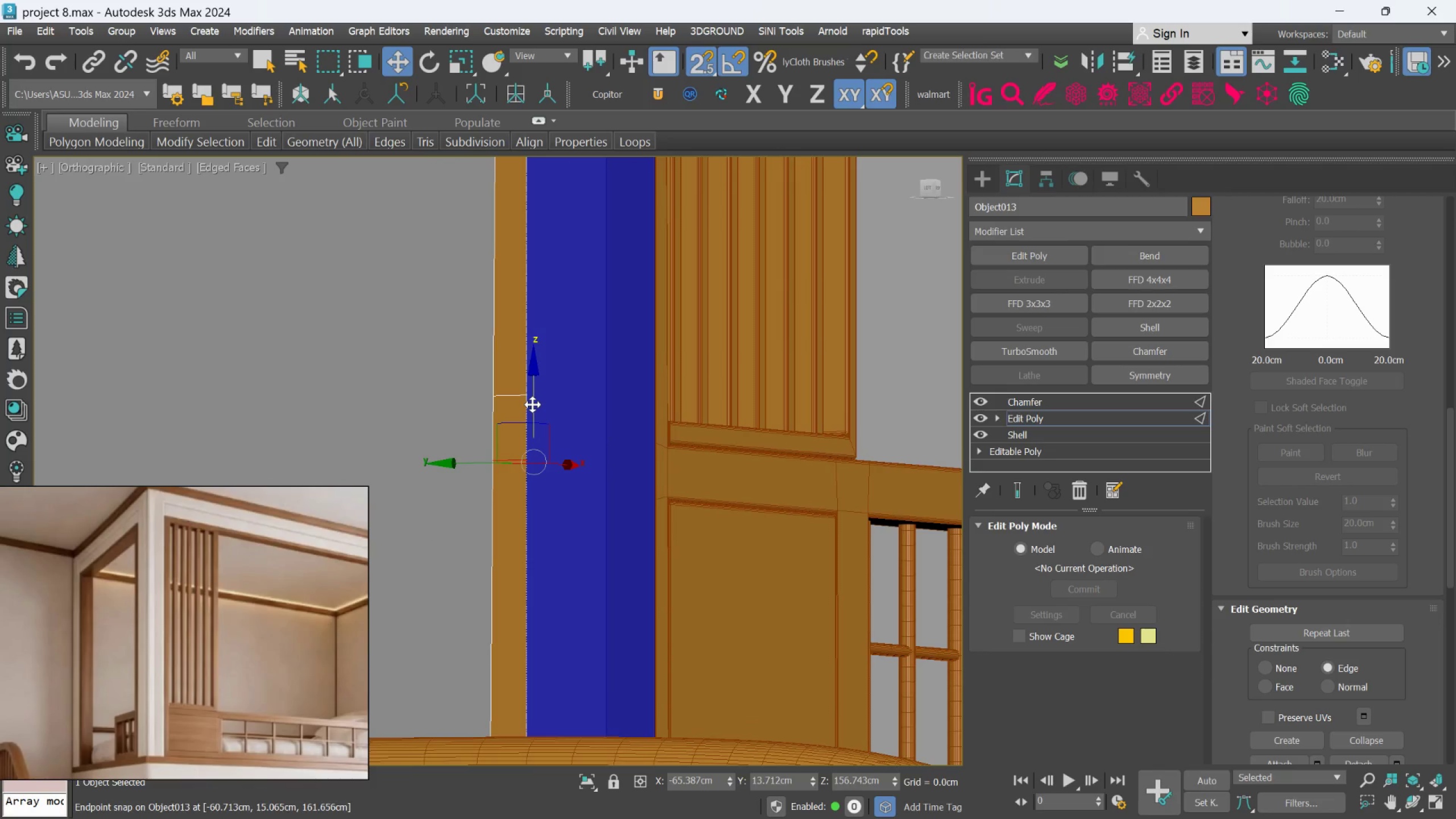 
left_click_drag(start_coordinate=[532, 404], to_coordinate=[687, 495])
 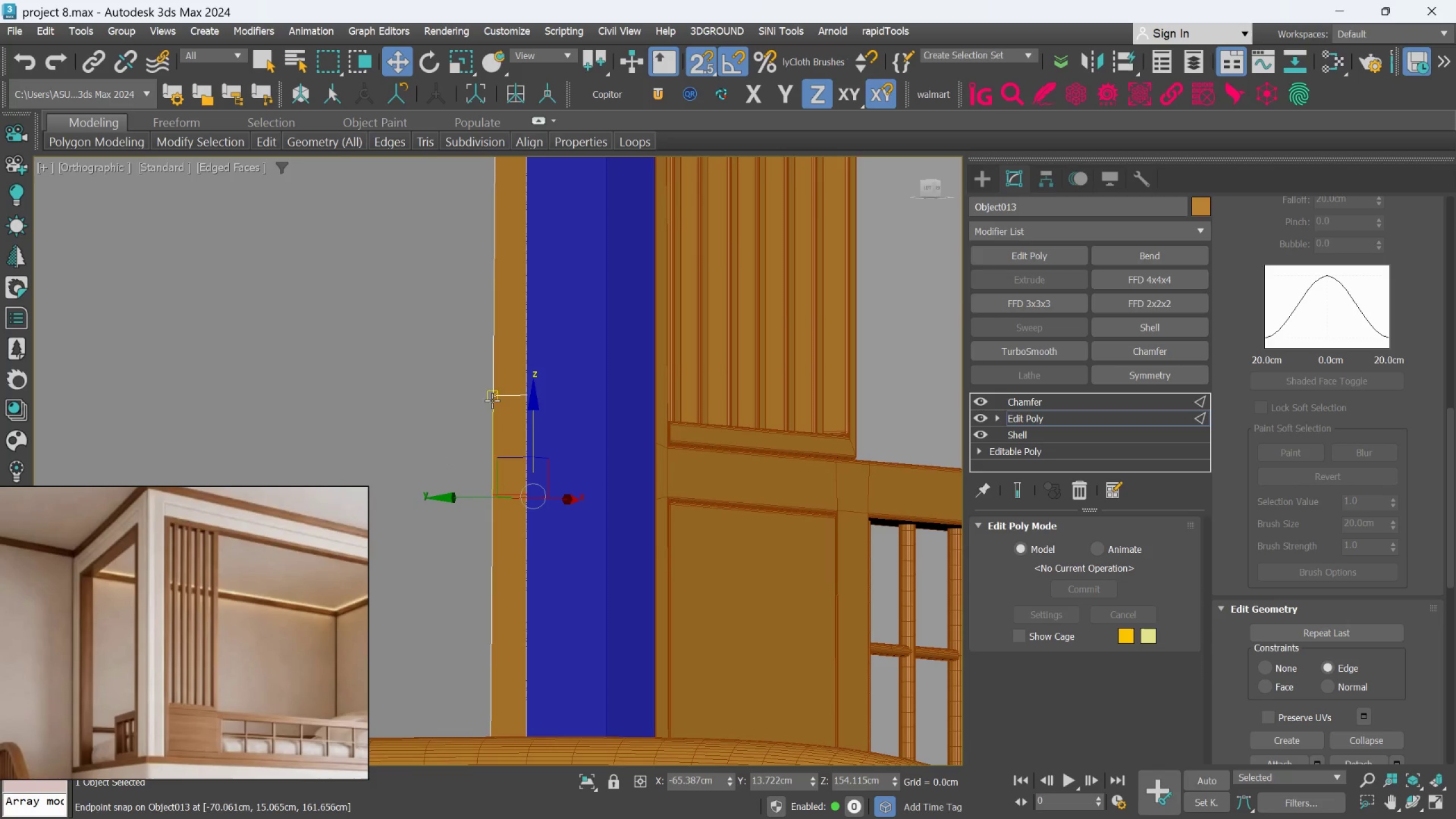 
scroll: coordinate [507, 398], scroll_direction: up, amount: 1.0
 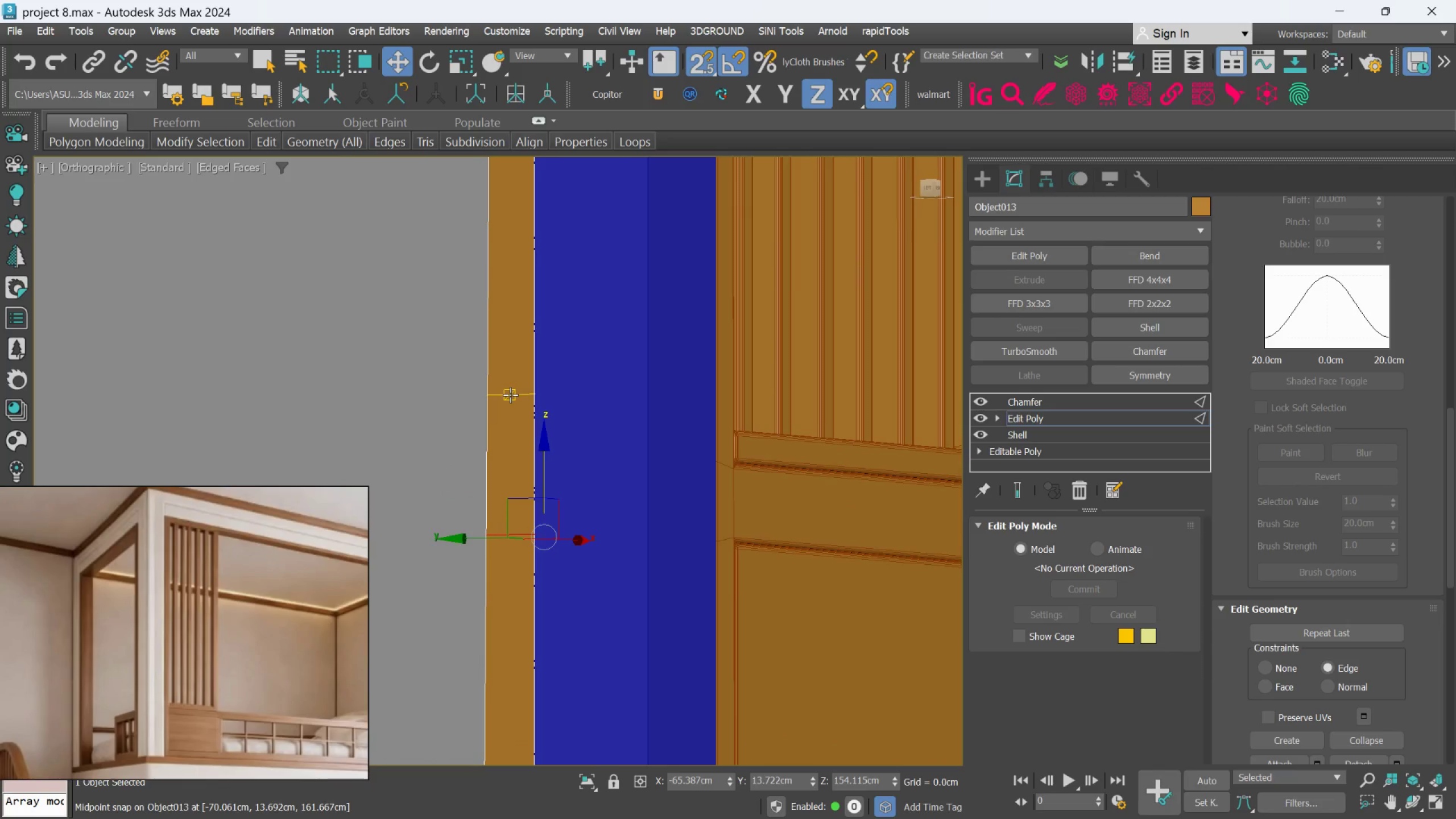 
double_click([510, 395])
 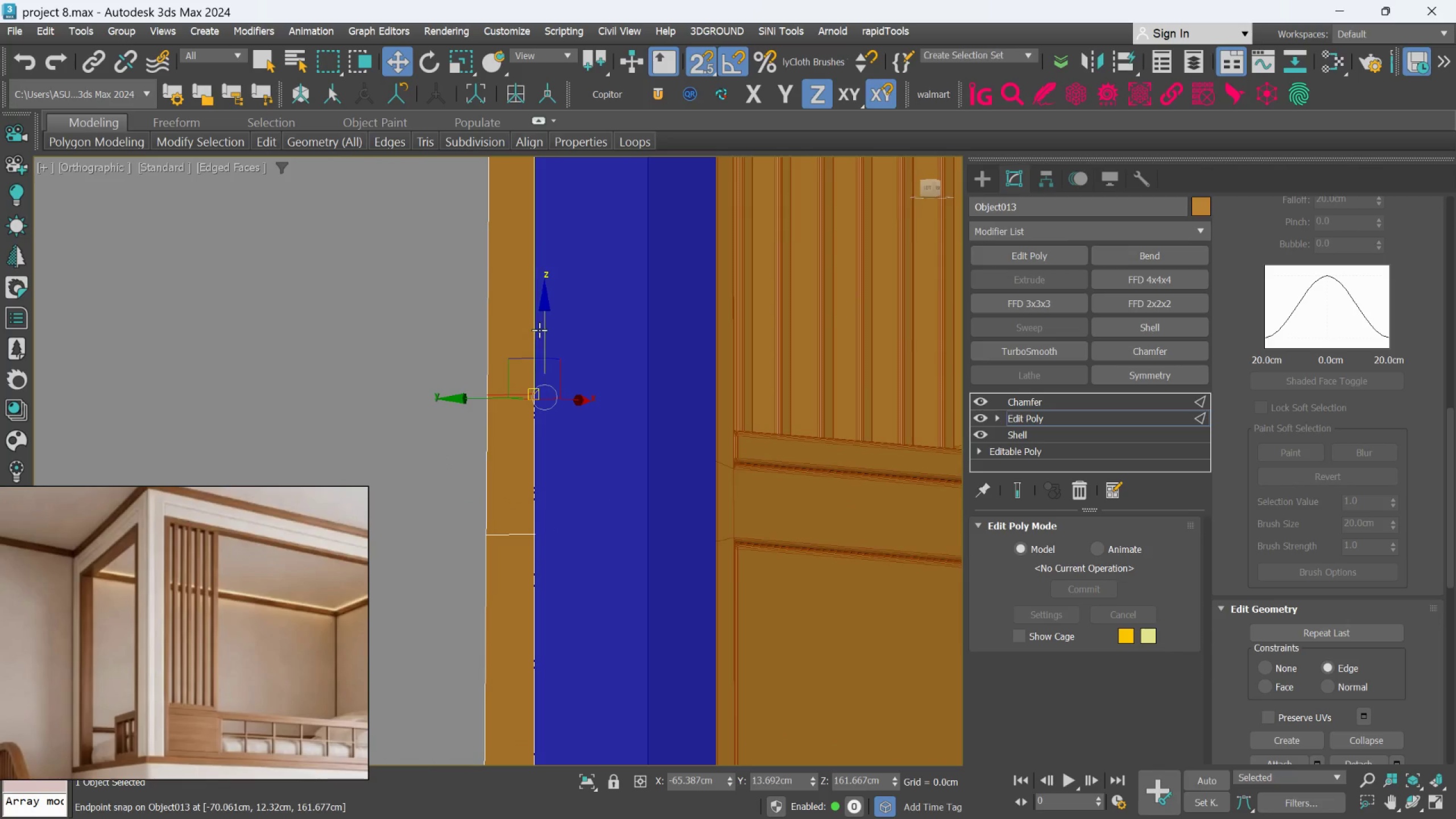 
left_click_drag(start_coordinate=[541, 328], to_coordinate=[746, 469])
 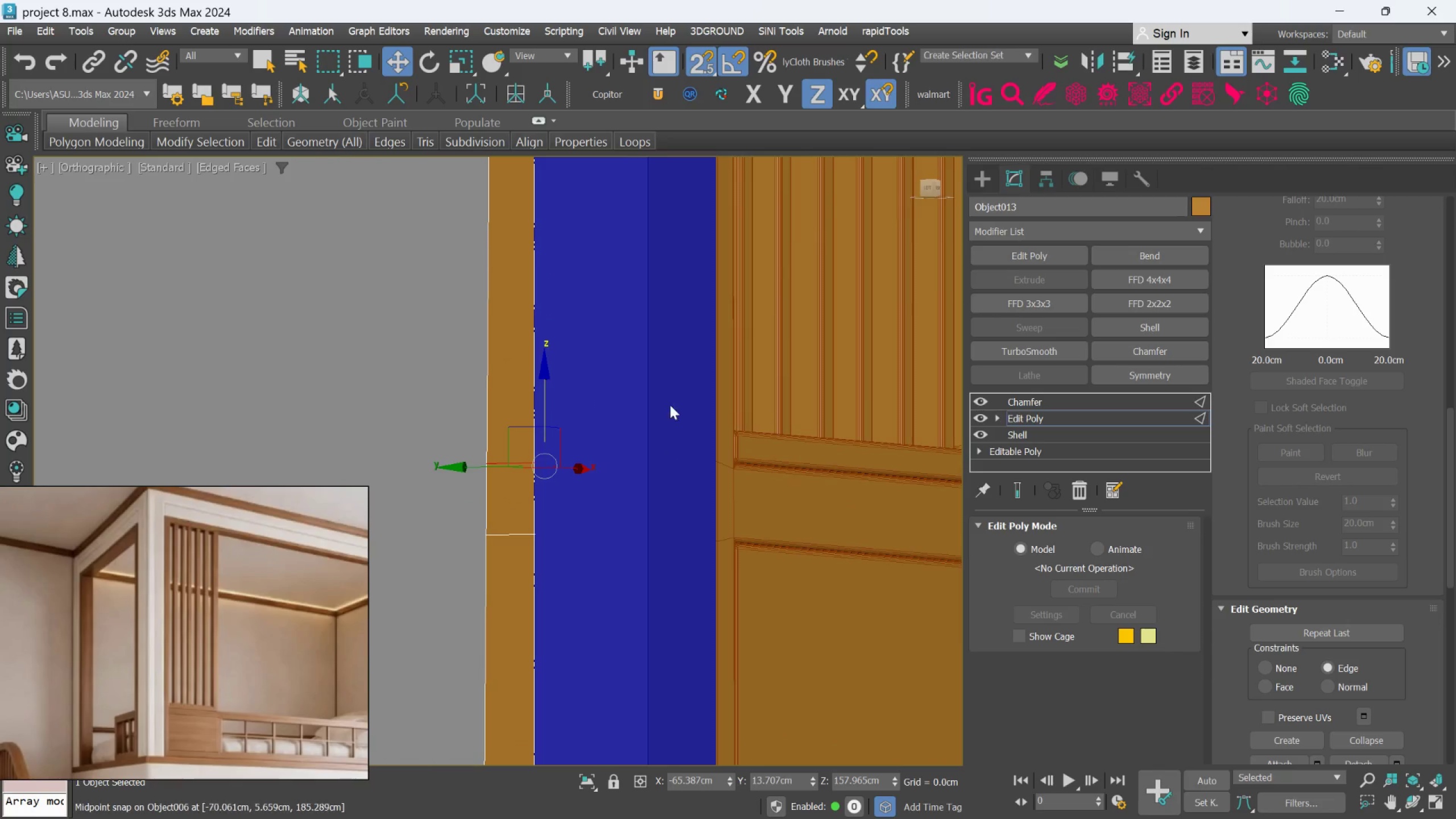 
scroll: coordinate [670, 405], scroll_direction: down, amount: 1.0
 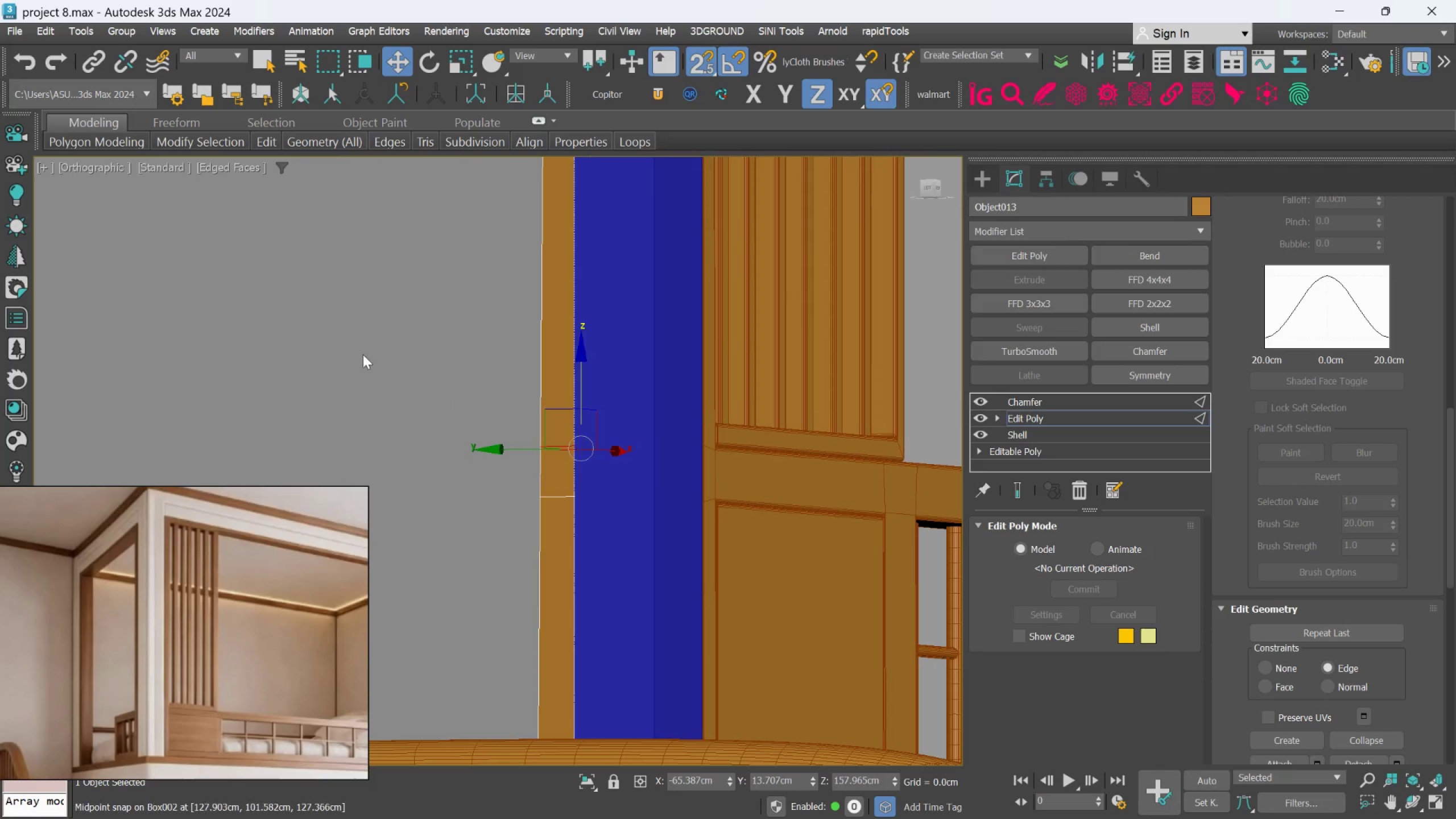 
left_click([338, 346])
 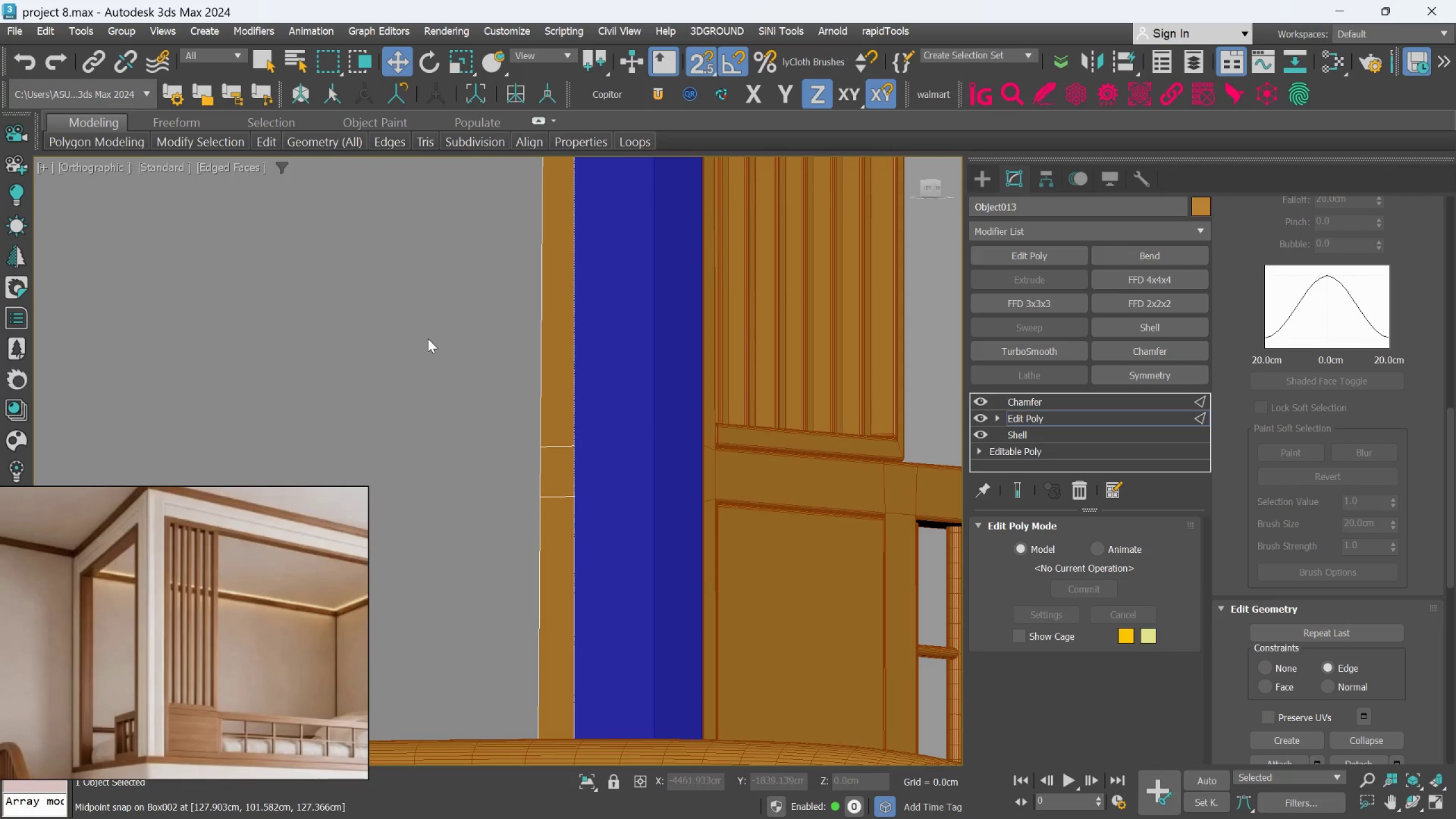 
key(S)
 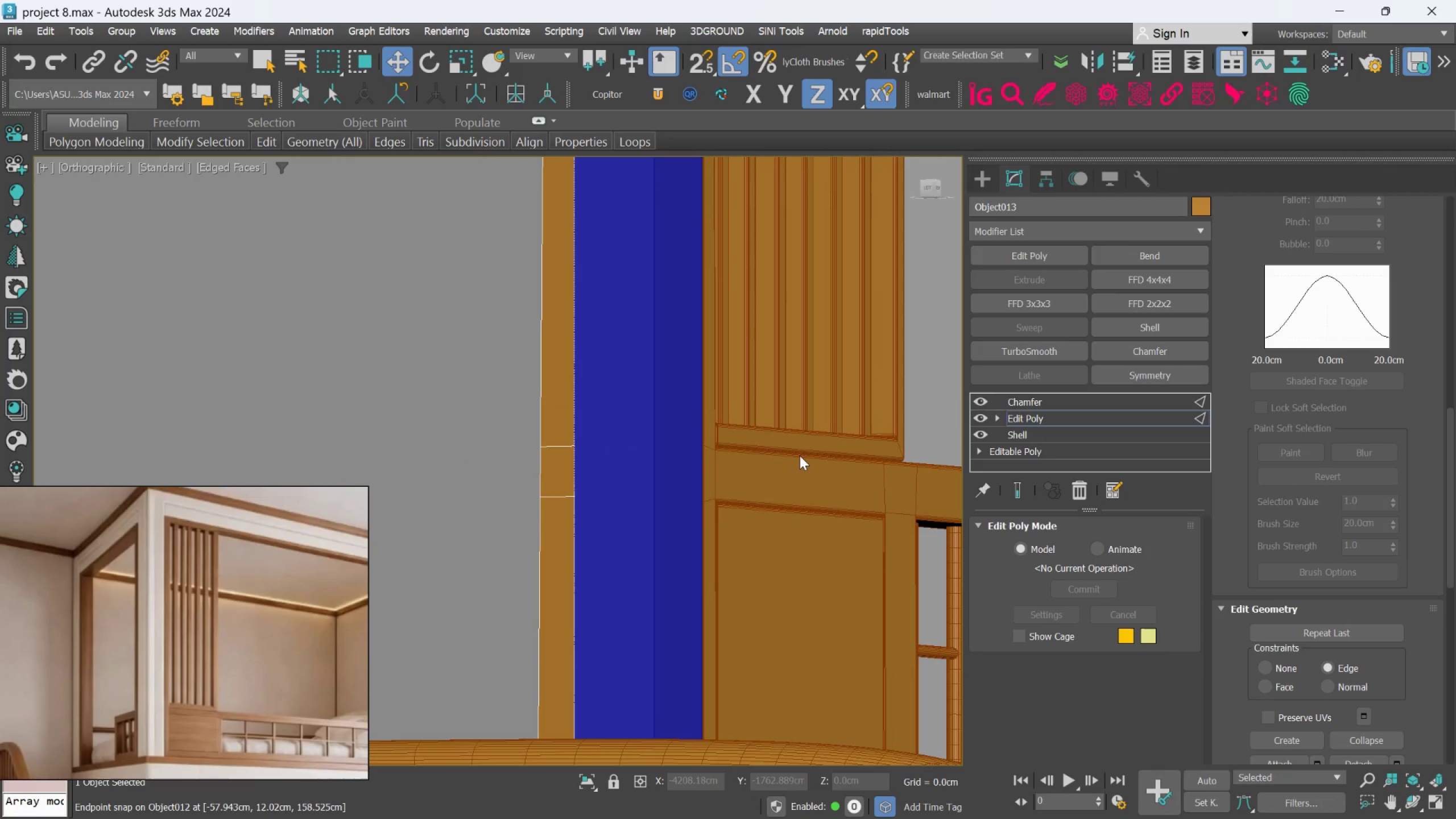 
left_click([800, 456])
 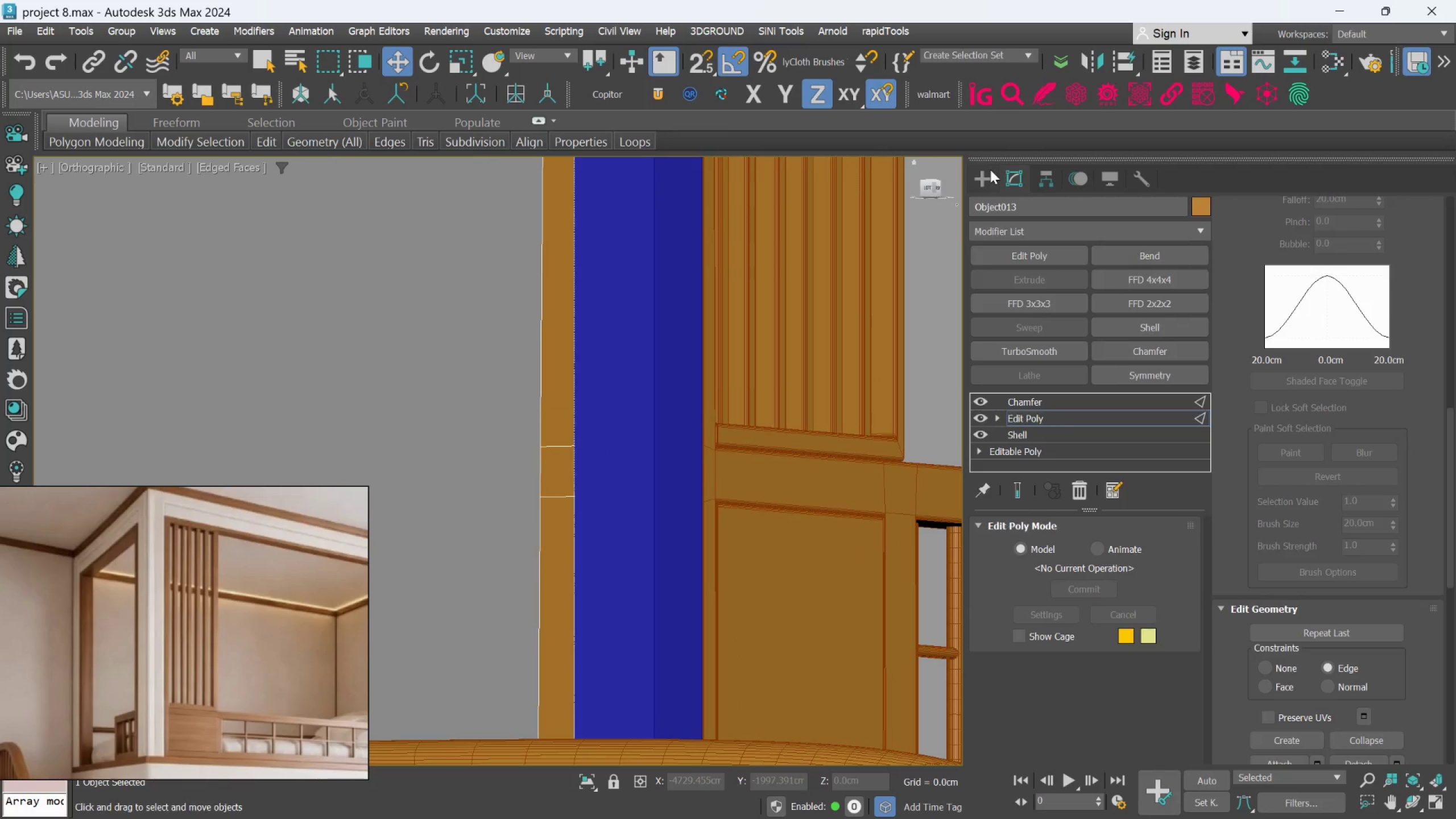 
double_click([771, 439])
 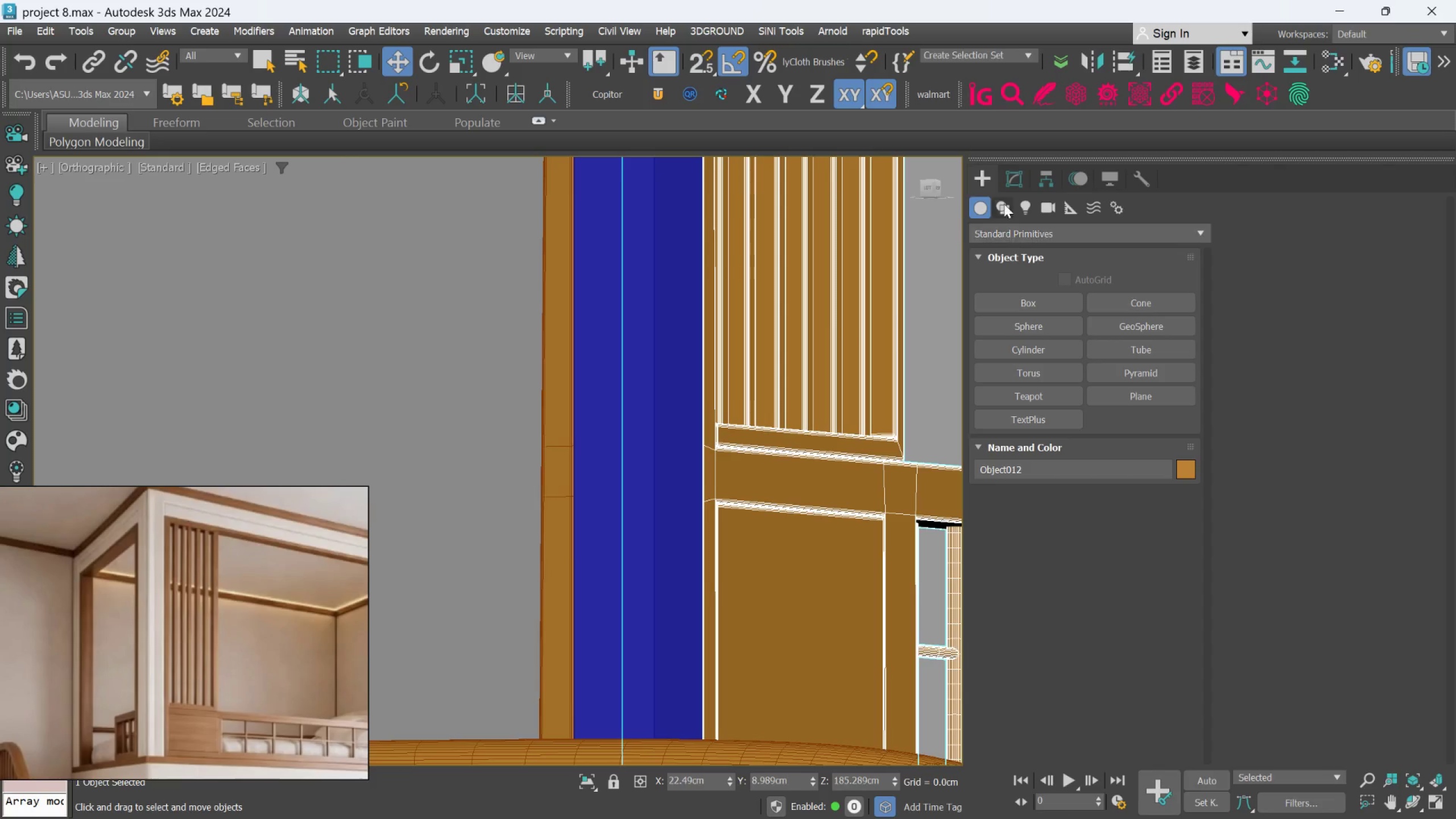 
left_click([1002, 180])
 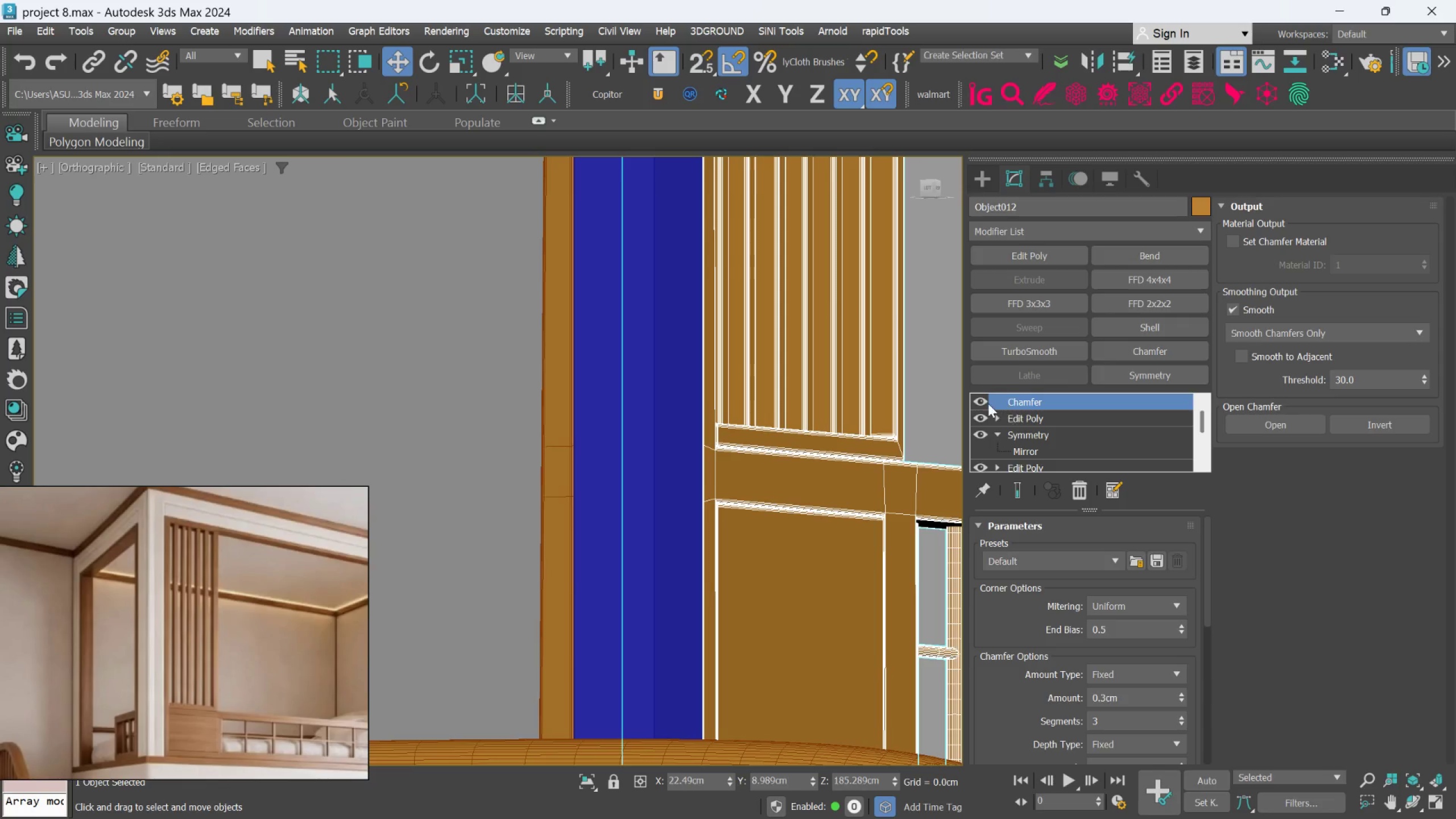 
left_click([979, 402])
 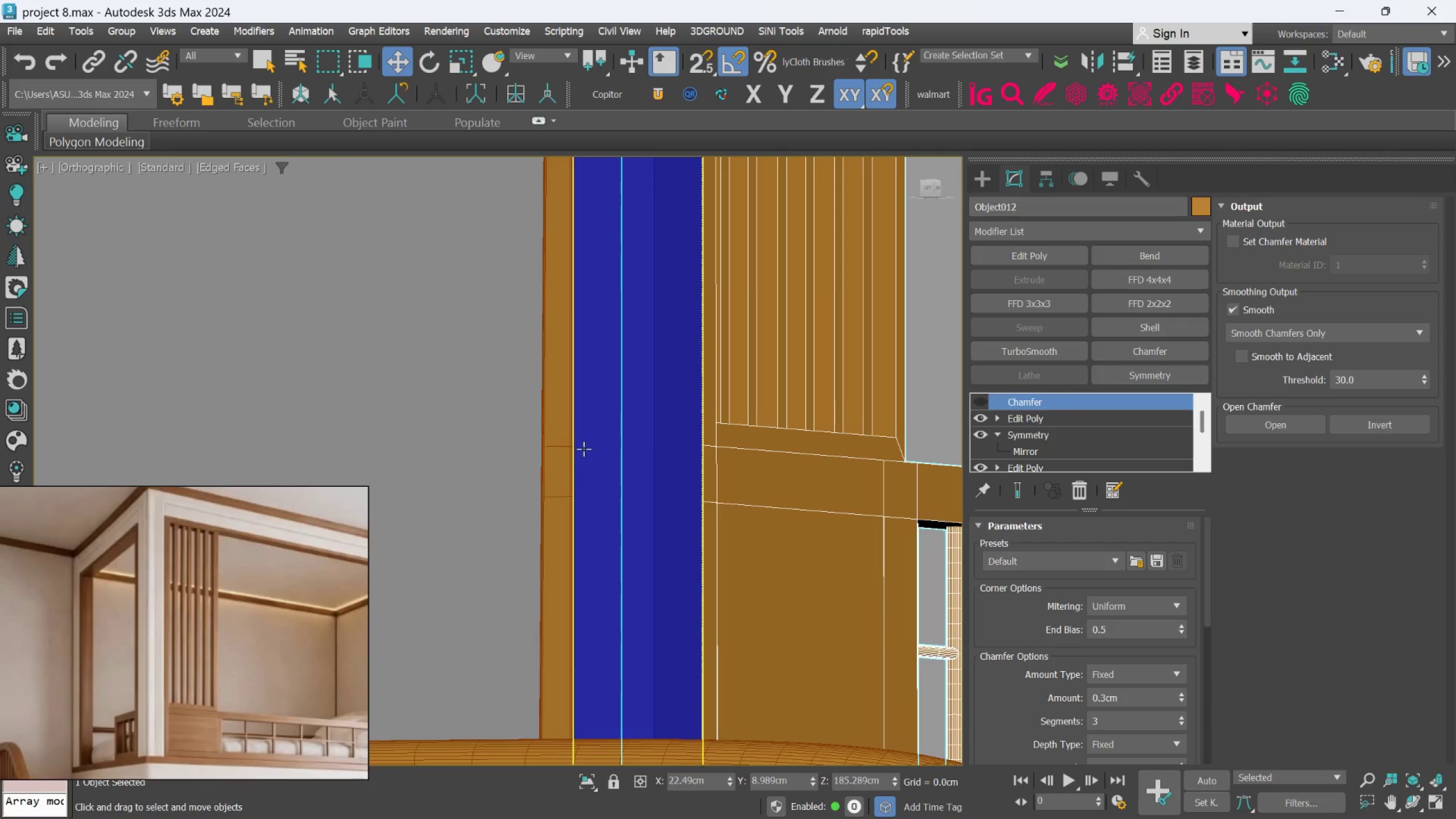 
scroll: coordinate [582, 455], scroll_direction: up, amount: 1.0
 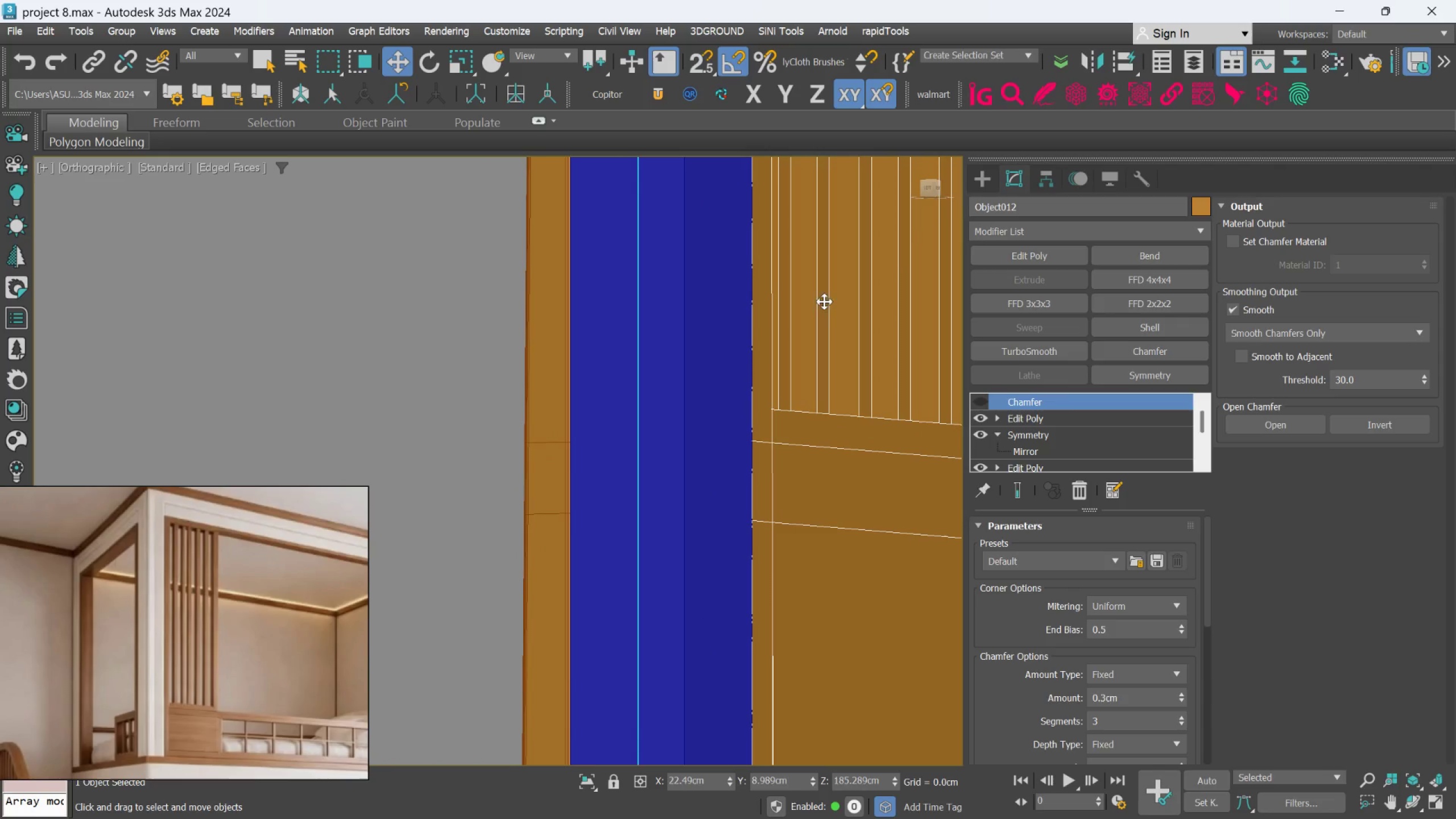 
left_click([985, 180])
 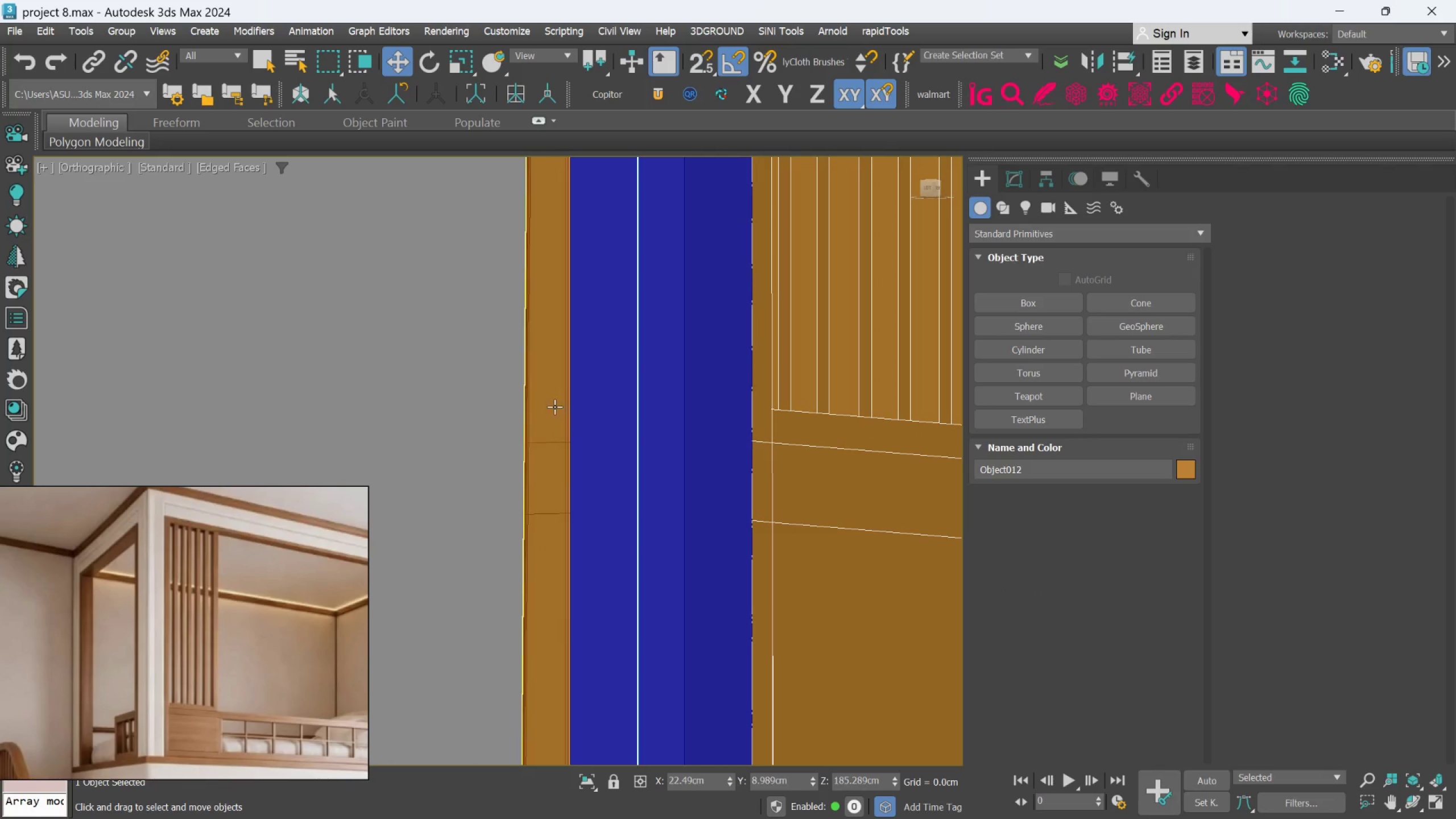 
left_click([548, 407])
 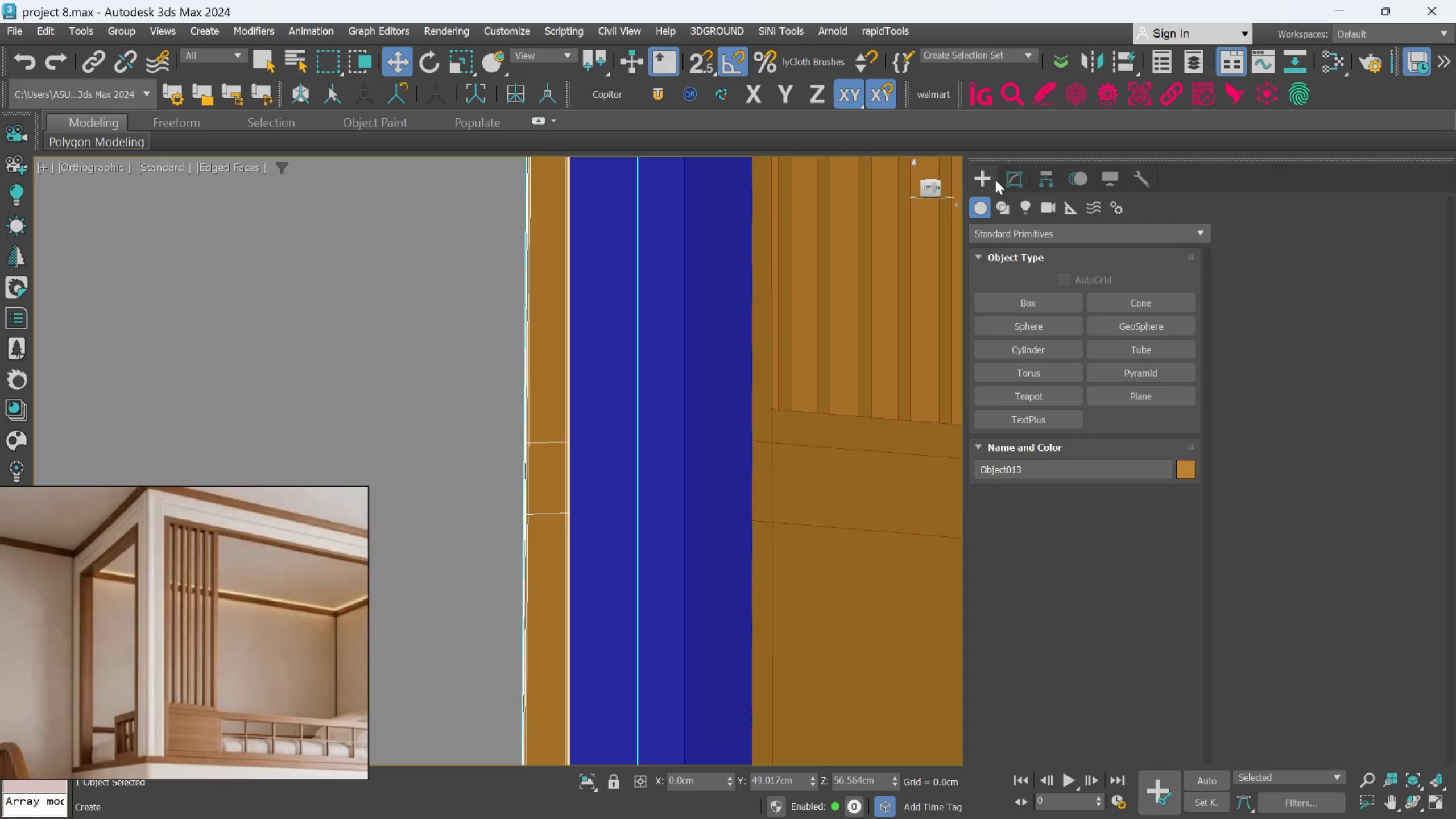 
left_click([1007, 176])
 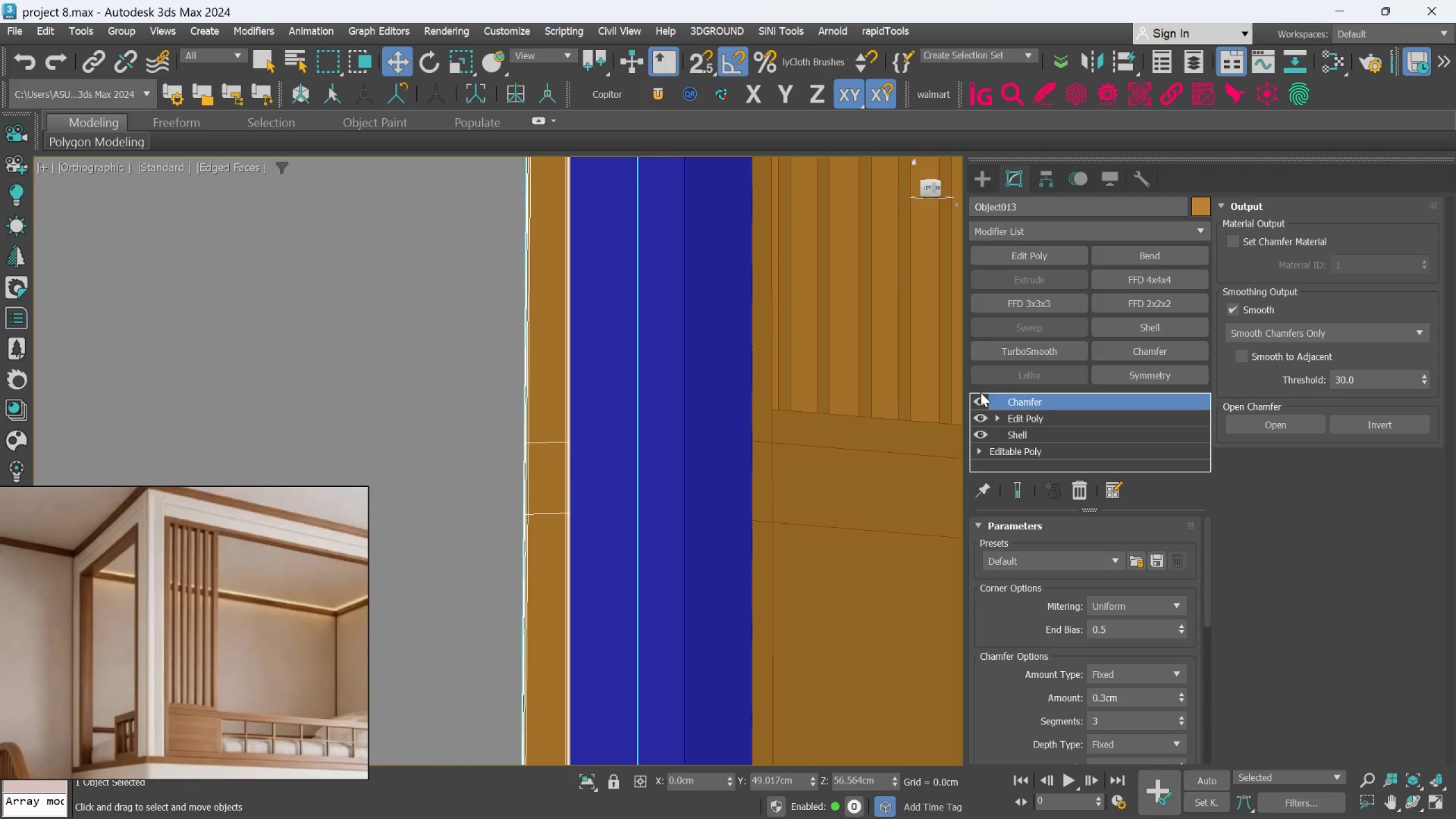 
left_click([979, 400])
 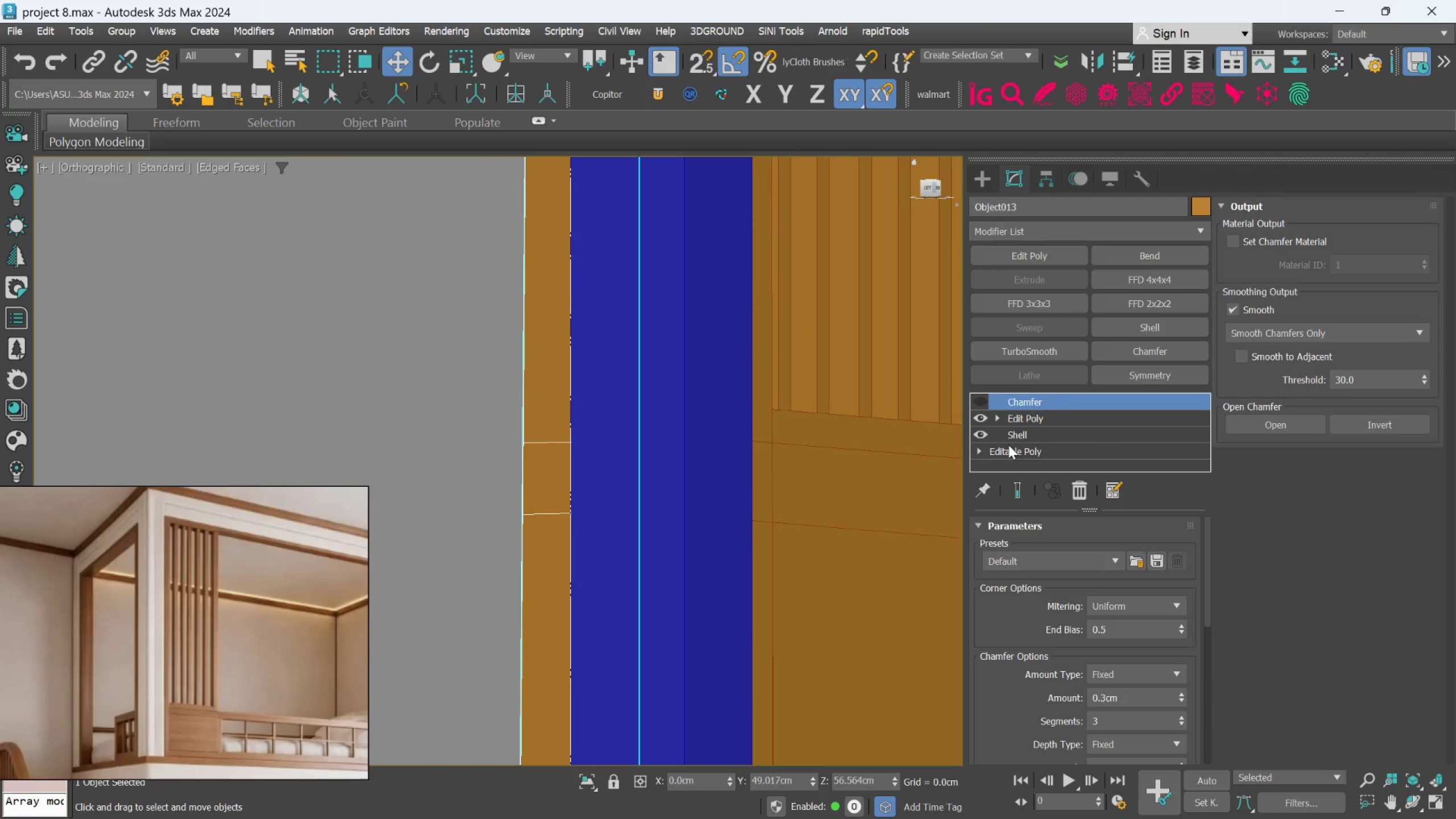 
left_click([1036, 417])
 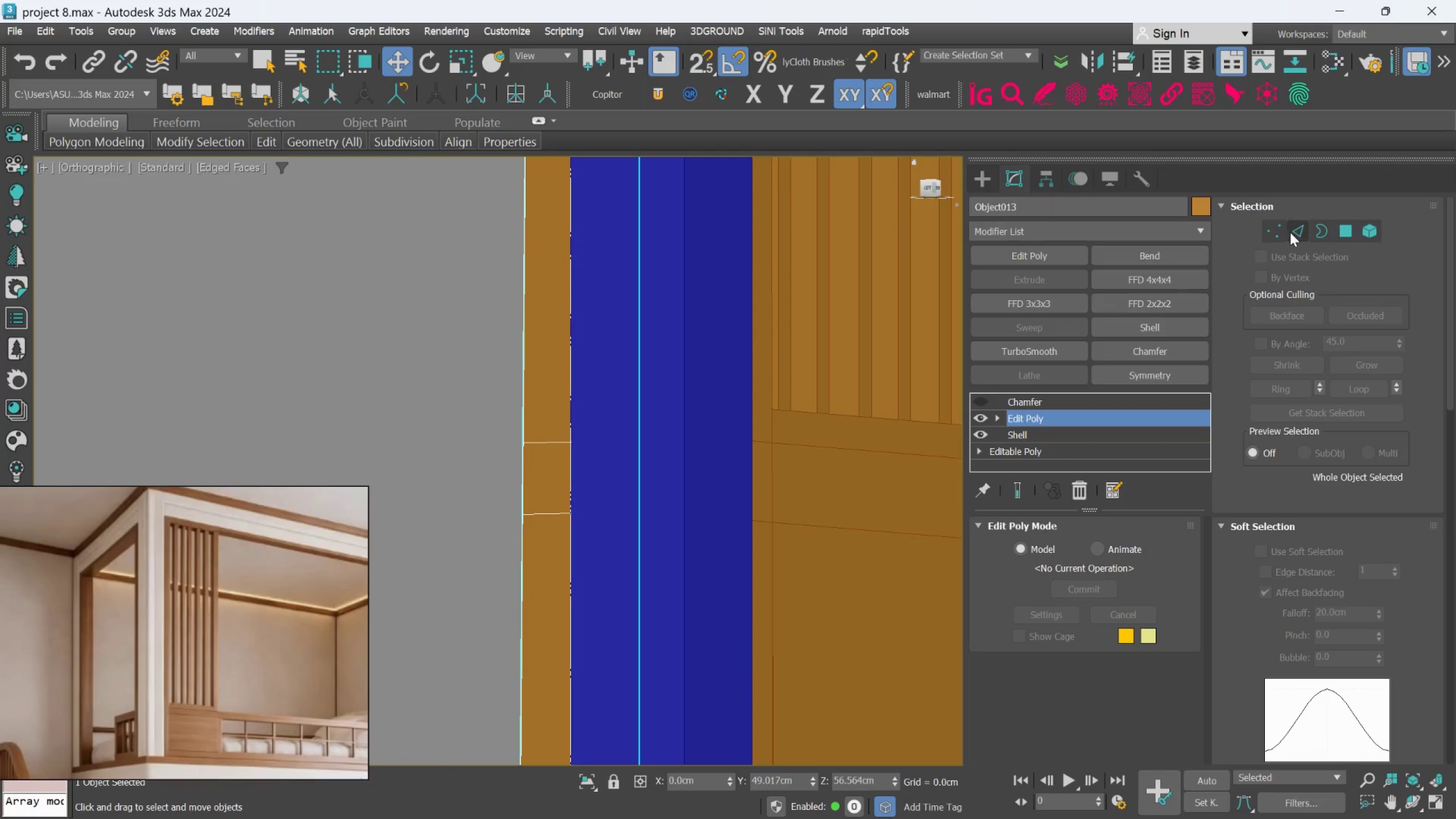 
left_click([1290, 232])
 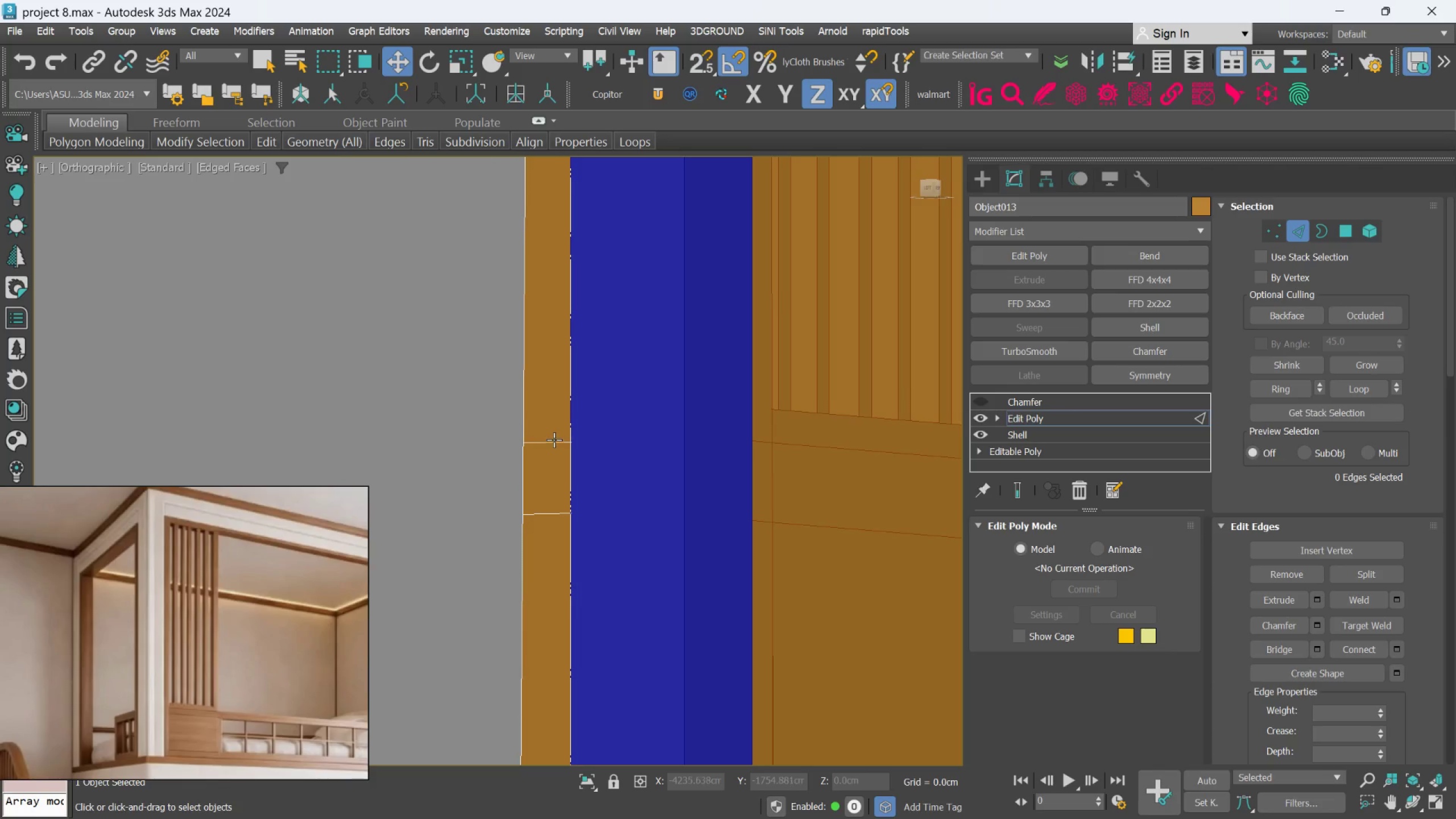 
double_click([554, 439])
 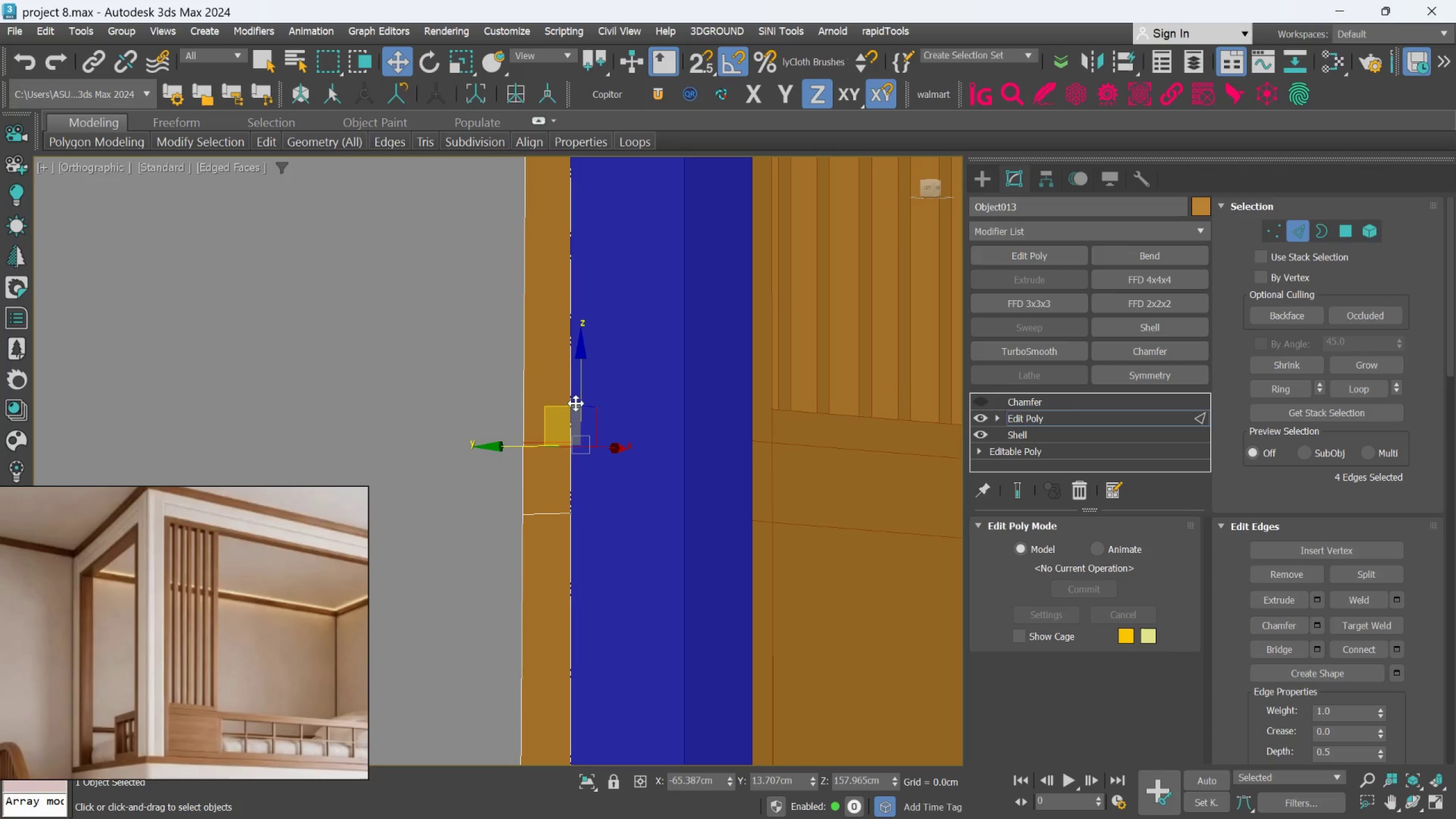 
key(S)
 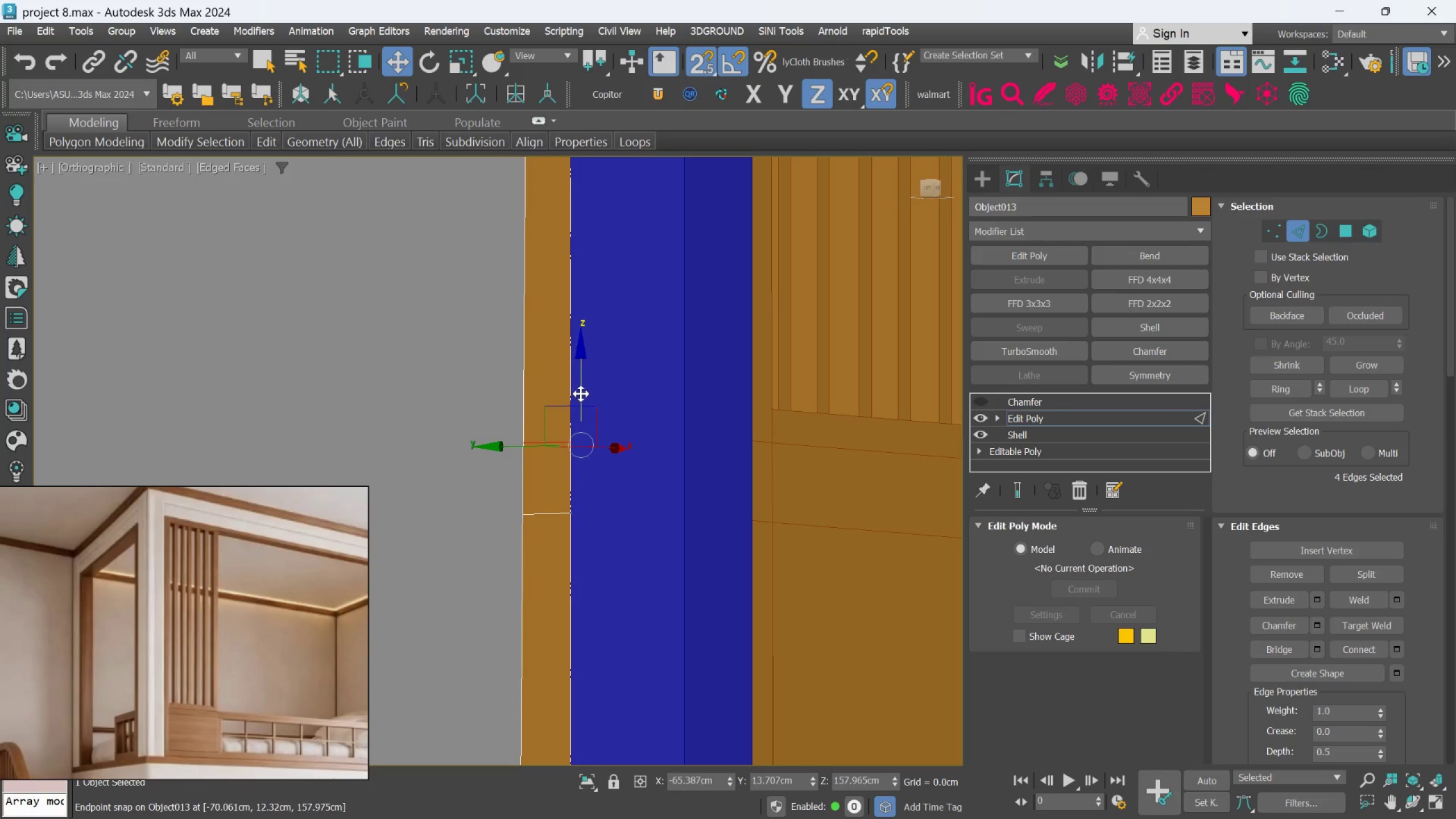 
left_click_drag(start_coordinate=[582, 392], to_coordinate=[798, 445])
 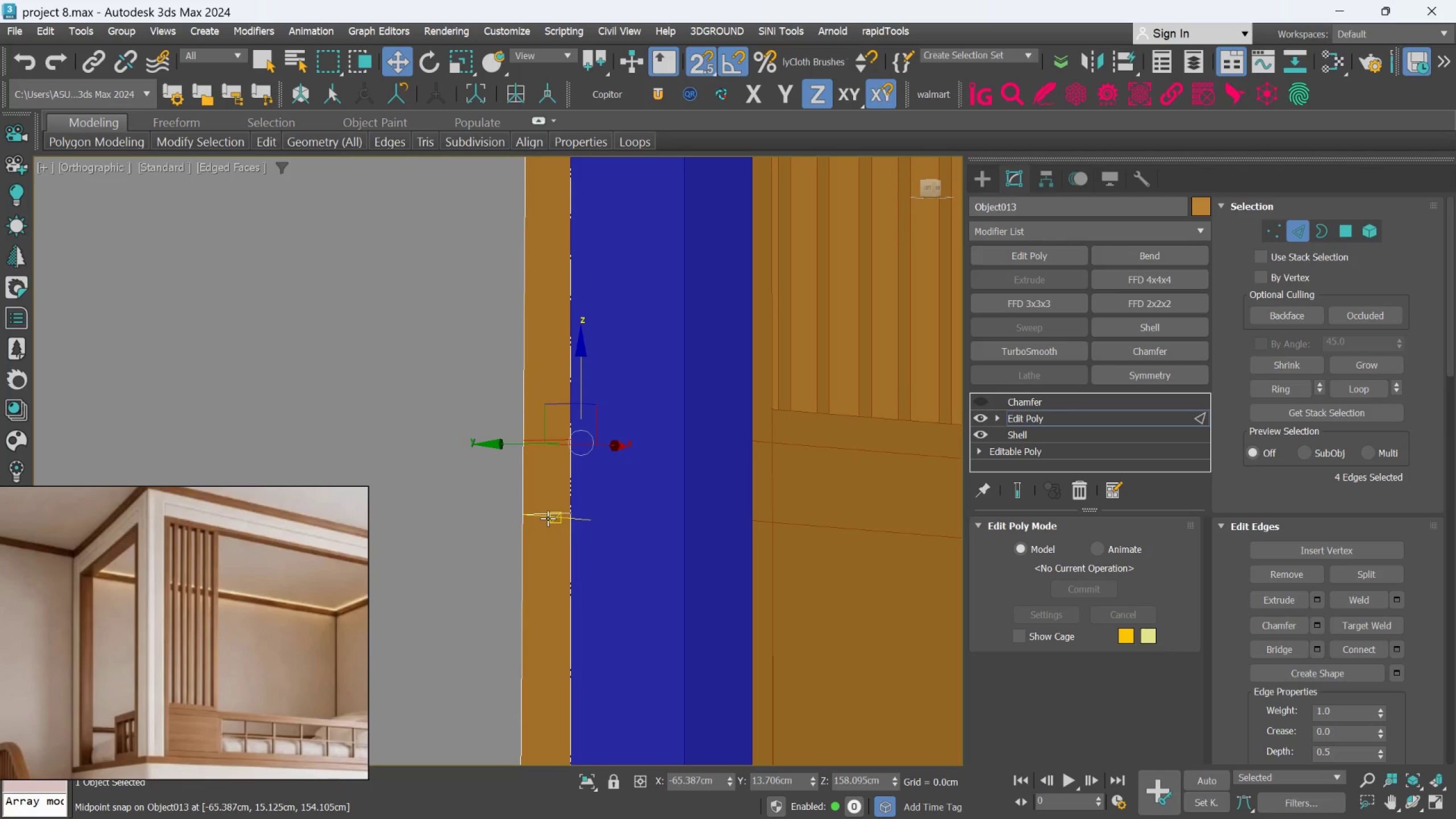 
double_click([548, 518])
 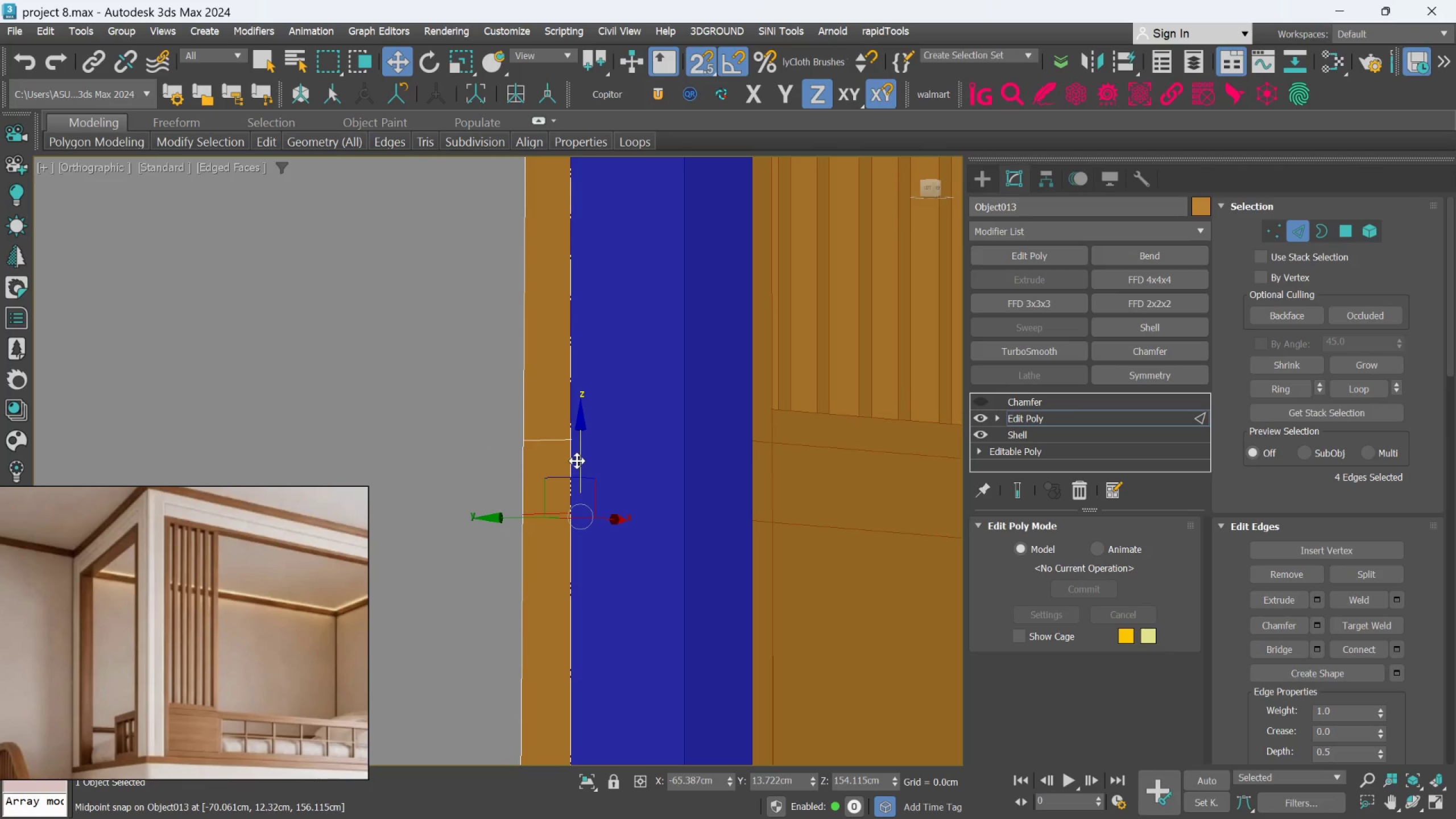 
left_click_drag(start_coordinate=[577, 456], to_coordinate=[796, 523])
 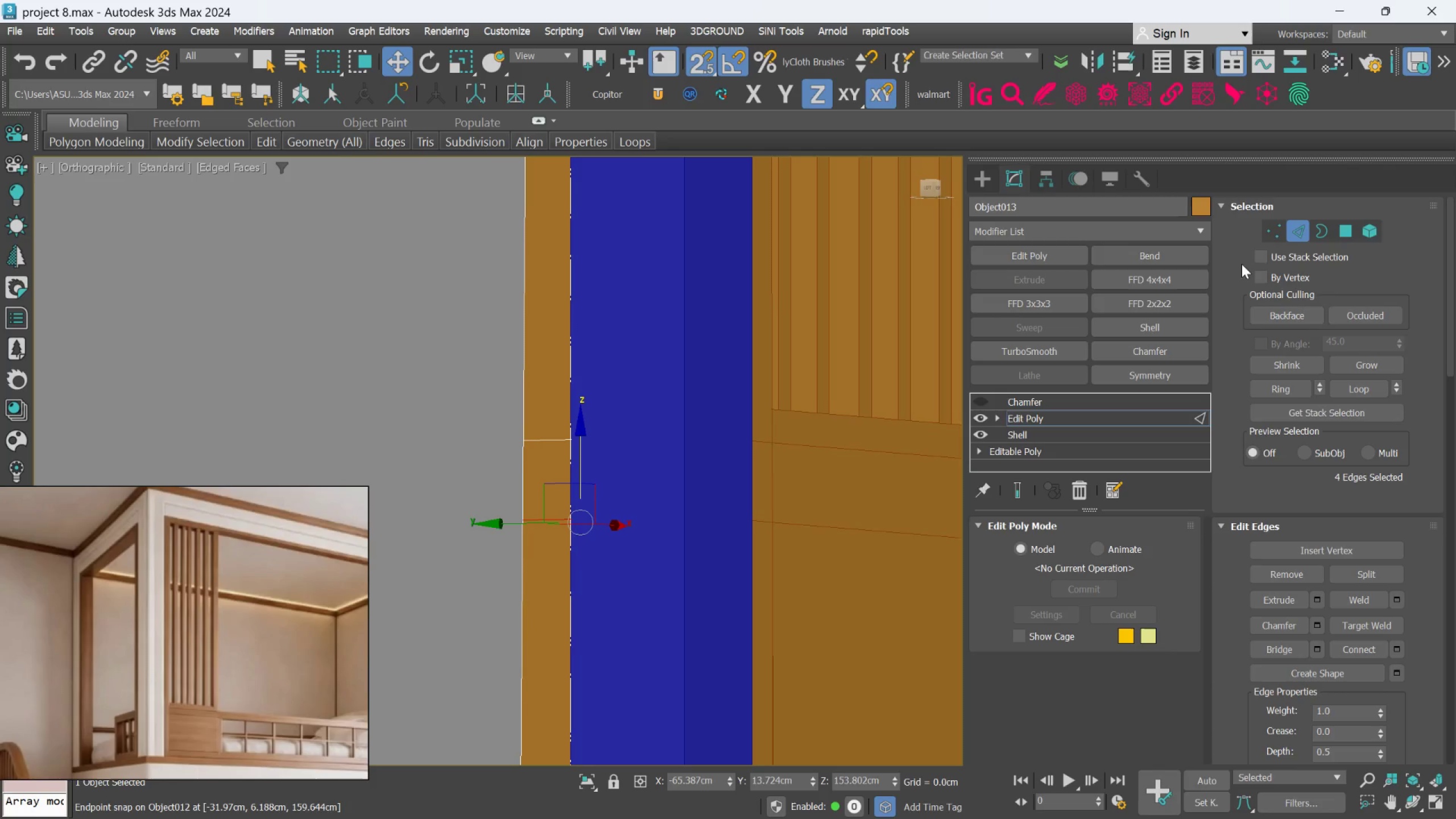 
left_click([1297, 230])
 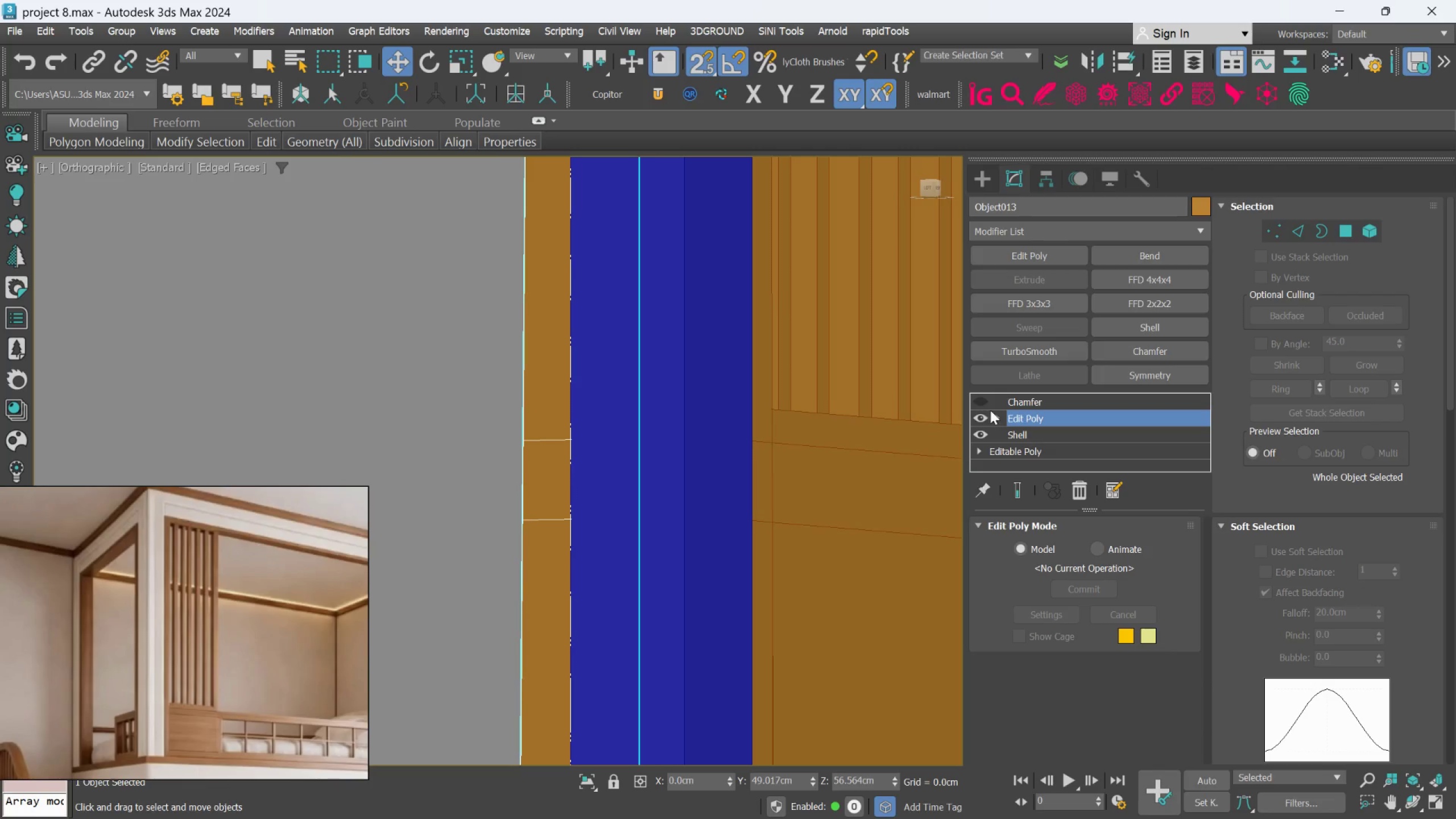 
left_click([988, 410])
 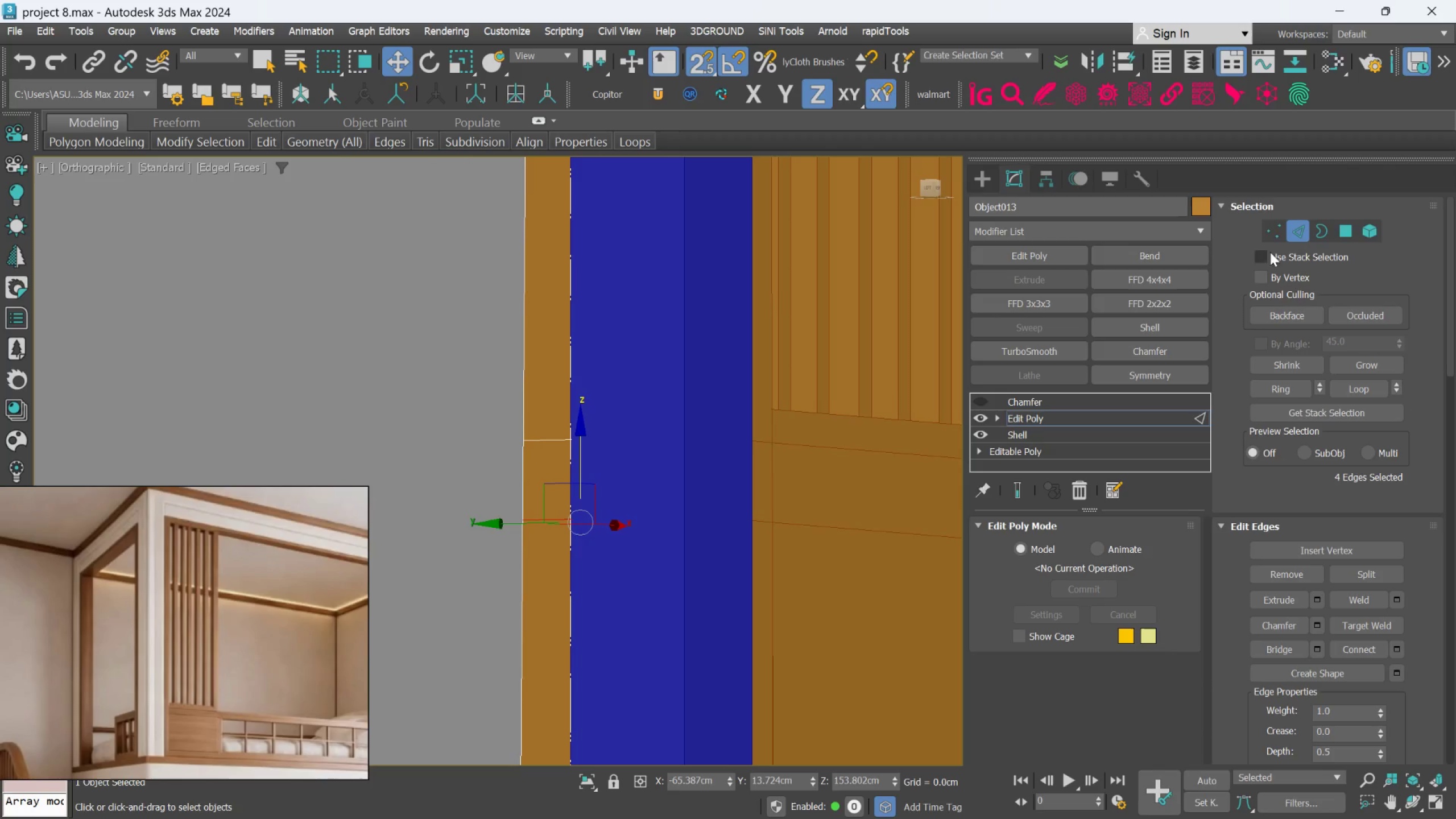 
left_click_drag(start_coordinate=[1289, 232], to_coordinate=[1290, 236])
 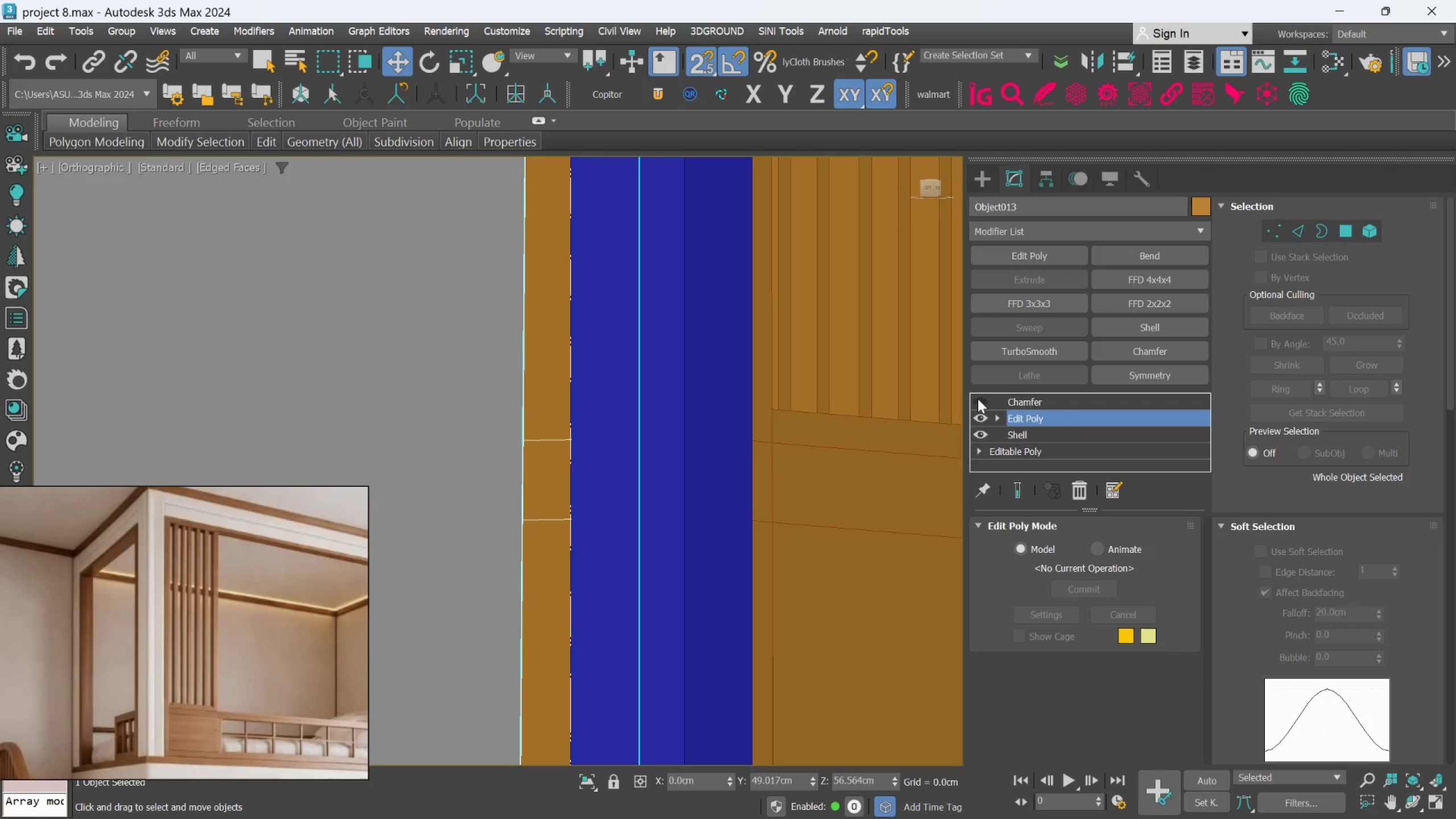 
scroll: coordinate [671, 511], scroll_direction: down, amount: 2.0
 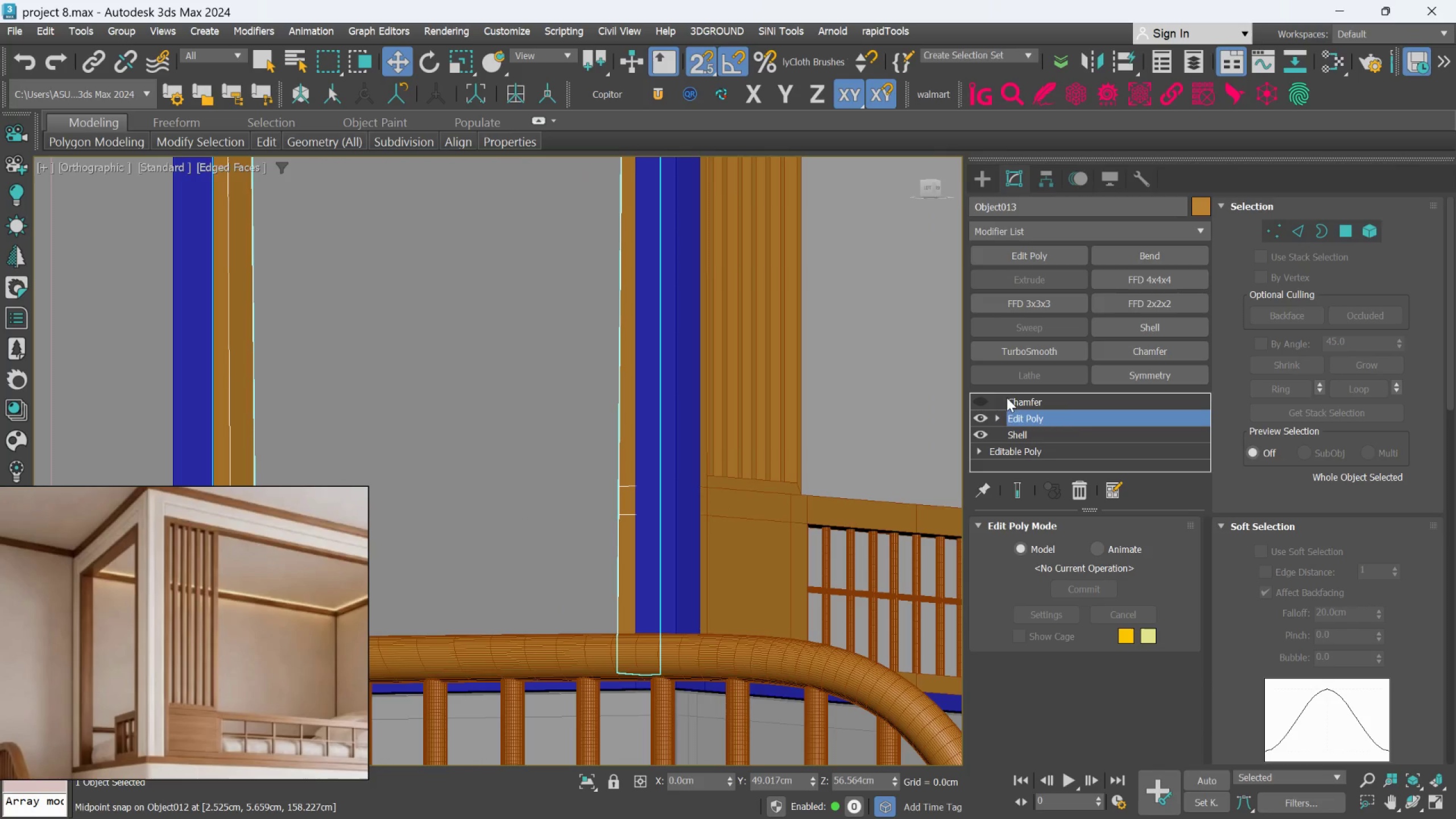 
left_click([983, 403])
 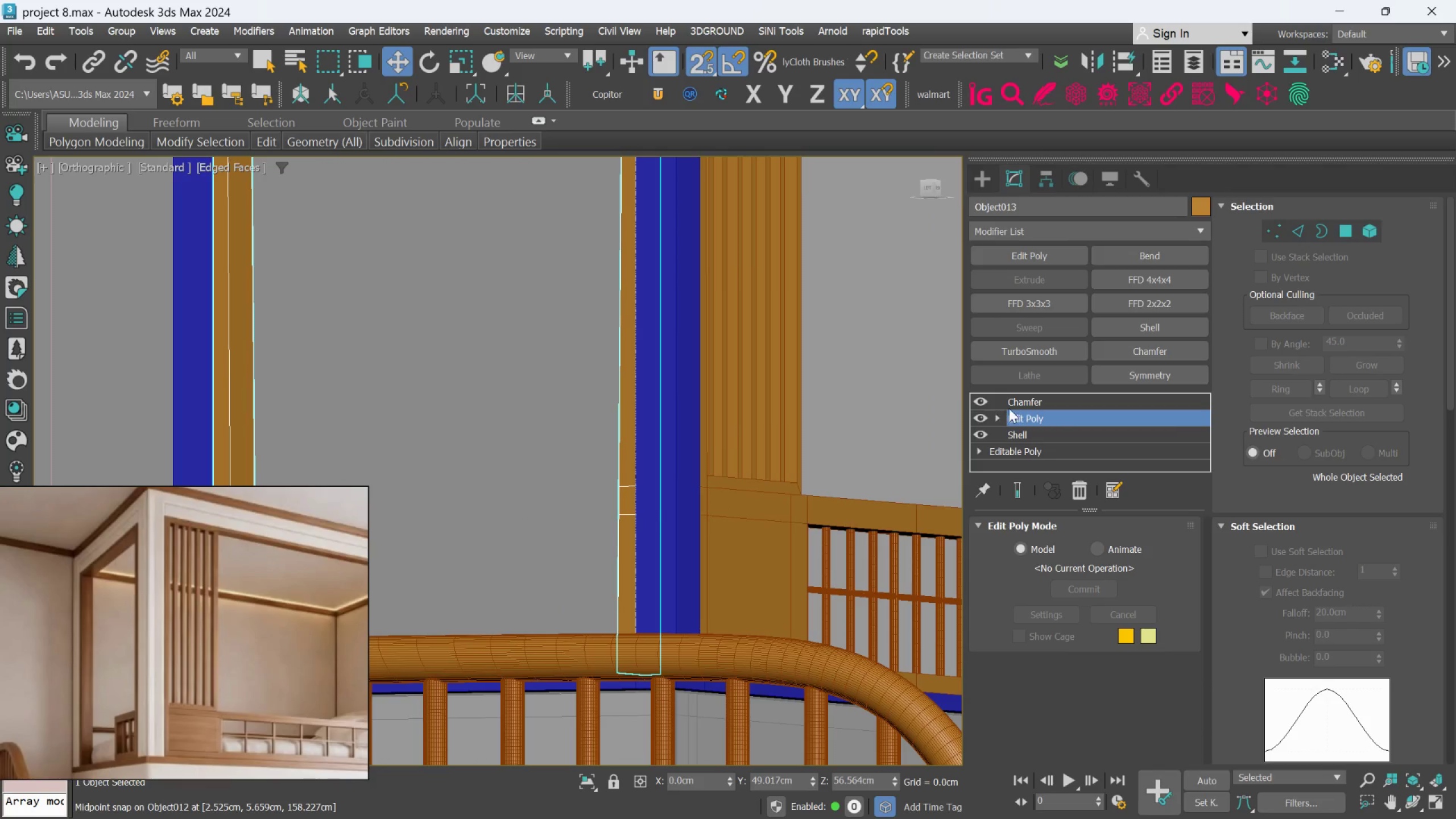 
left_click([1020, 407])
 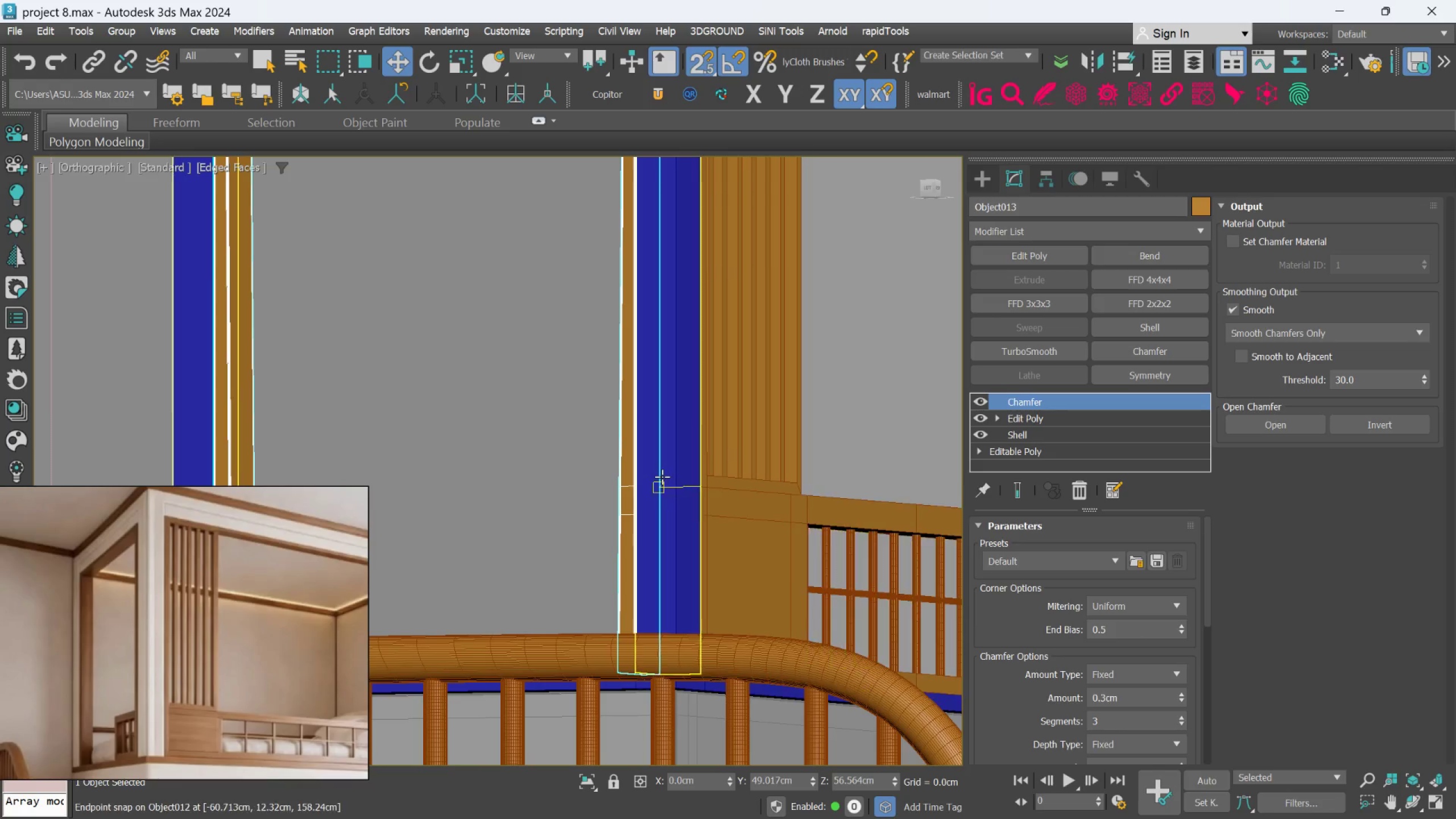 
left_click([752, 468])
 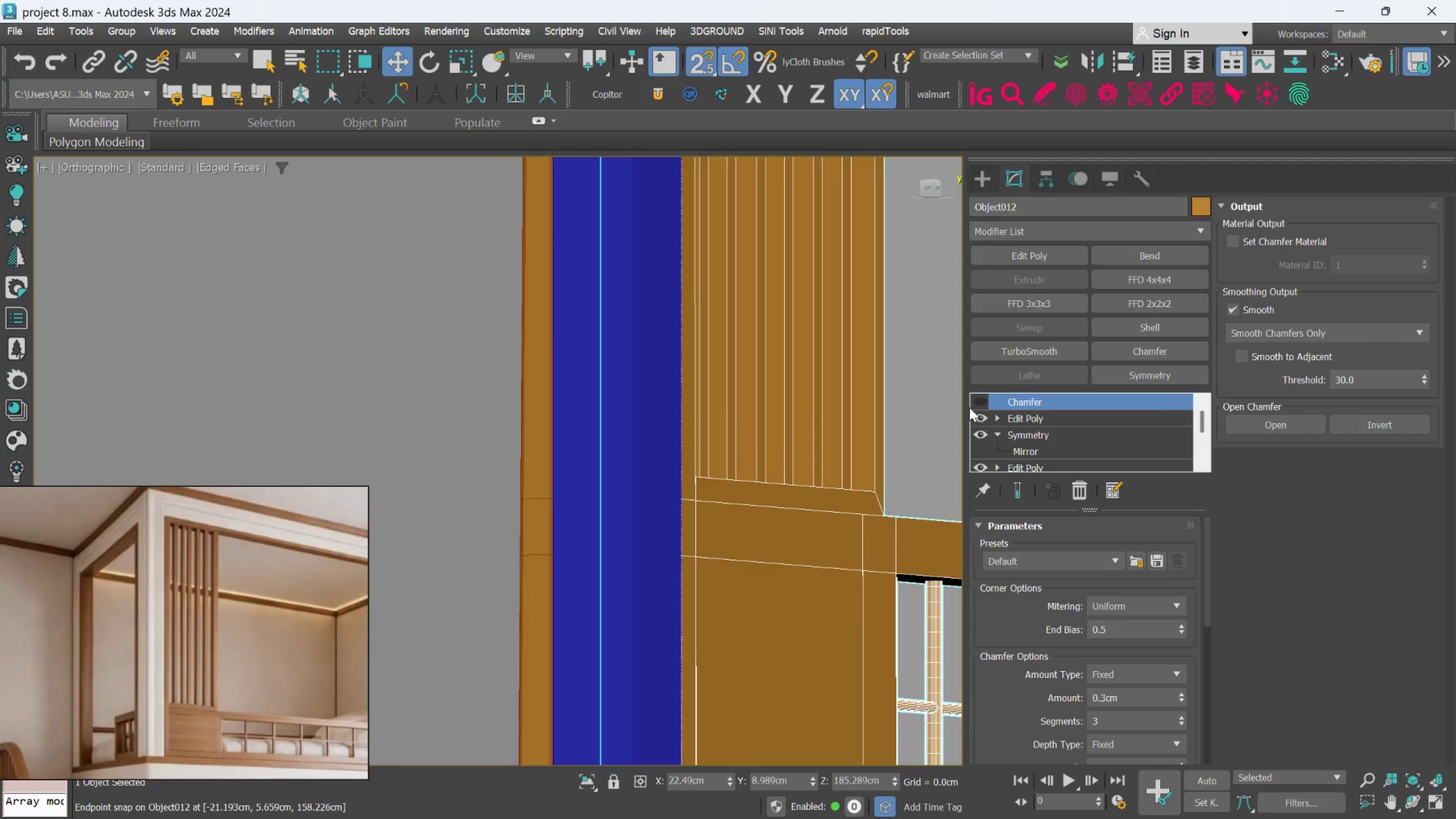 
scroll: coordinate [723, 470], scroll_direction: up, amount: 2.0
 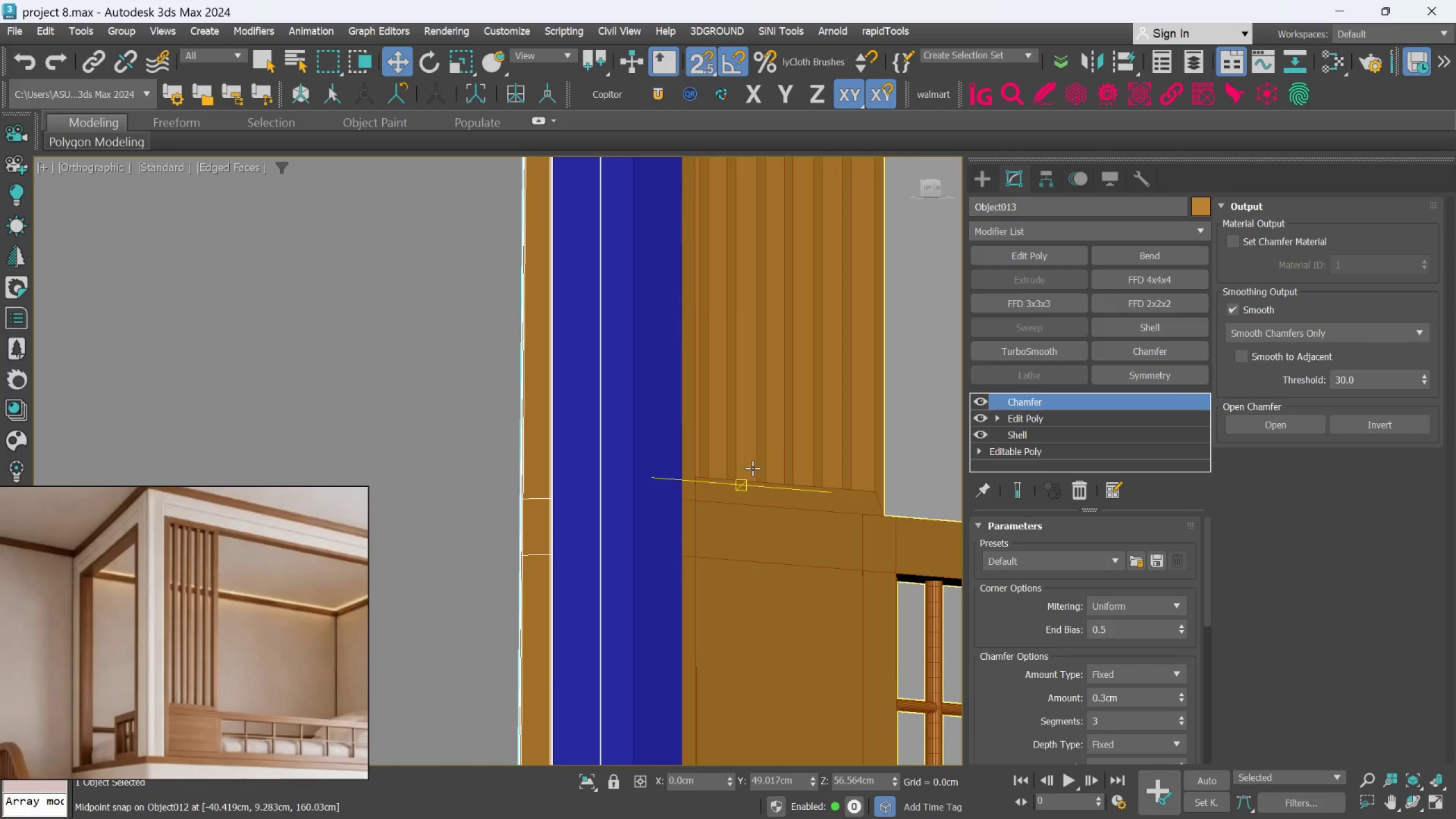 
left_click([981, 410])
 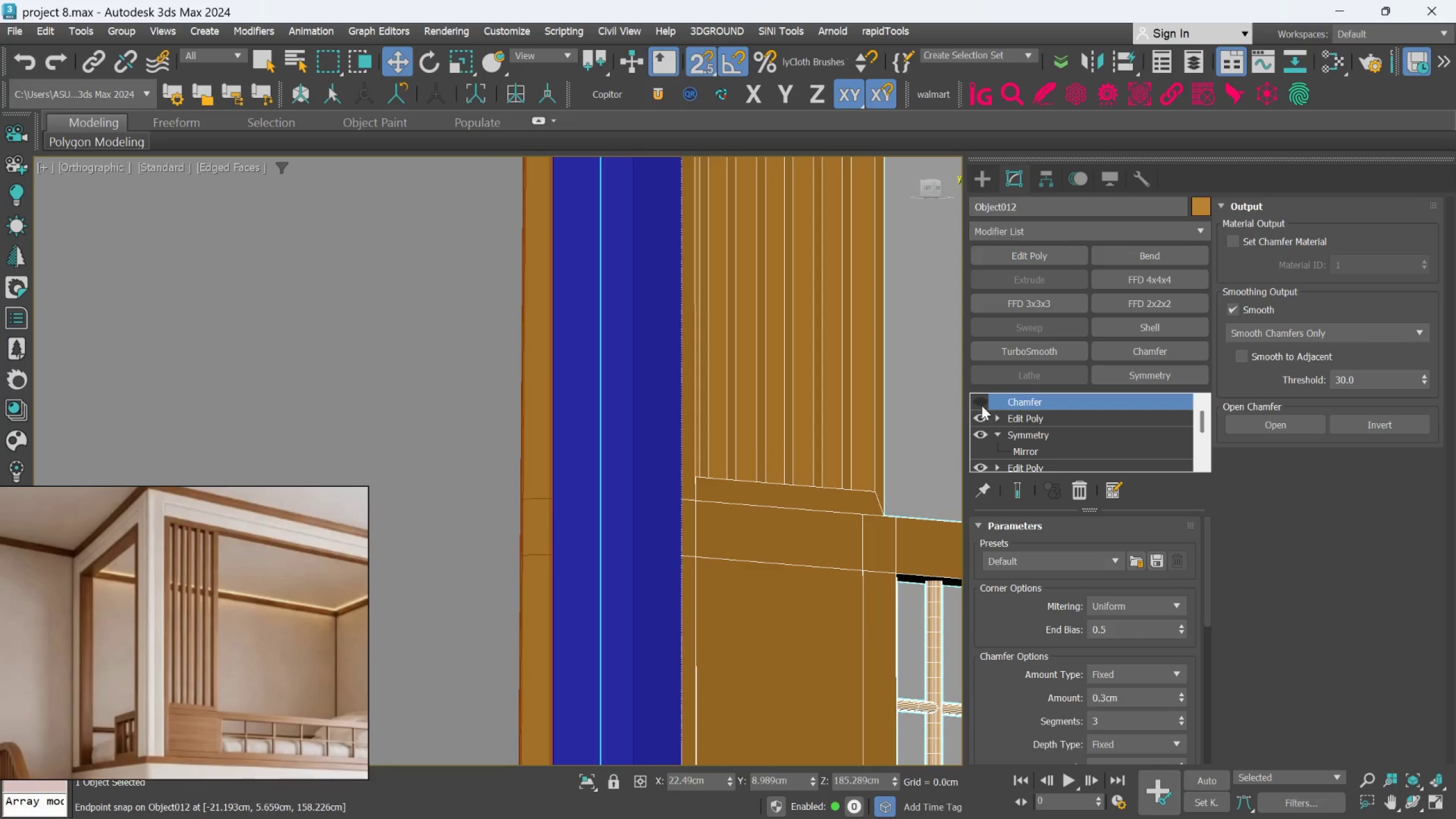 
left_click([982, 404])
 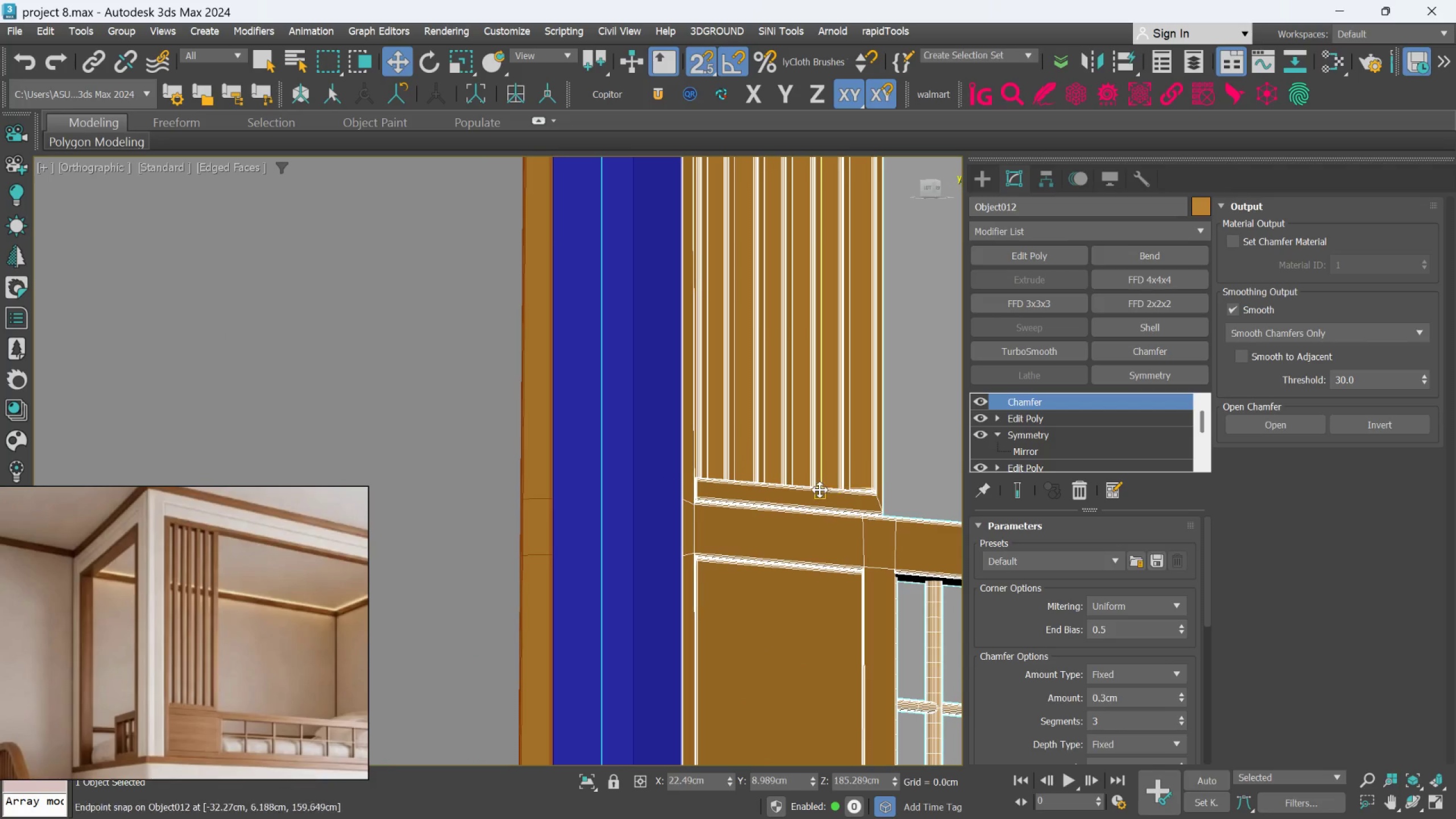 
key(S)
 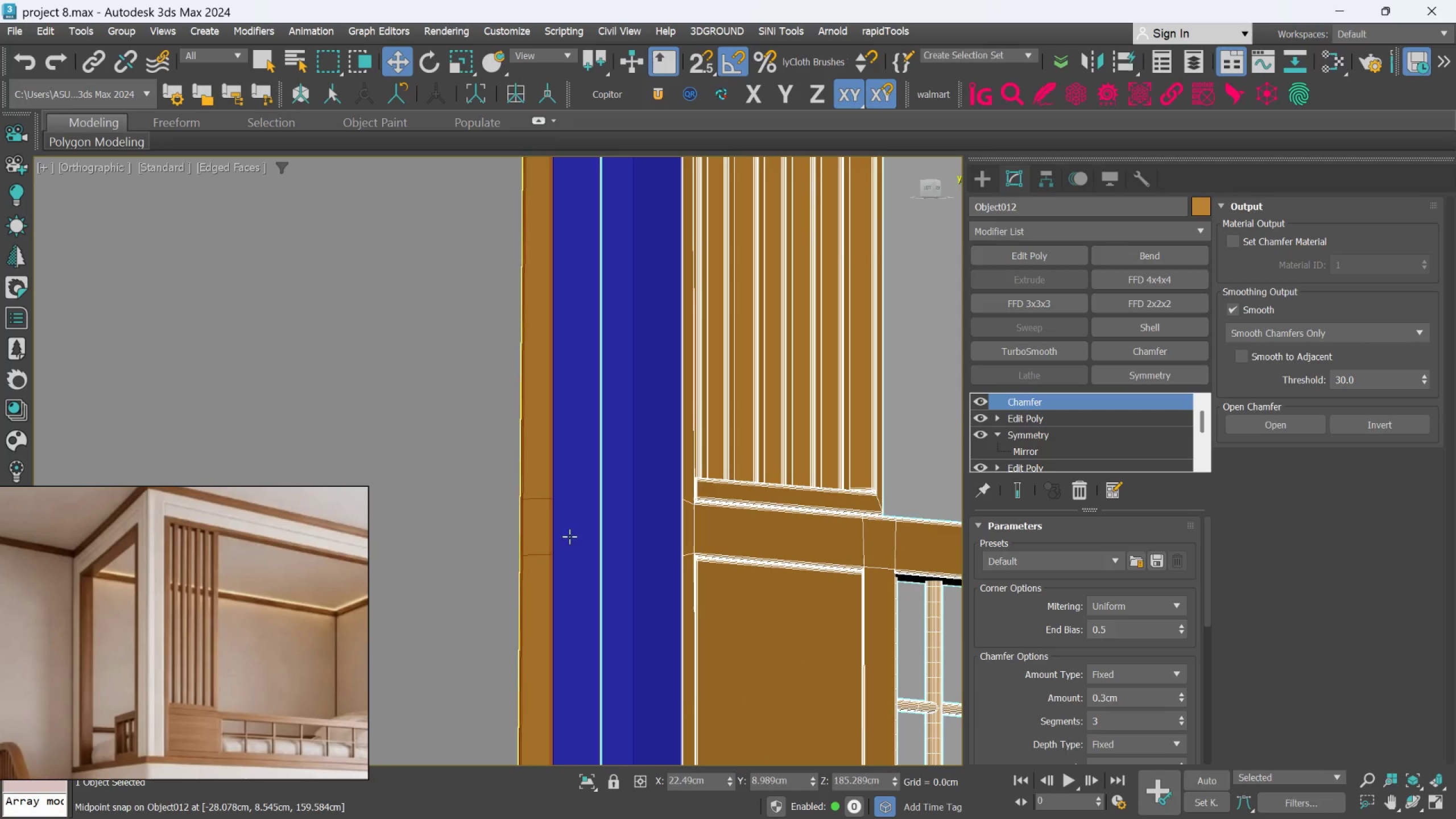 
scroll: coordinate [593, 499], scroll_direction: up, amount: 3.0
 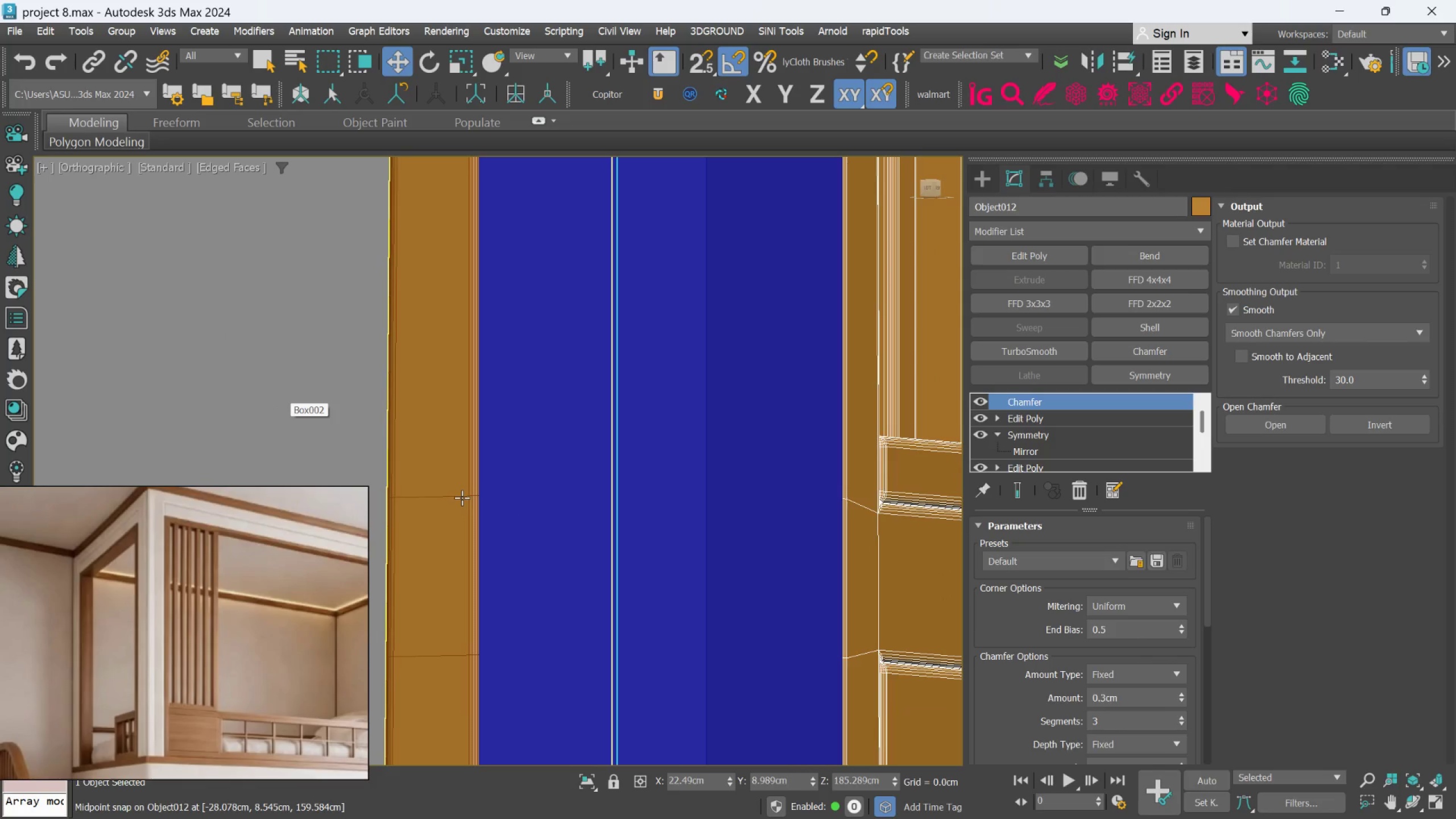 
scroll: coordinate [636, 493], scroll_direction: down, amount: 5.0
 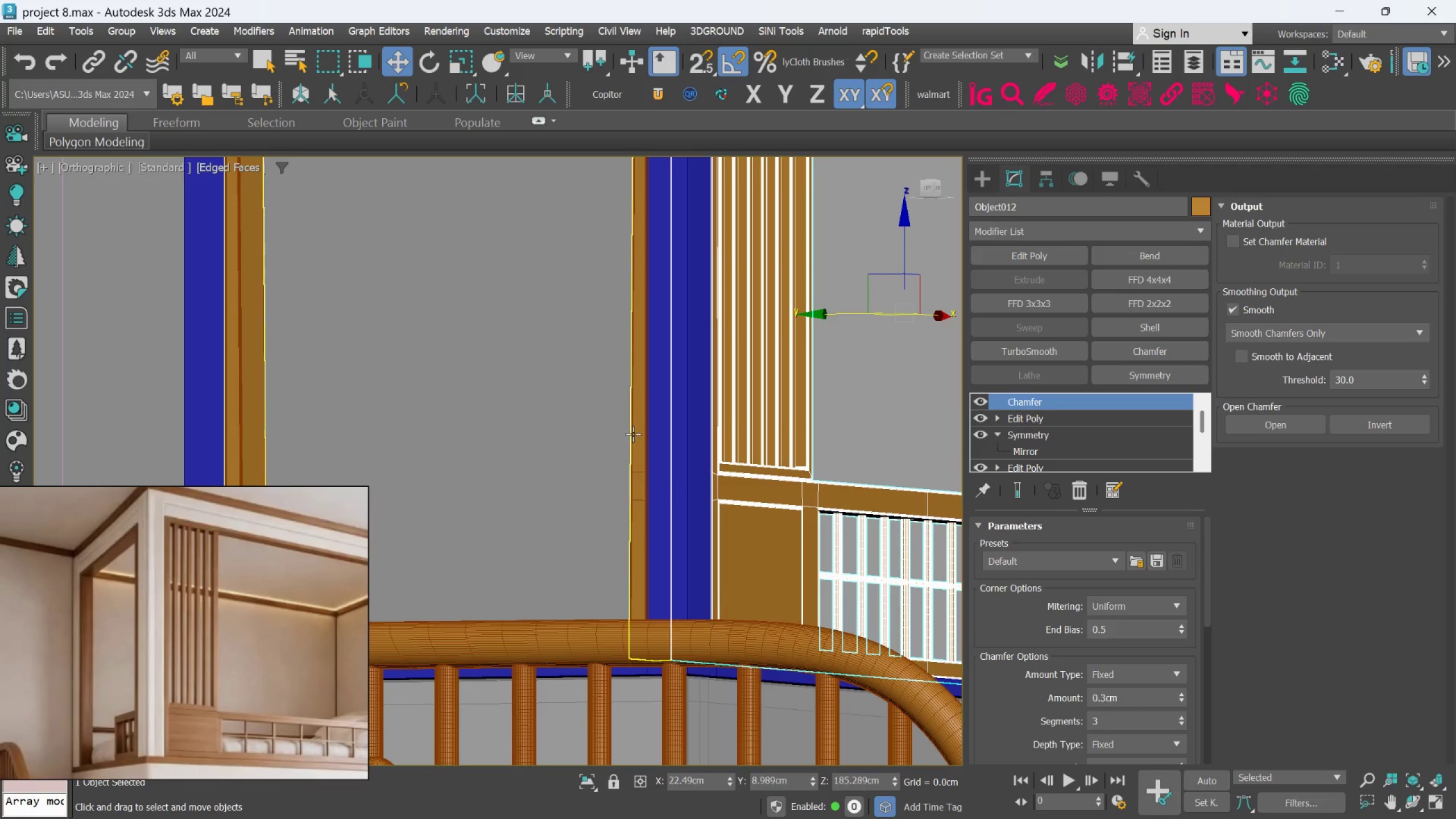 
wait(12.8)
 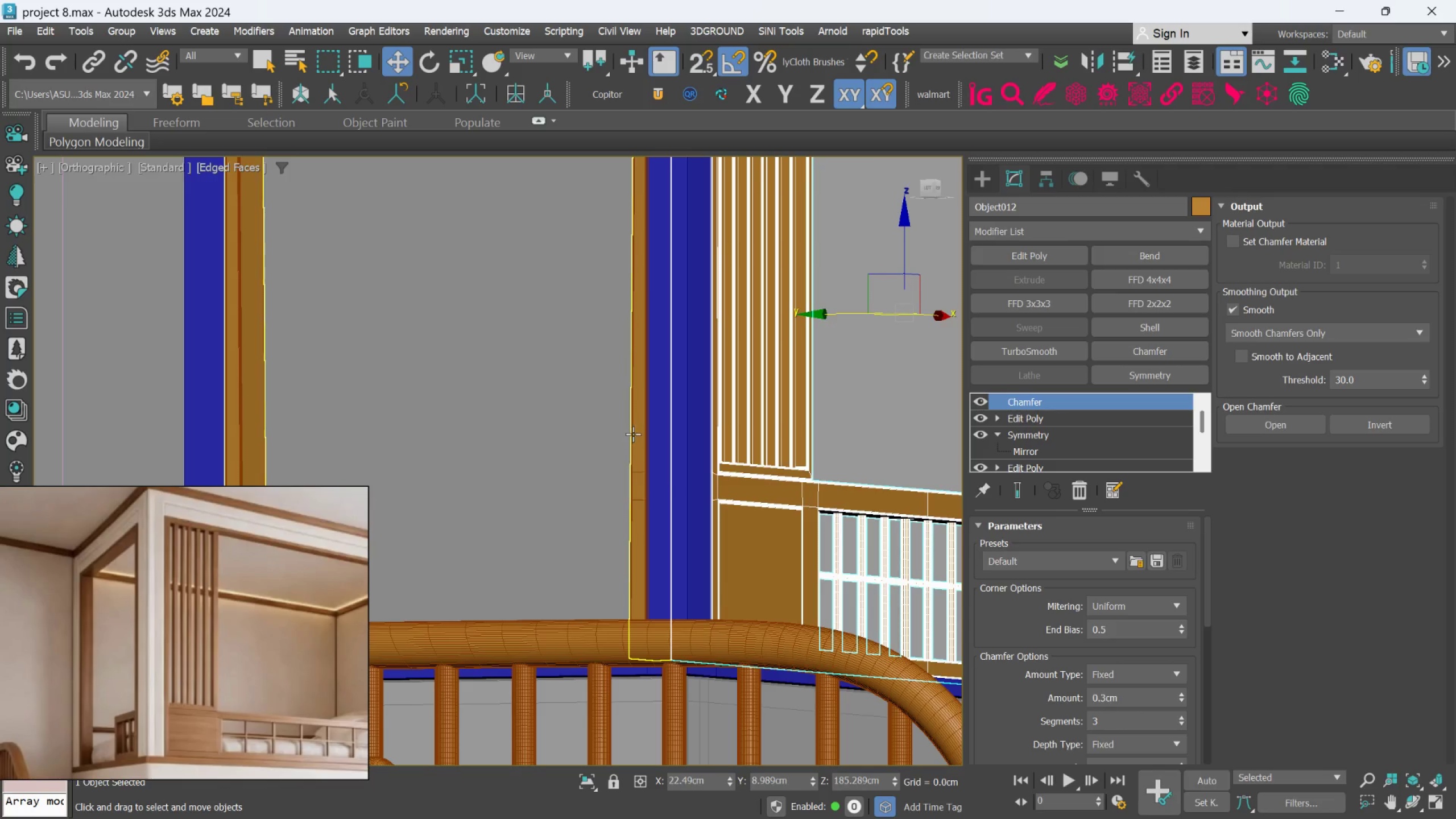 
double_click([341, 362])
 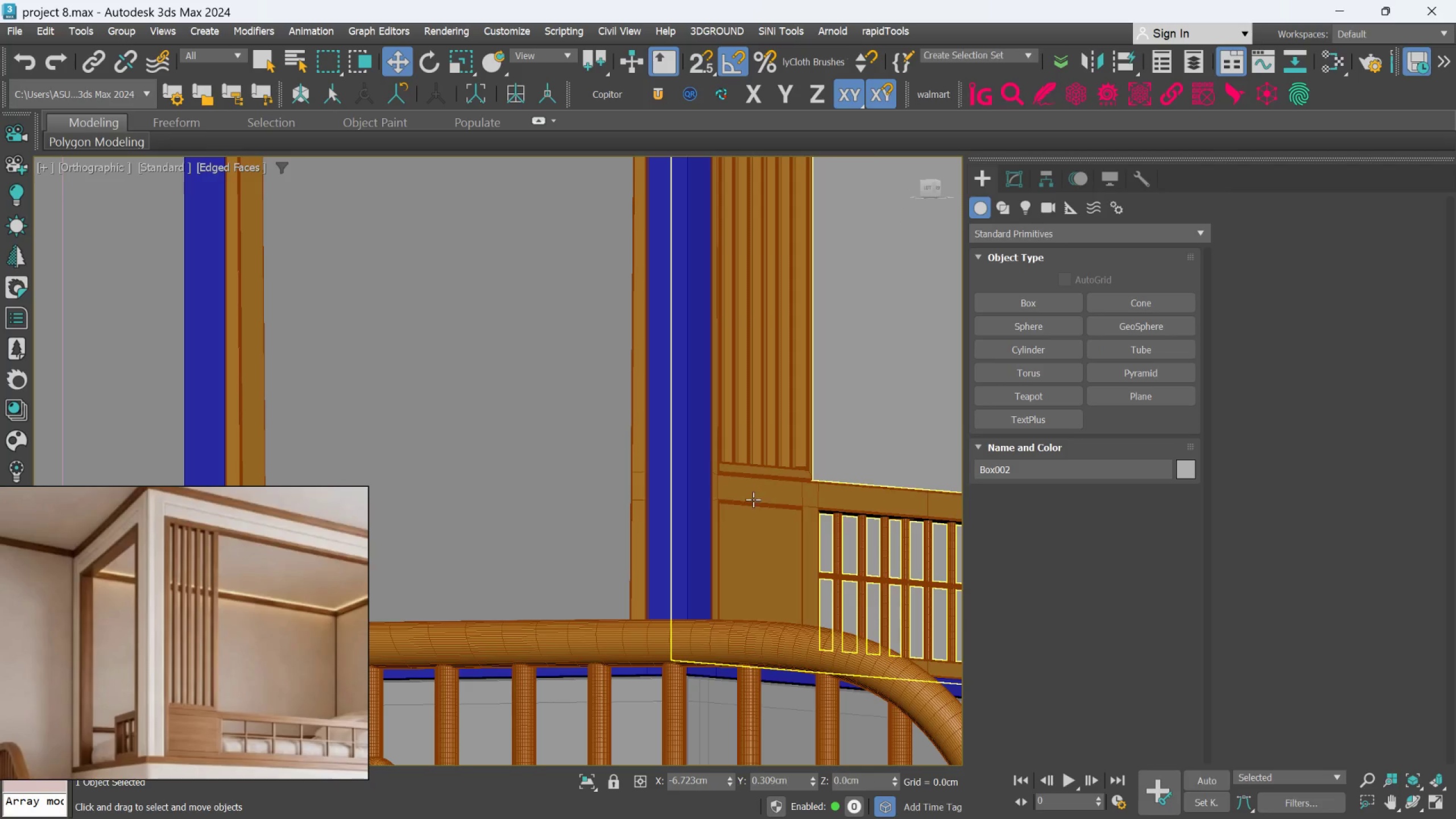 
scroll: coordinate [722, 523], scroll_direction: up, amount: 3.0
 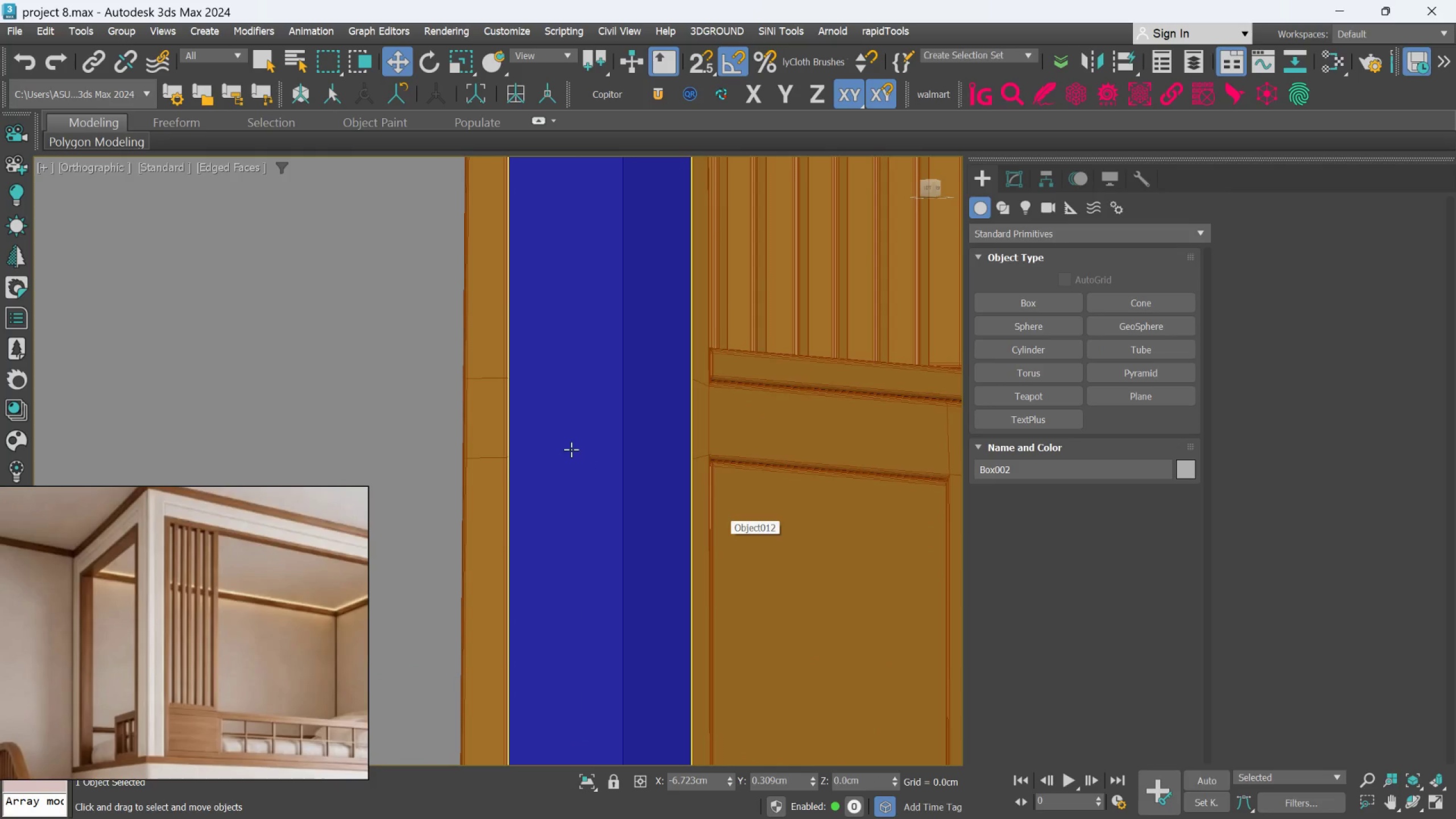 
scroll: coordinate [570, 449], scroll_direction: down, amount: 3.0
 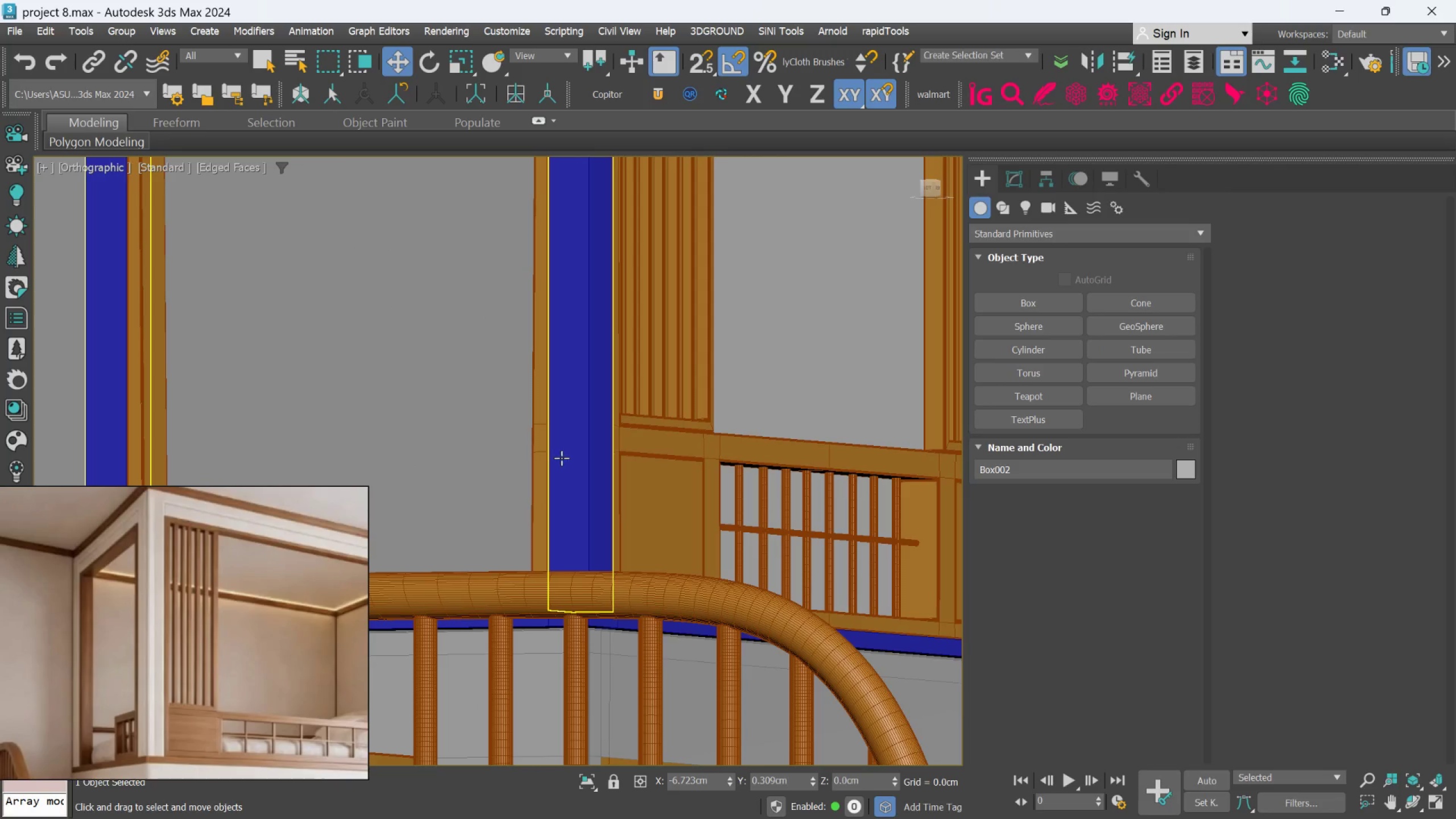 
hold_key(key=AltLeft, duration=0.75)
 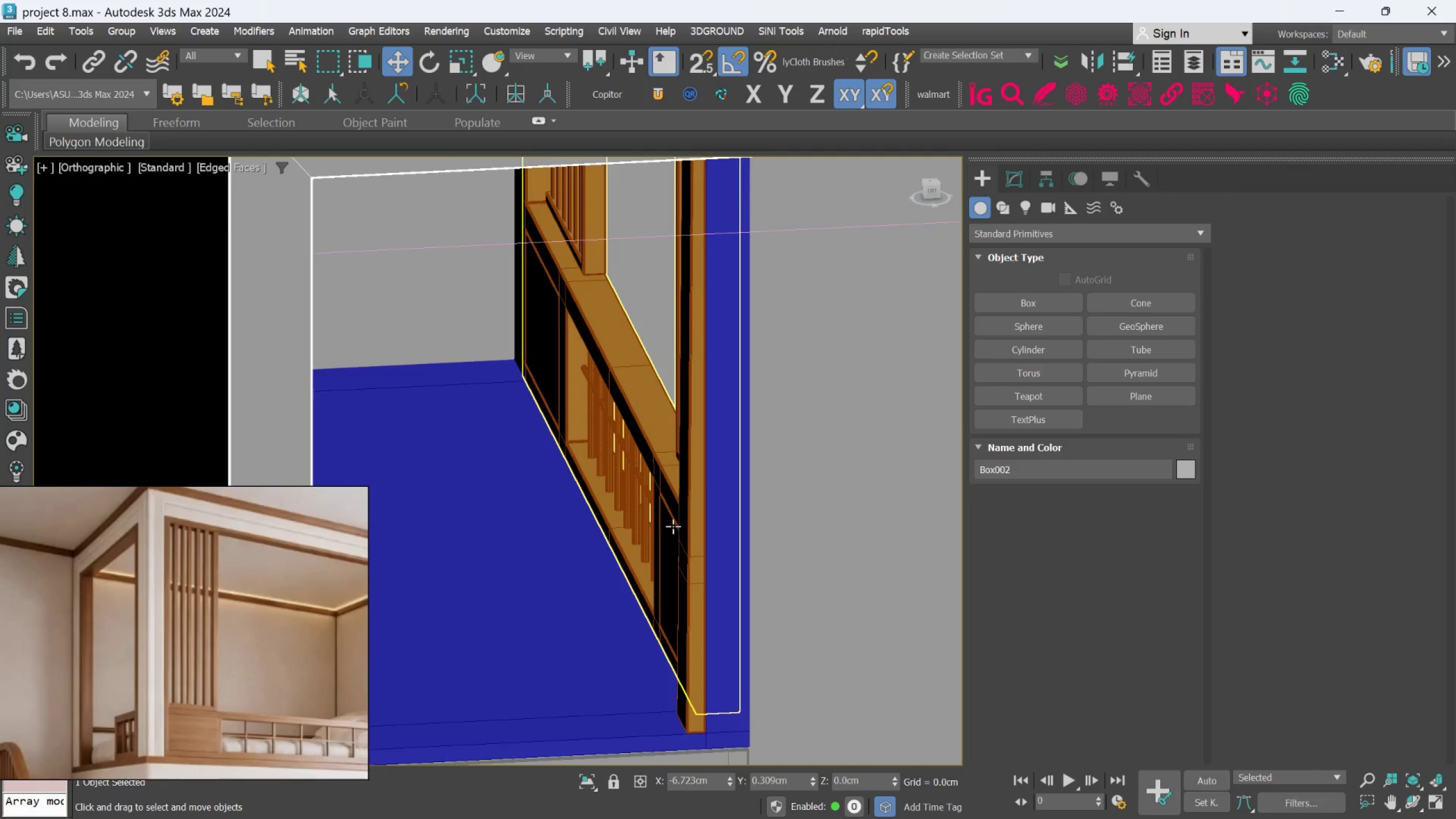 
hold_key(key=AltLeft, duration=1.44)
 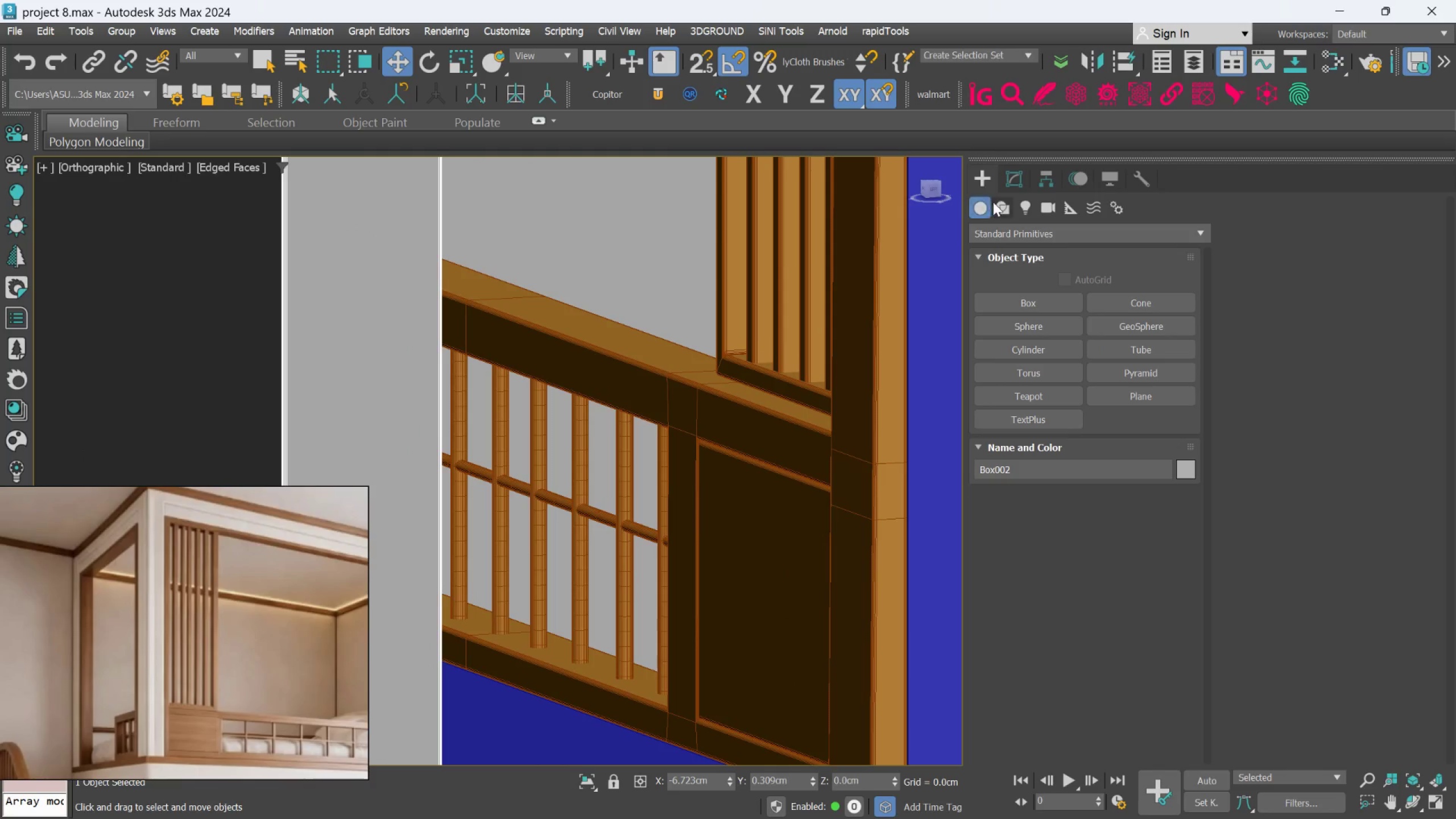 
scroll: coordinate [673, 517], scroll_direction: up, amount: 2.0
 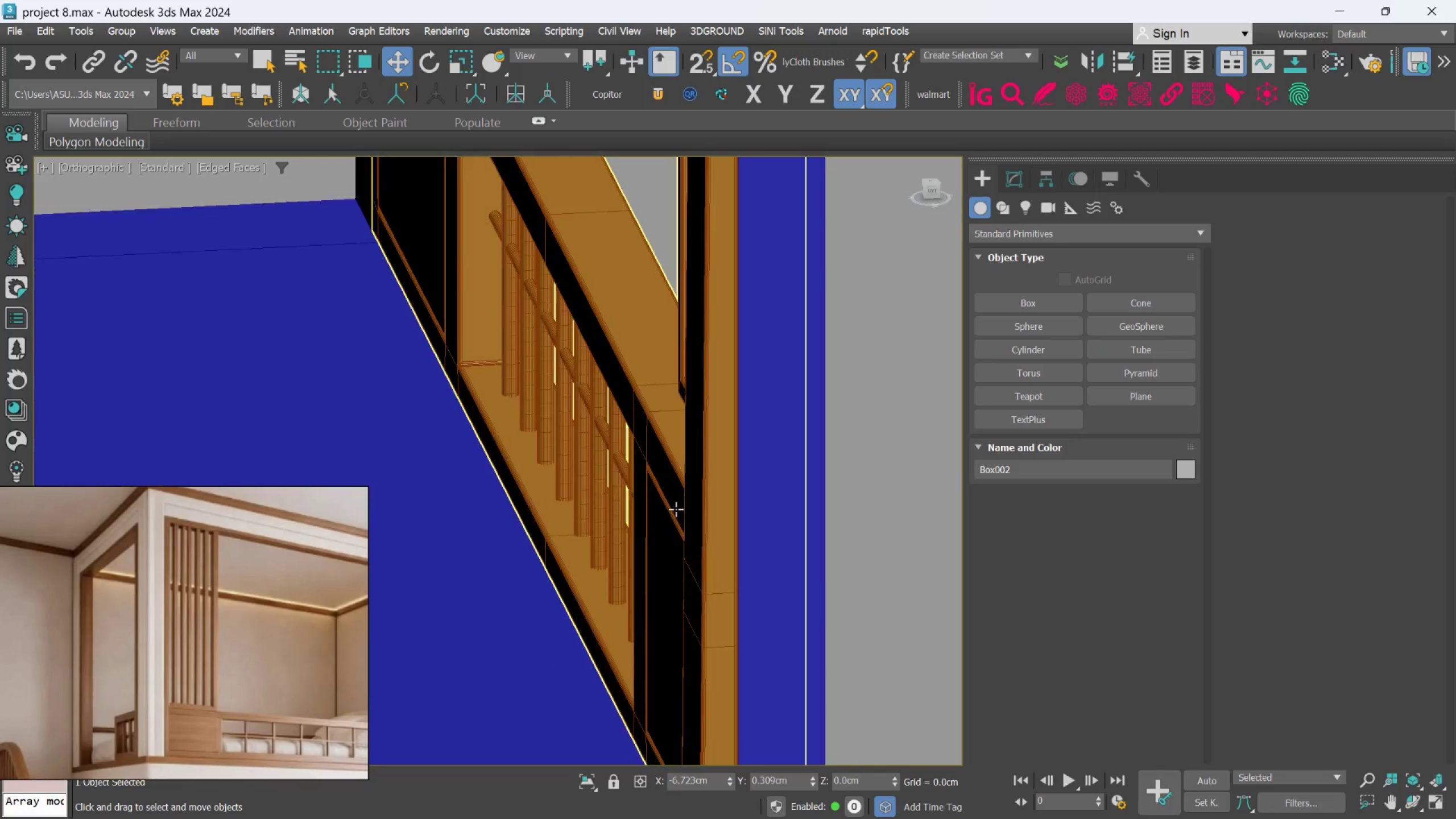 
left_click([1014, 181])
 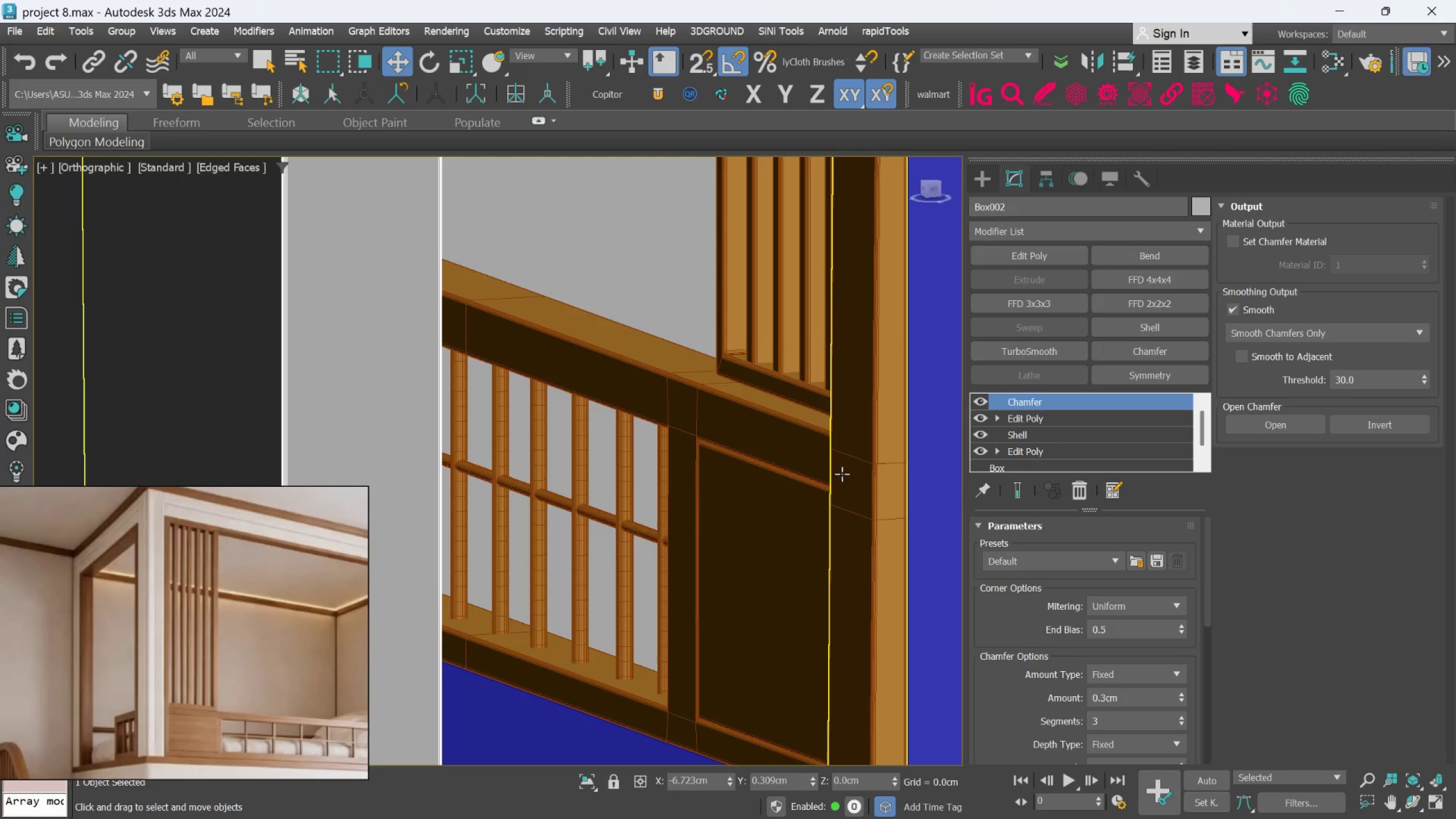 
scroll: coordinate [833, 486], scroll_direction: down, amount: 3.0
 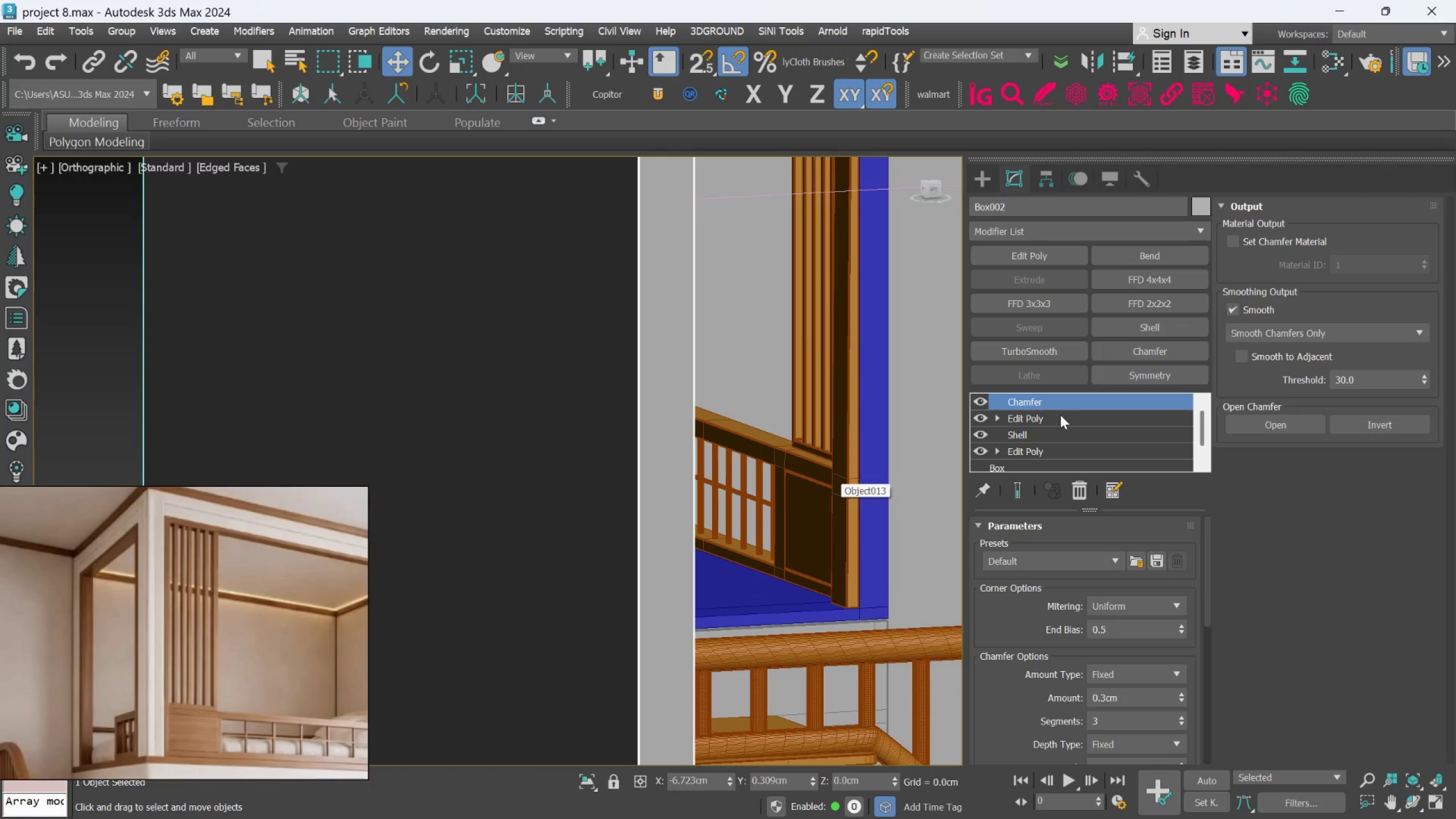 
left_click([1061, 412])
 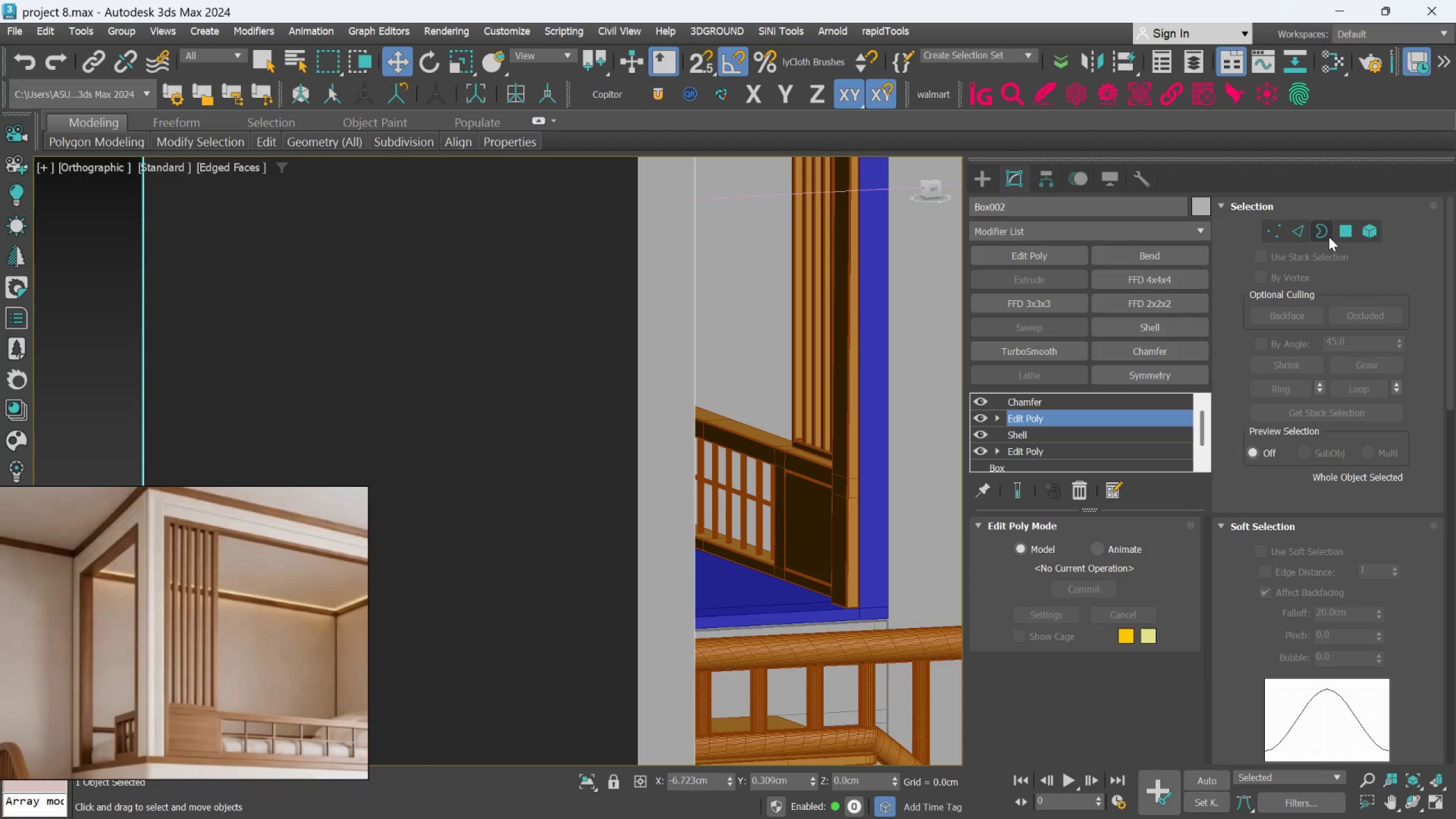 
left_click([1341, 226])
 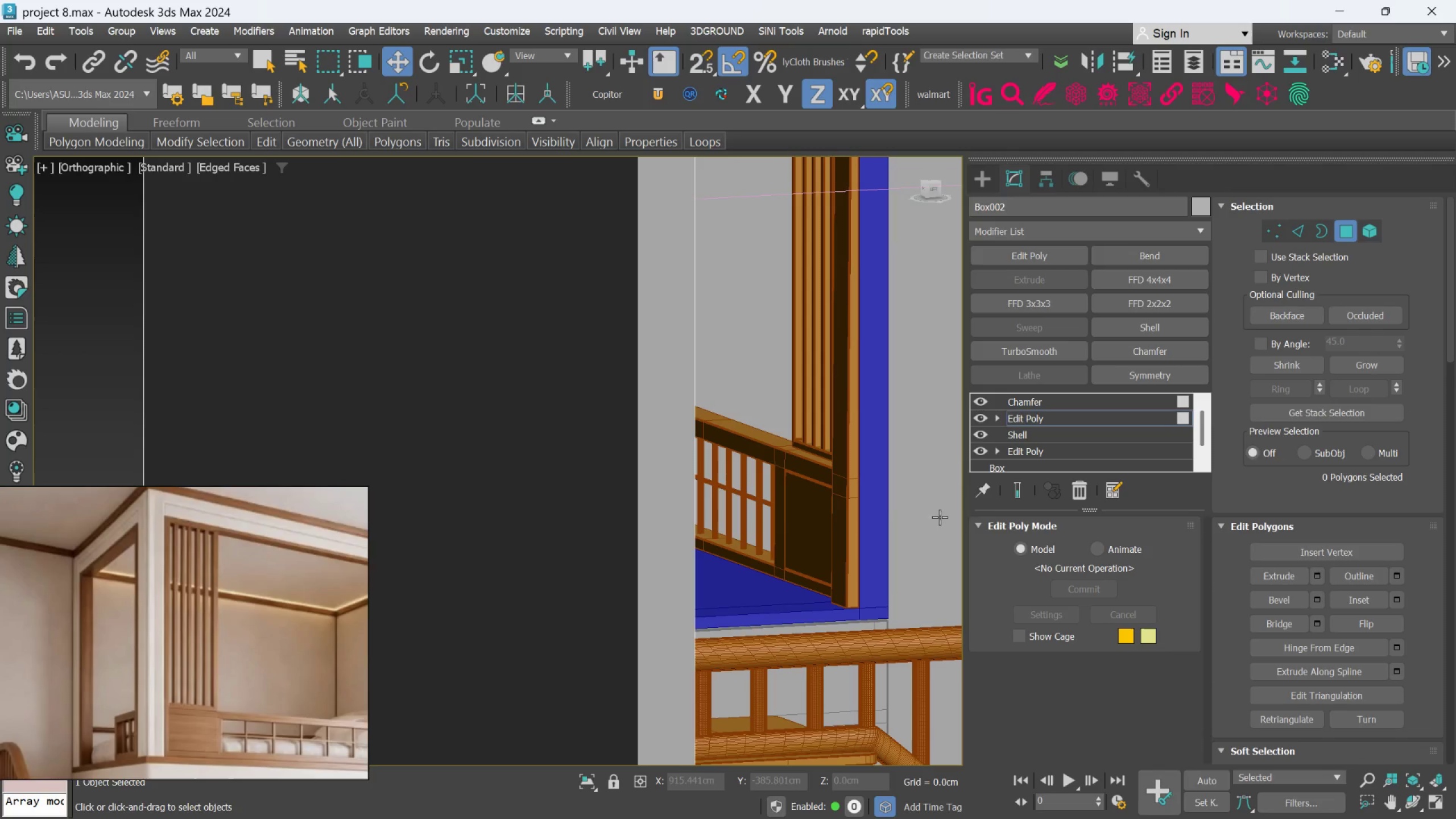 
scroll: coordinate [750, 486], scroll_direction: up, amount: 5.0
 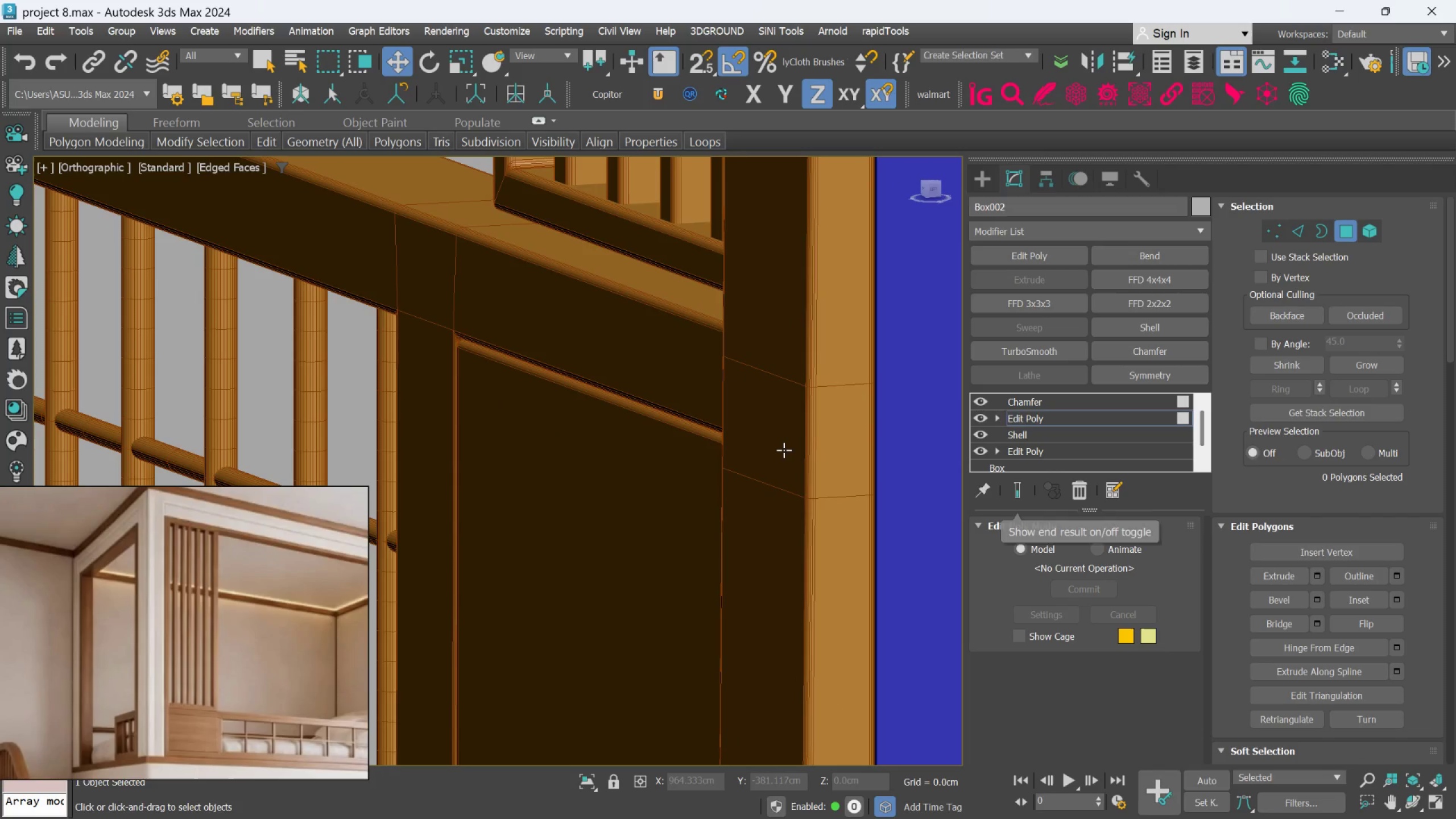 
left_click([776, 457])
 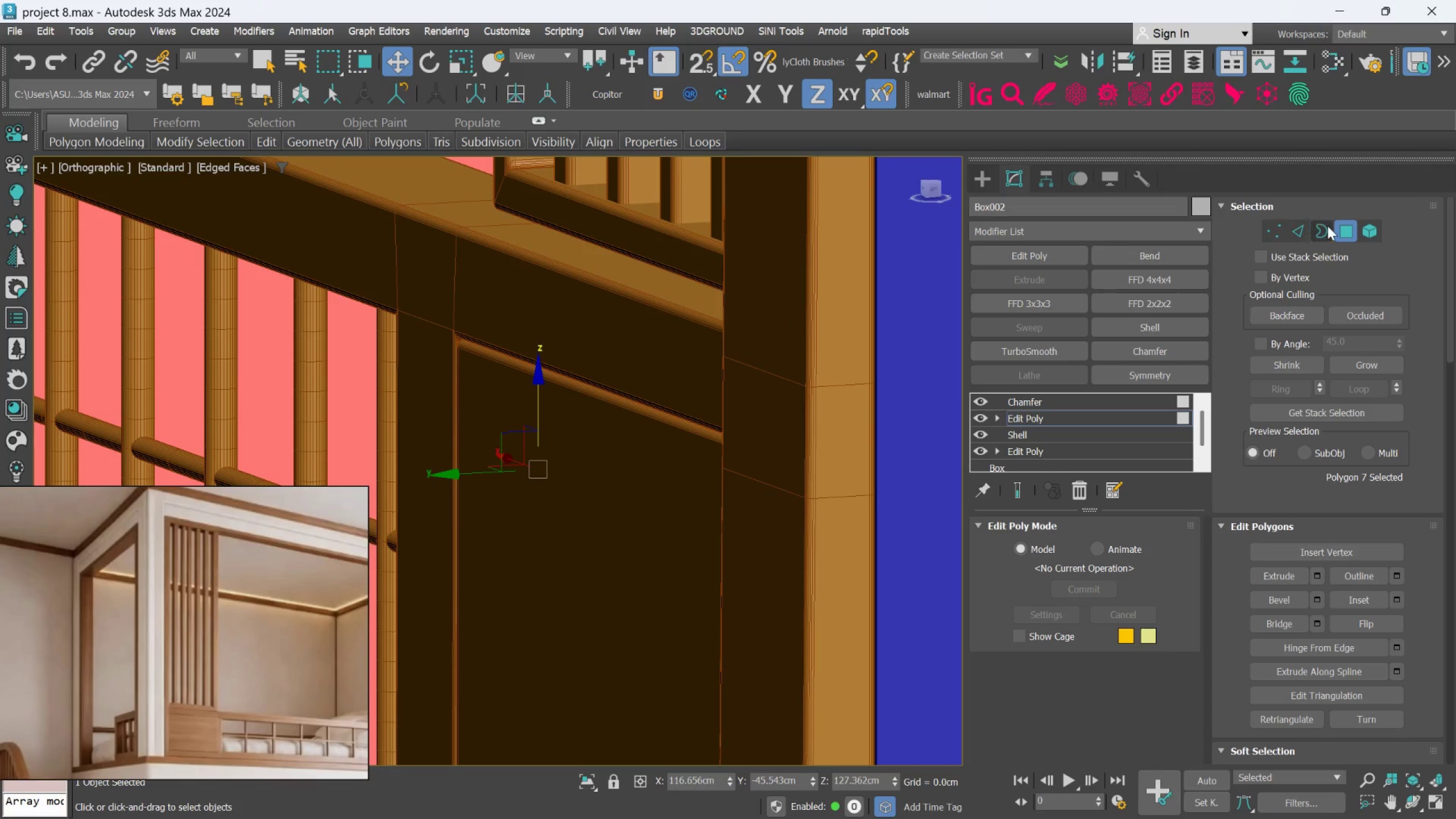 
left_click([1330, 226])
 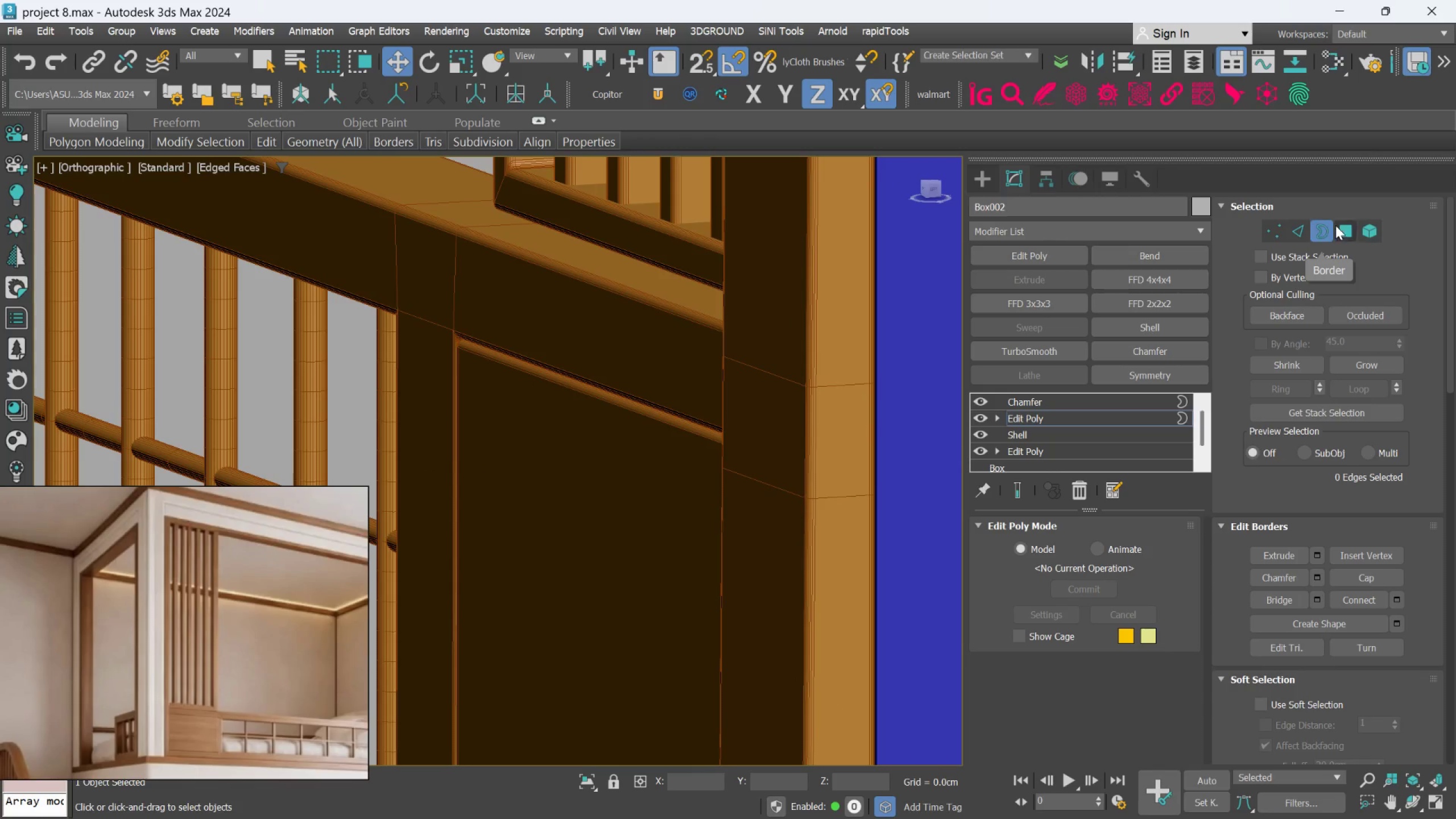 
left_click([1342, 225])
 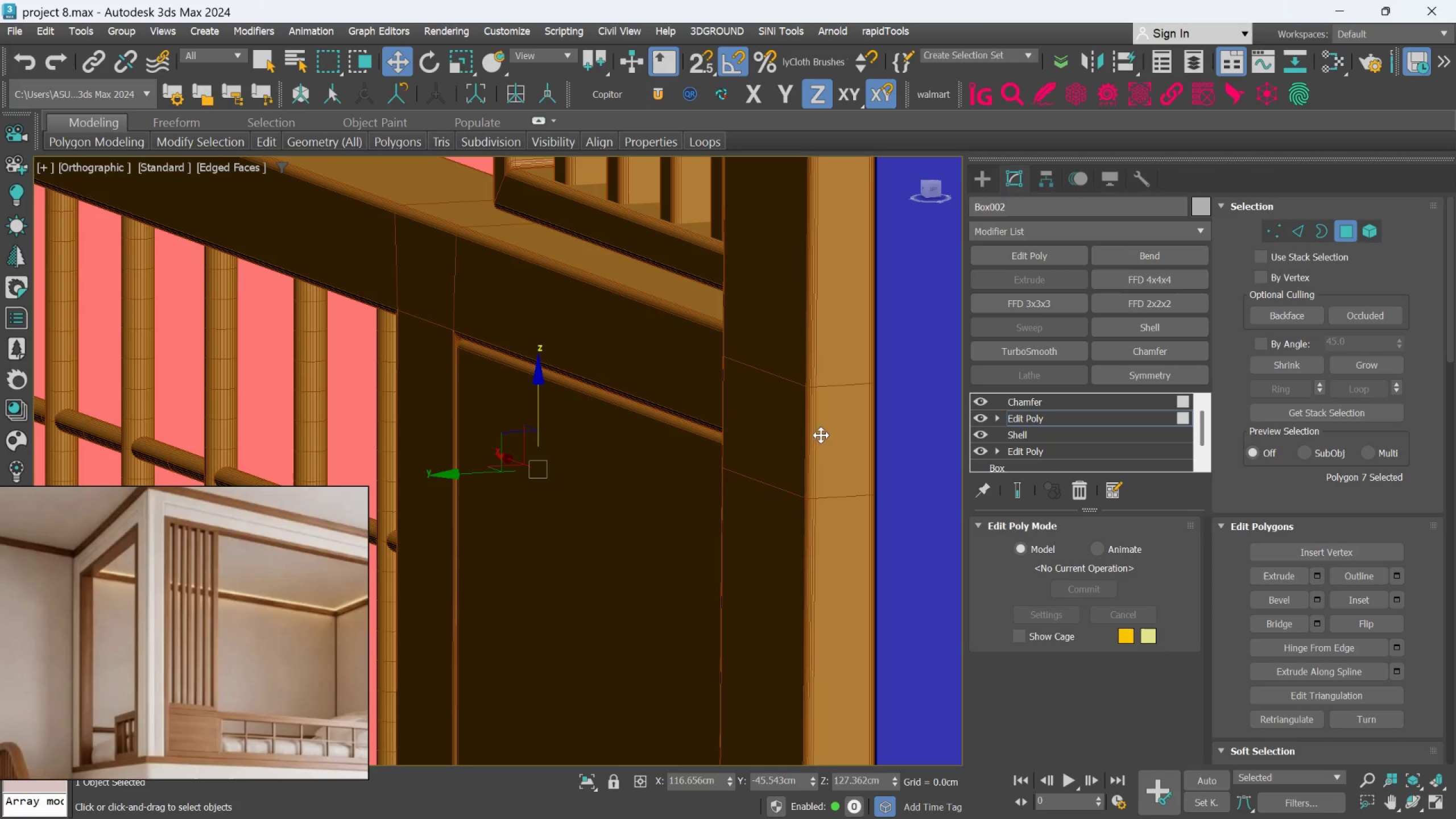 
scroll: coordinate [805, 435], scroll_direction: down, amount: 3.0
 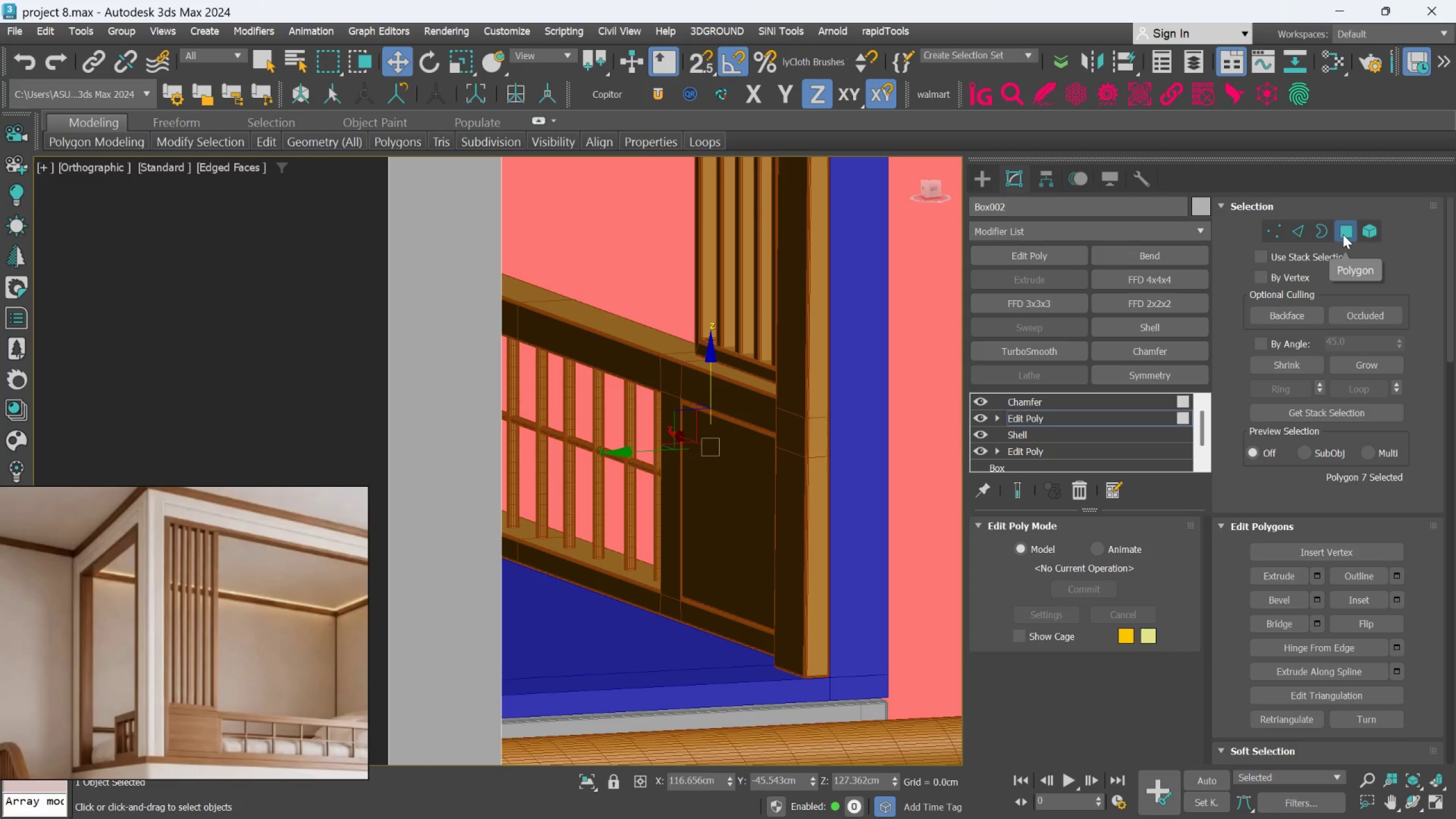 
hold_key(key=AltLeft, duration=0.35)
 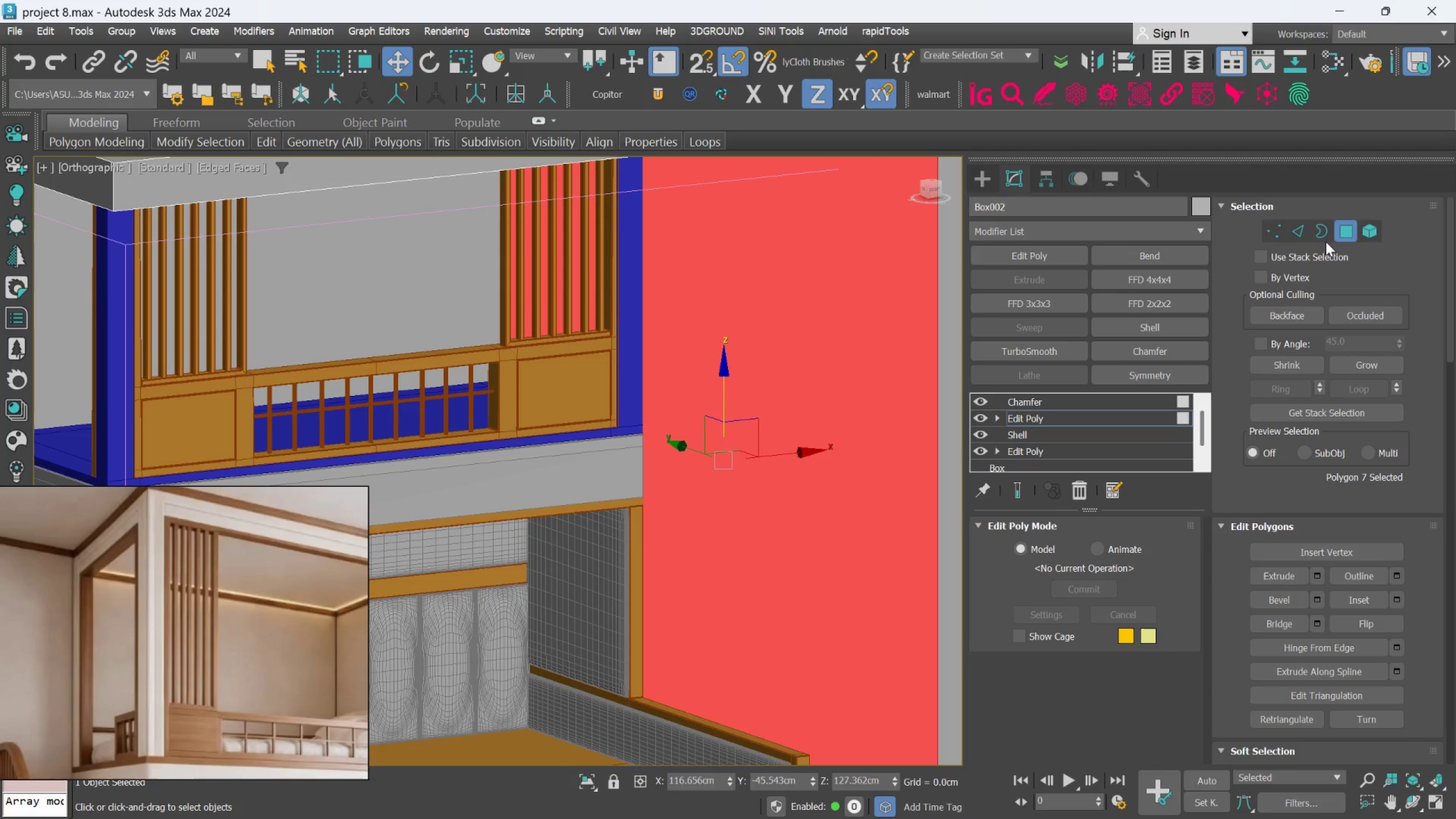 
scroll: coordinate [731, 468], scroll_direction: down, amount: 3.0
 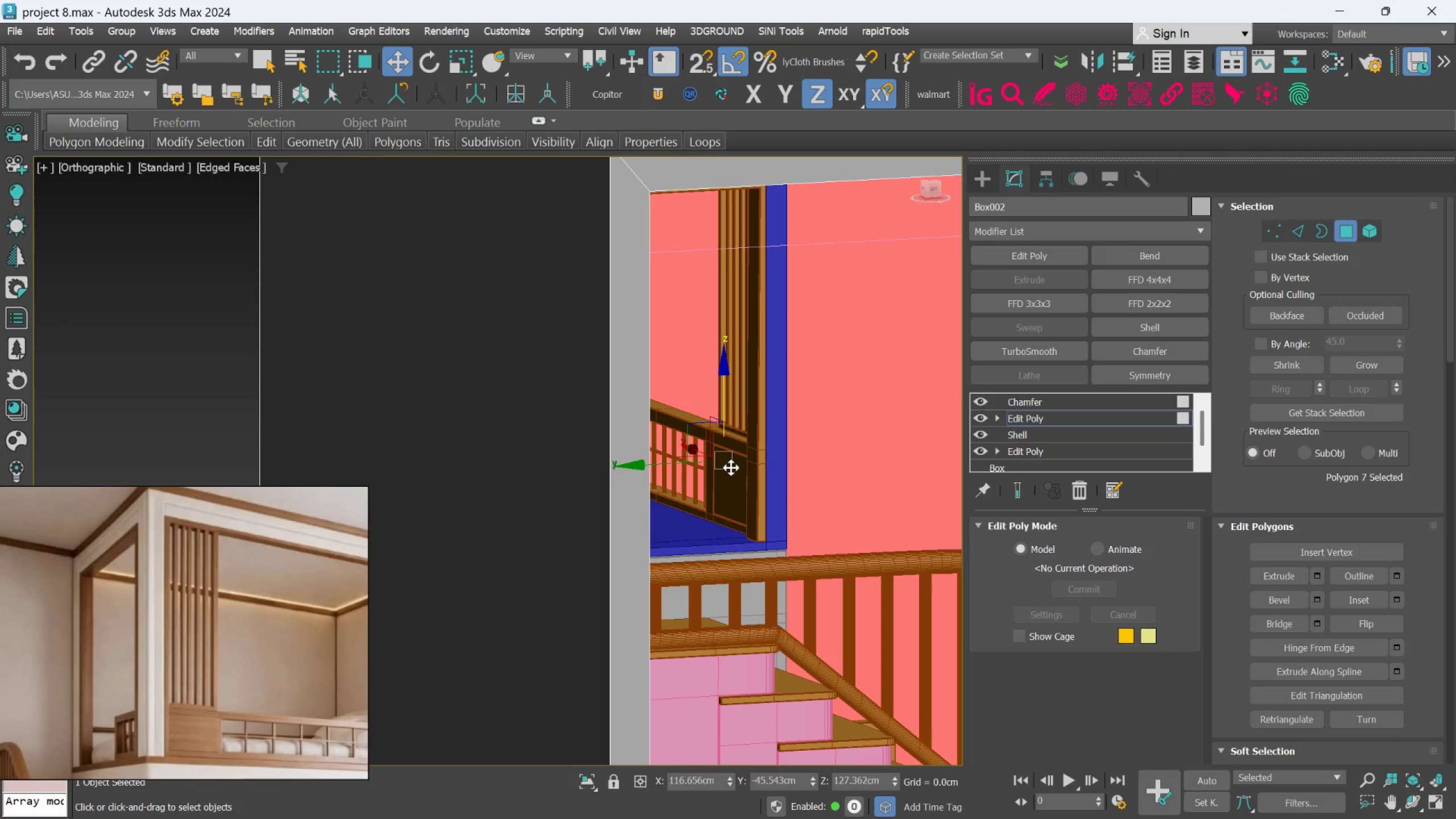 
left_click([1349, 228])
 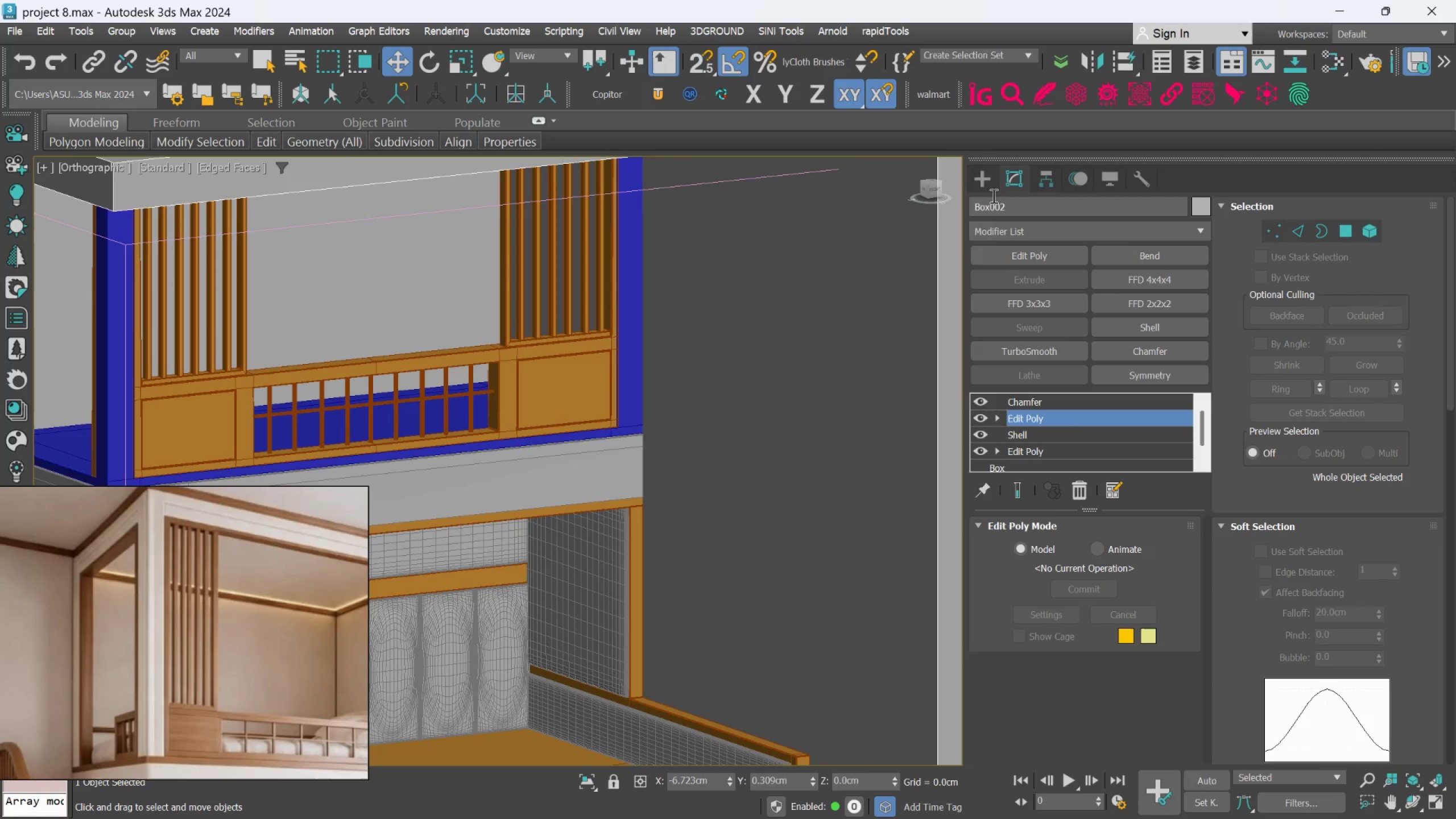 
left_click([985, 193])
 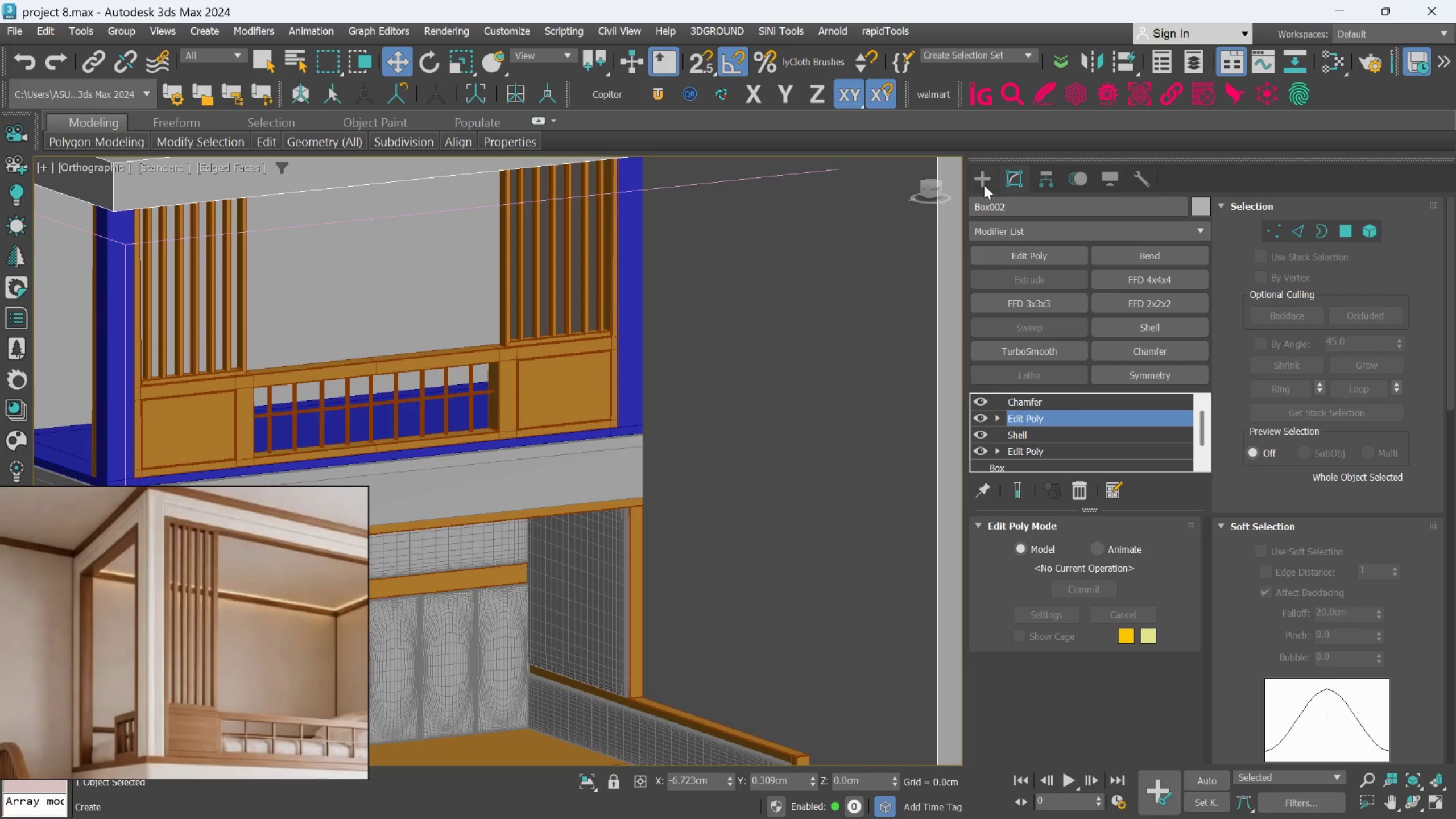 
left_click([985, 184])
 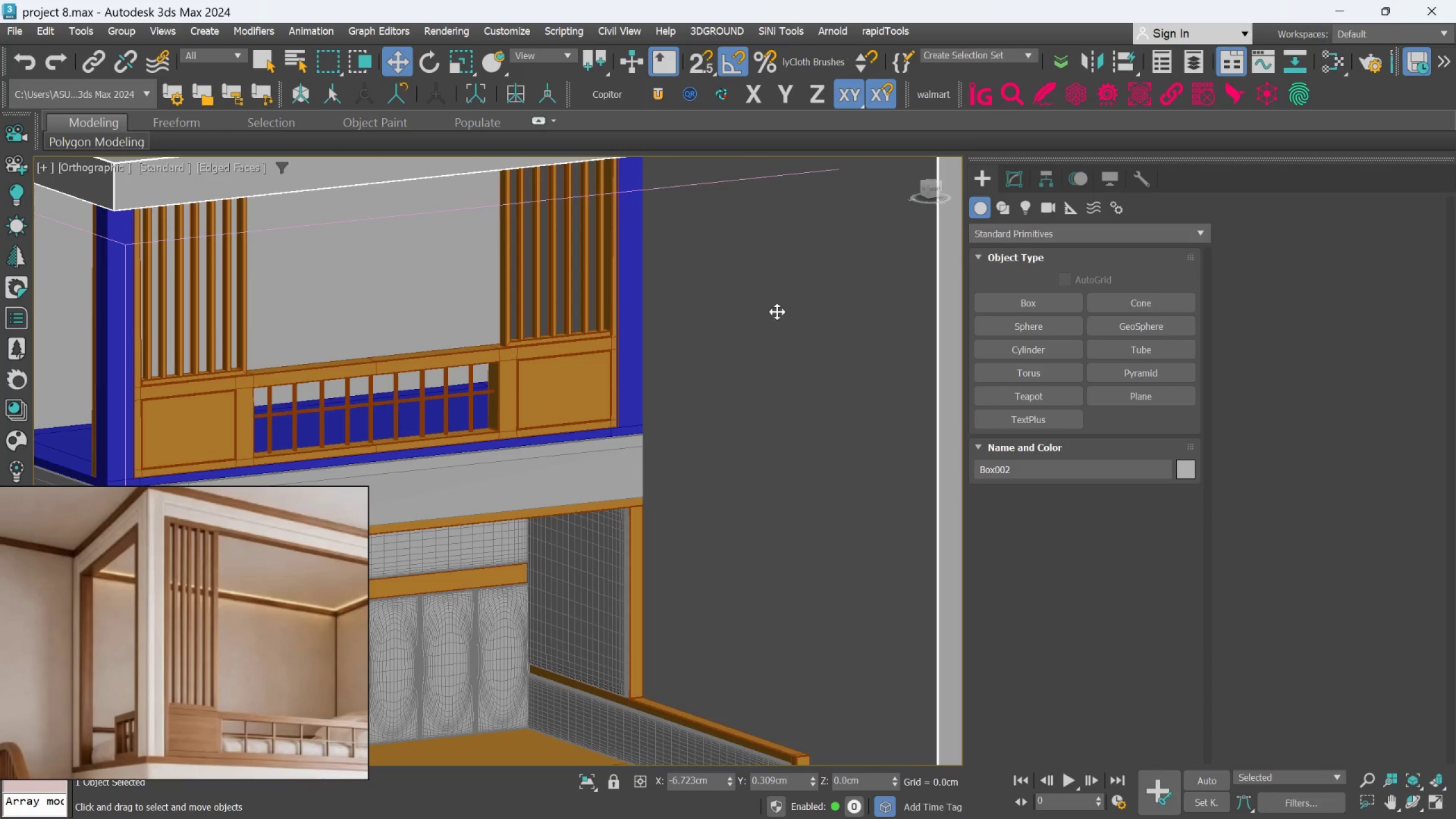 
key(Alt+AltLeft)
 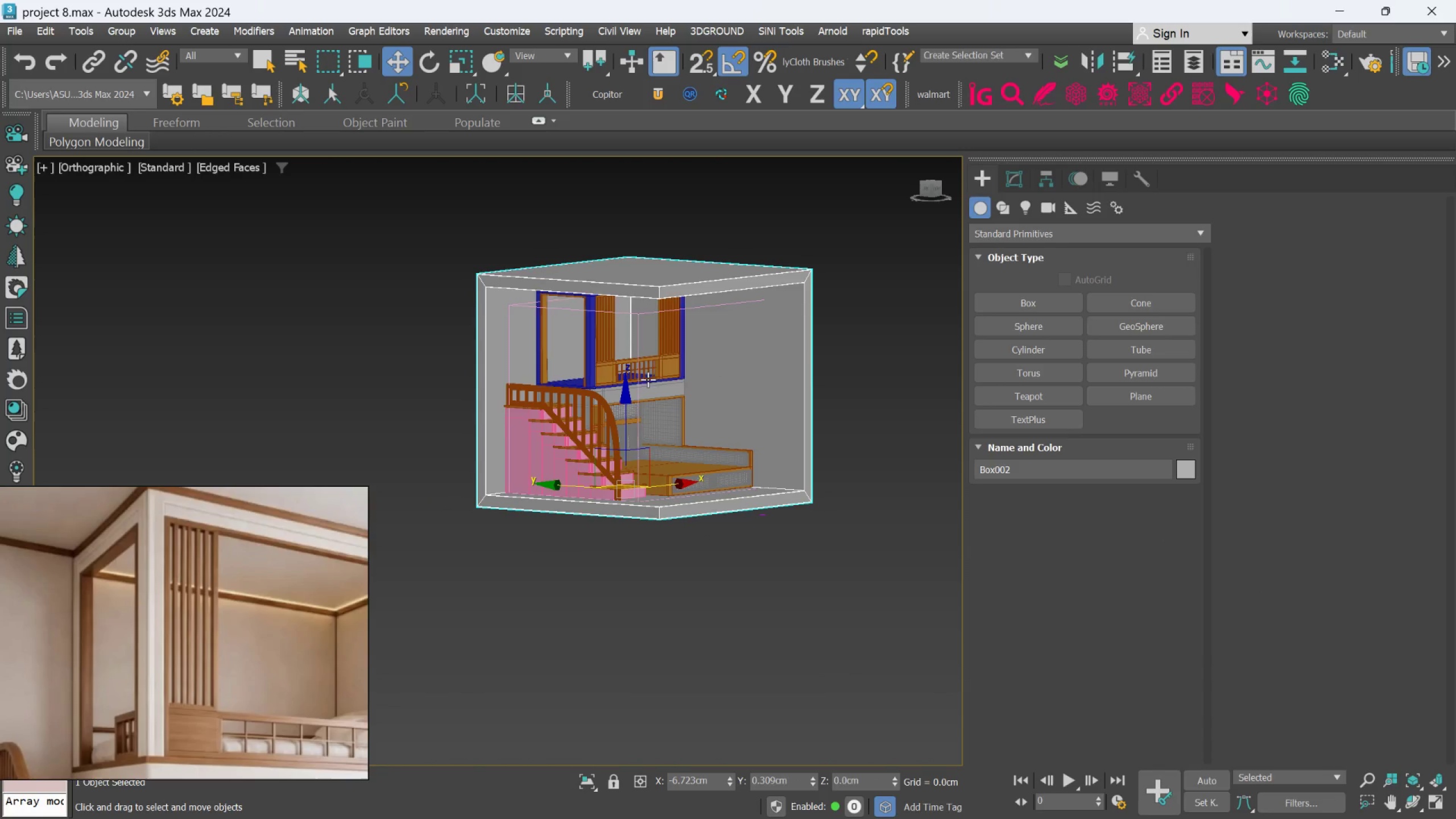 
scroll: coordinate [730, 361], scroll_direction: down, amount: 4.0
 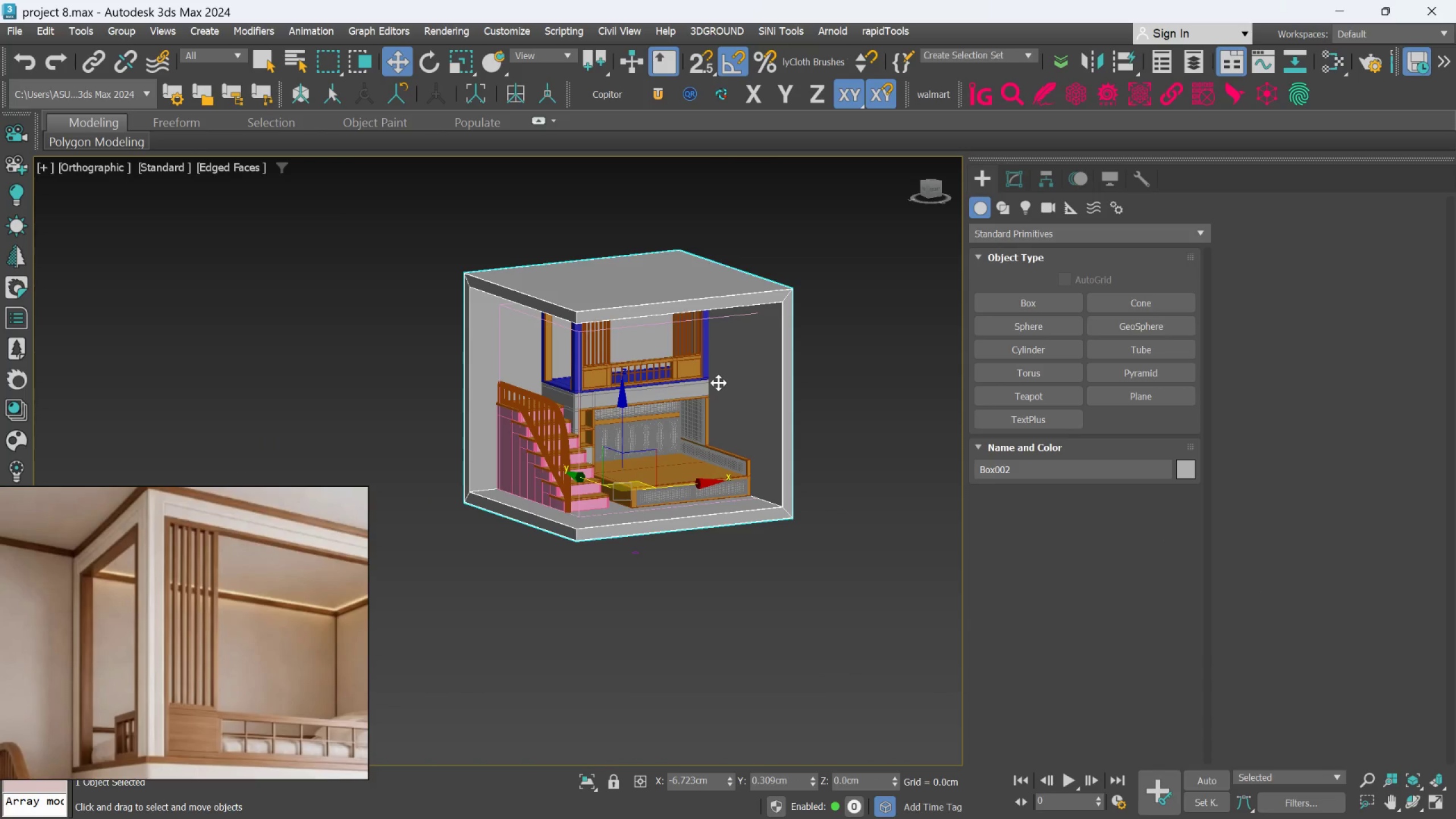 
hold_key(key=AltLeft, duration=0.63)
 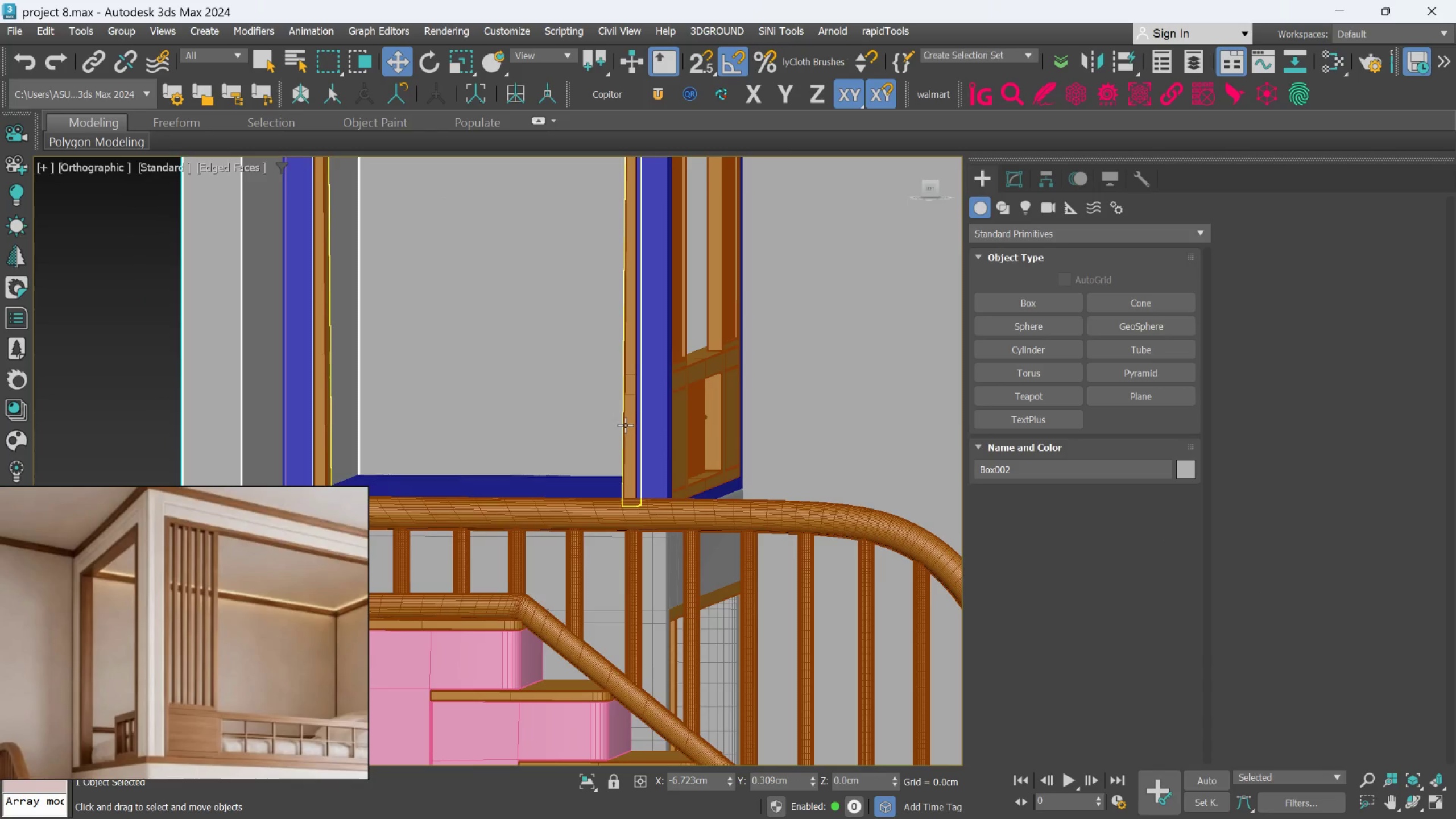 
scroll: coordinate [625, 410], scroll_direction: up, amount: 8.0
 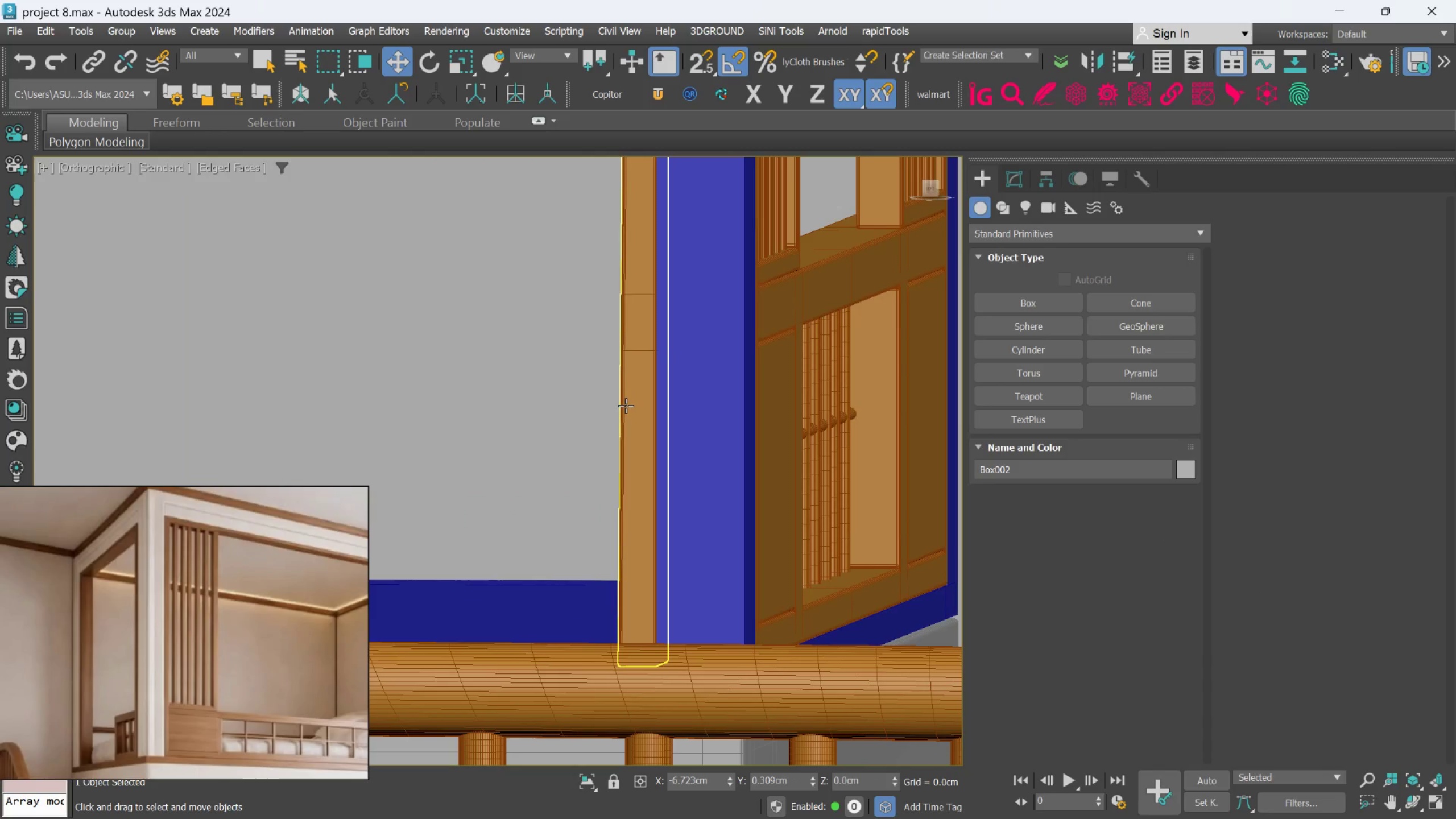 
left_click([626, 406])
 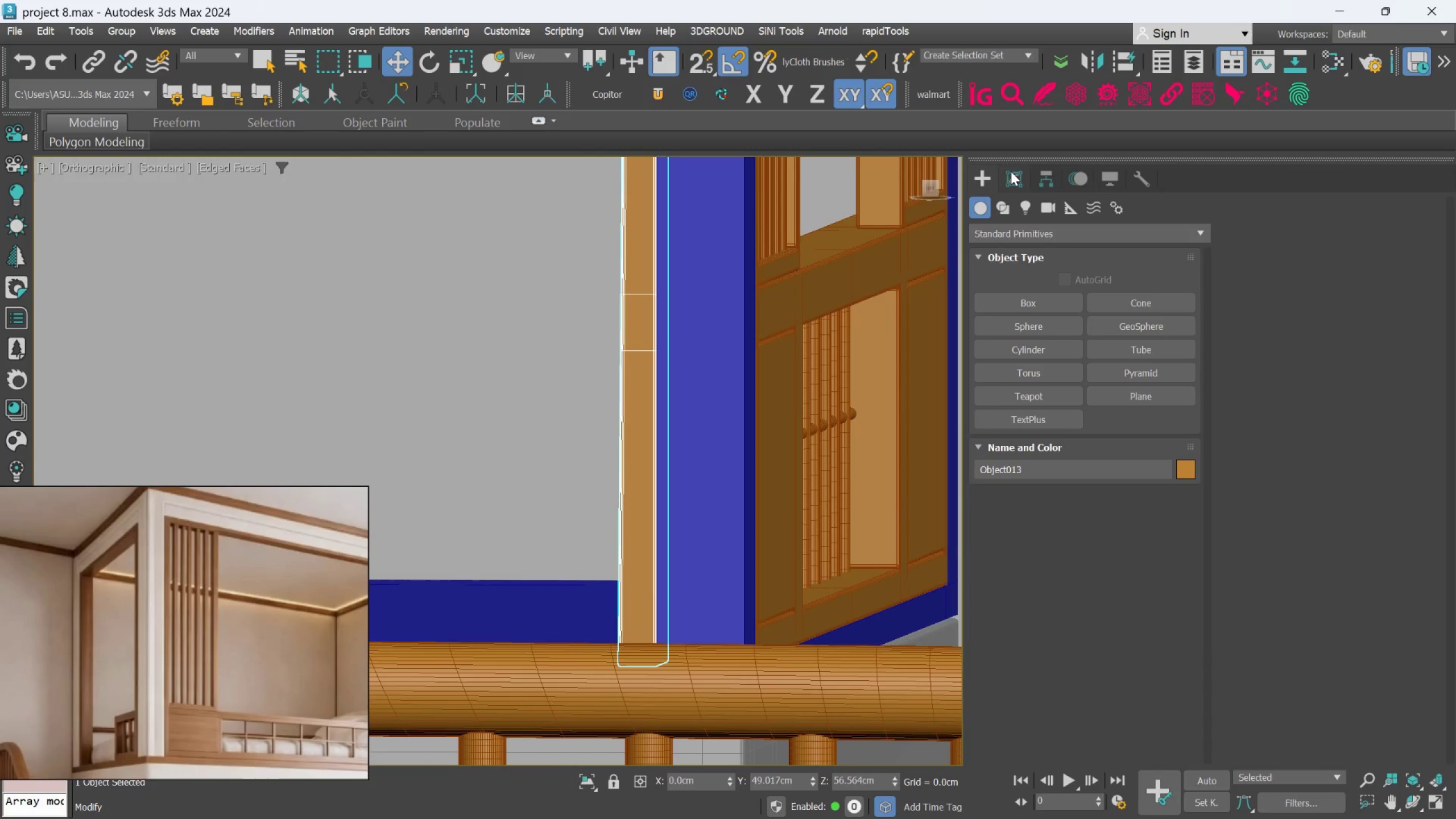 
left_click([1003, 166])
 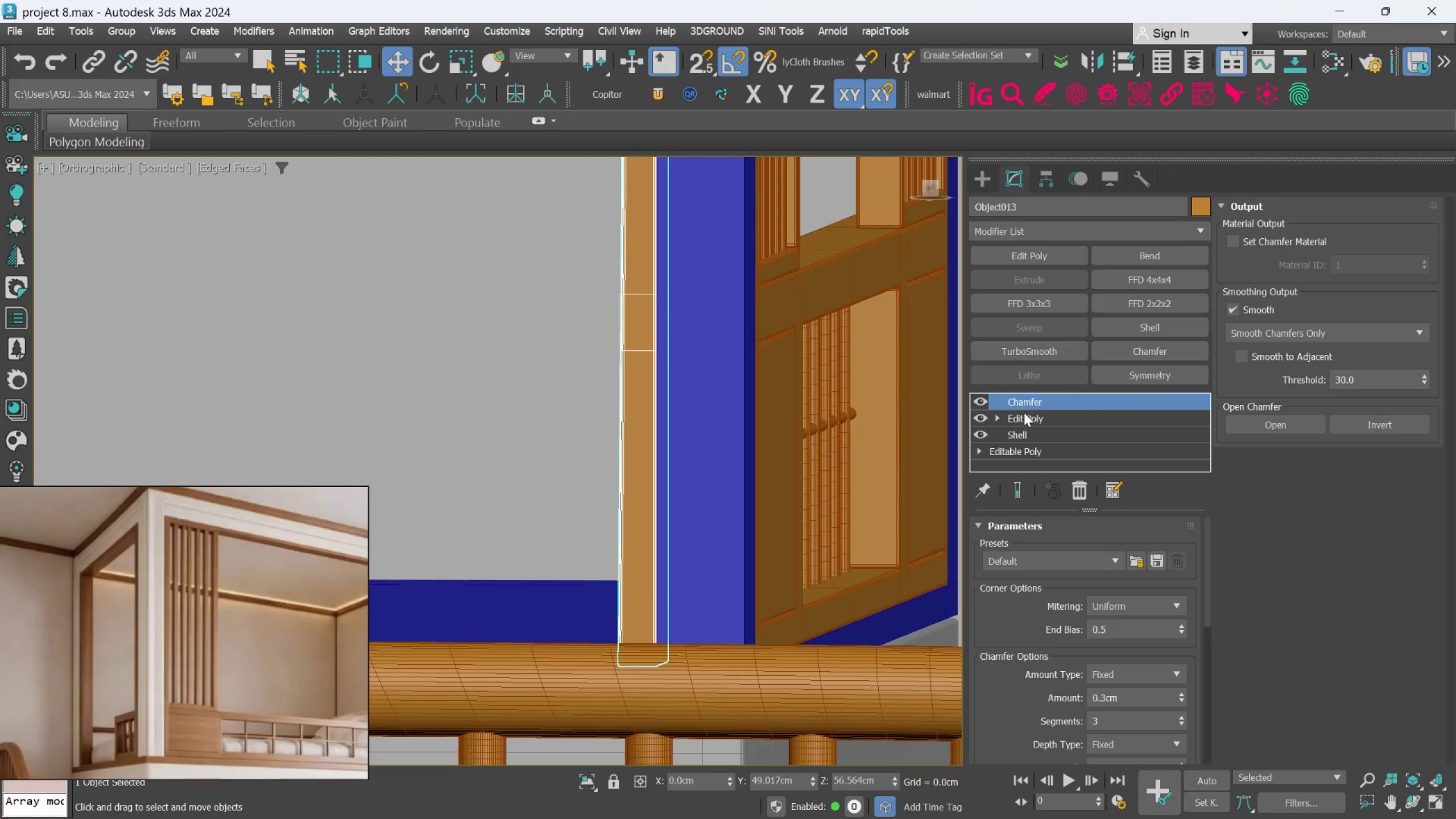 
left_click([1024, 416])
 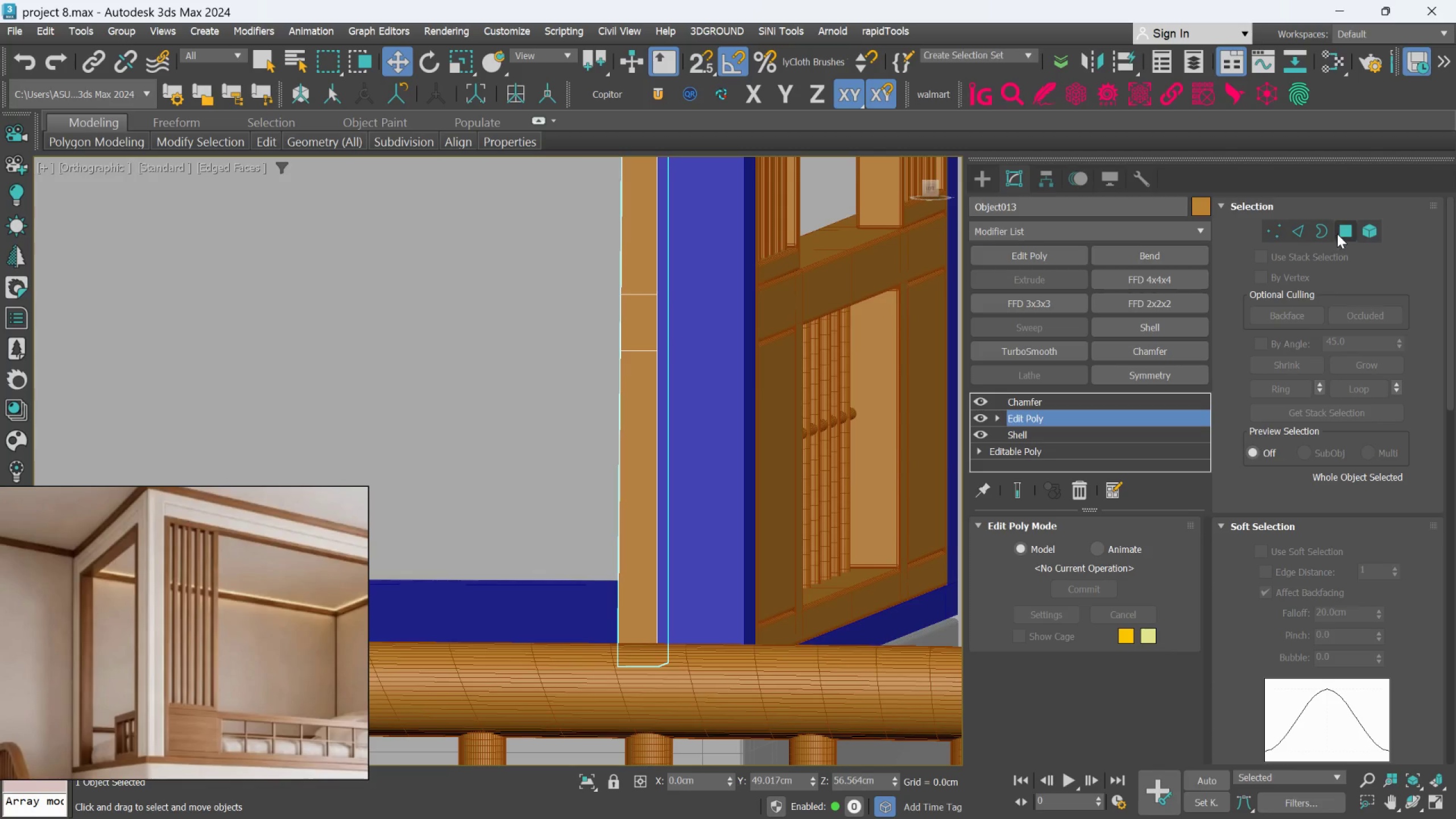 
hold_key(key=AltLeft, duration=0.61)
 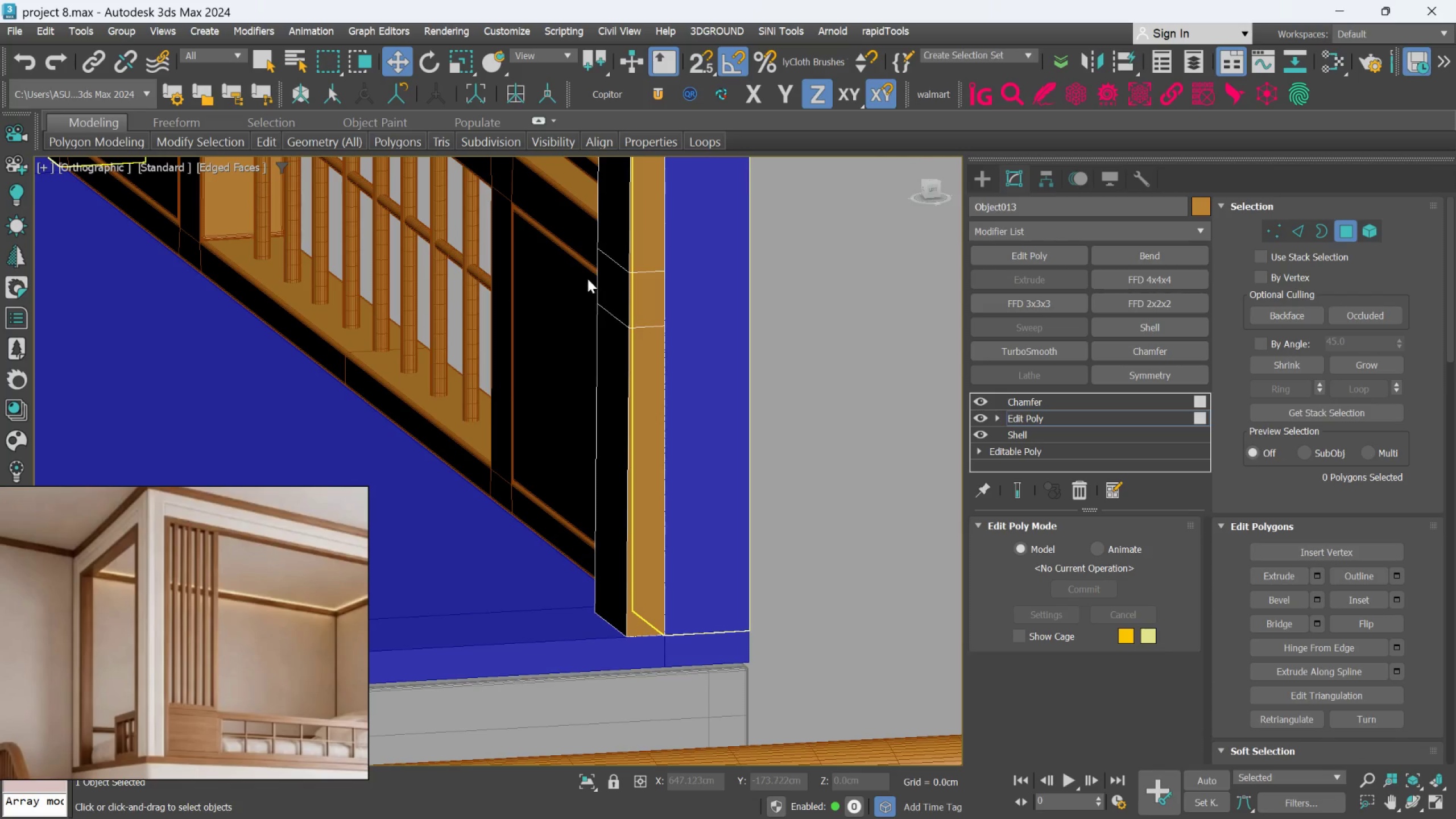 
left_click([607, 285])
 